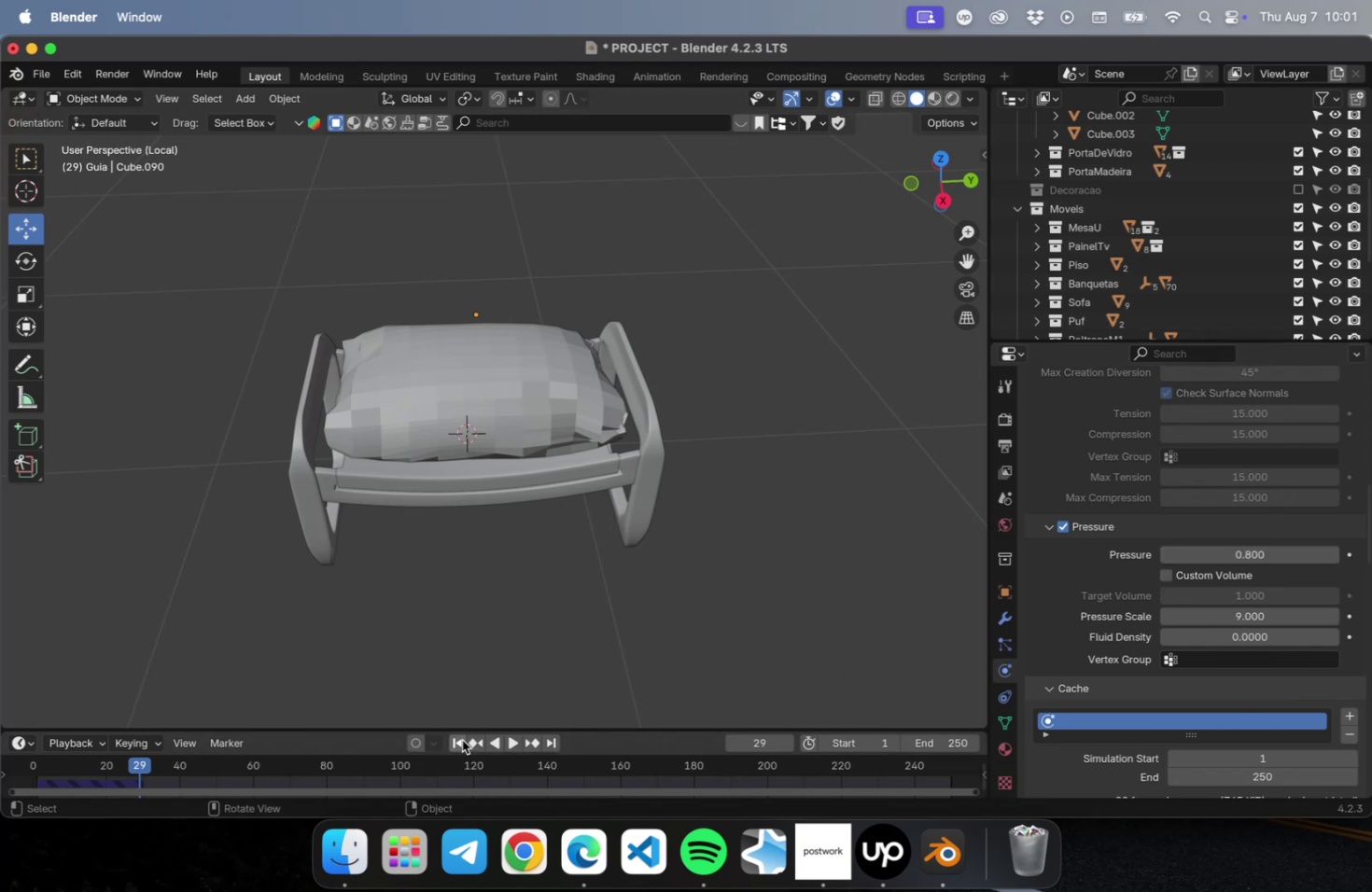 
left_click([455, 744])
 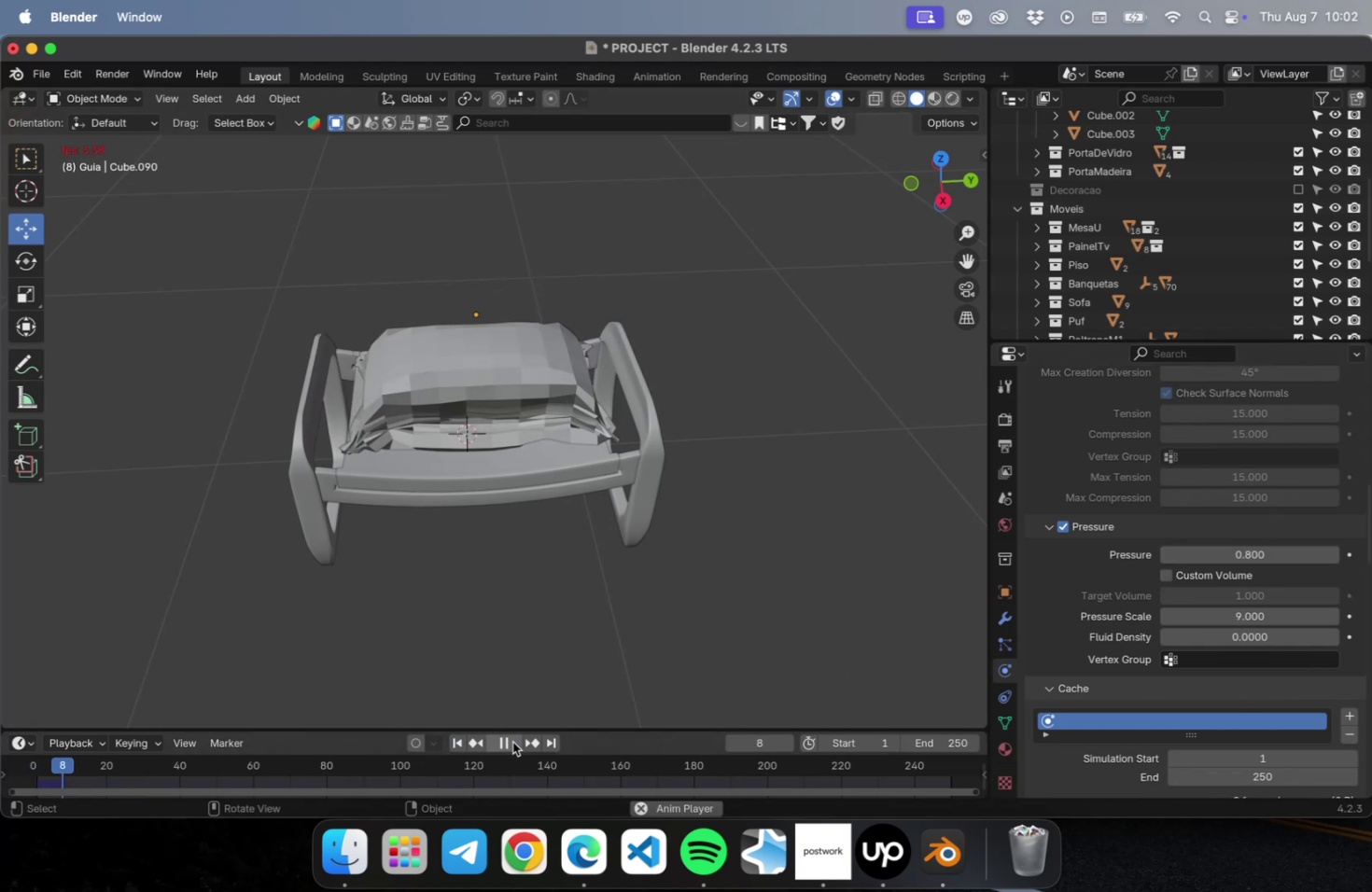 
left_click([512, 741])
 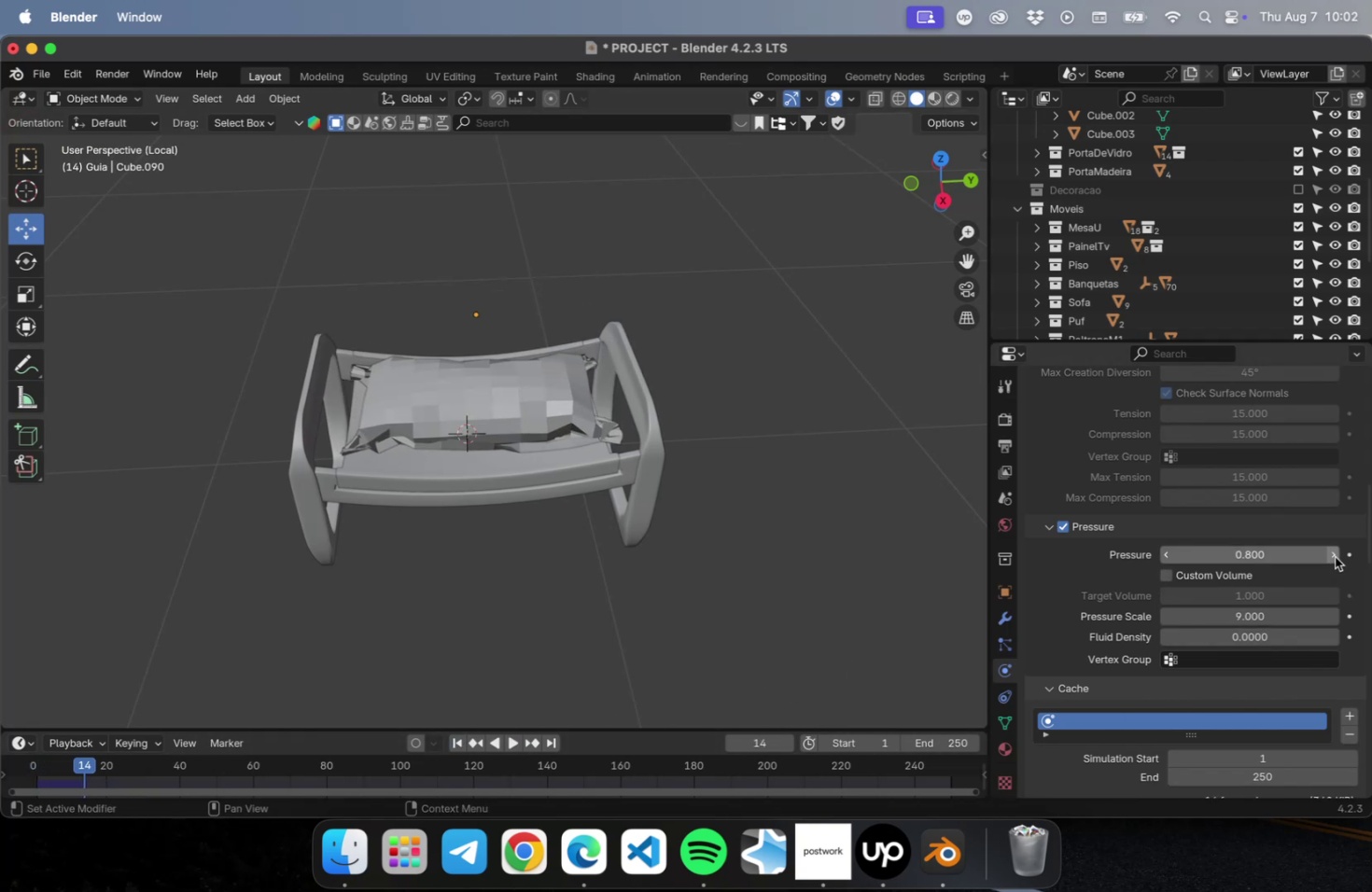 
double_click([1334, 557])
 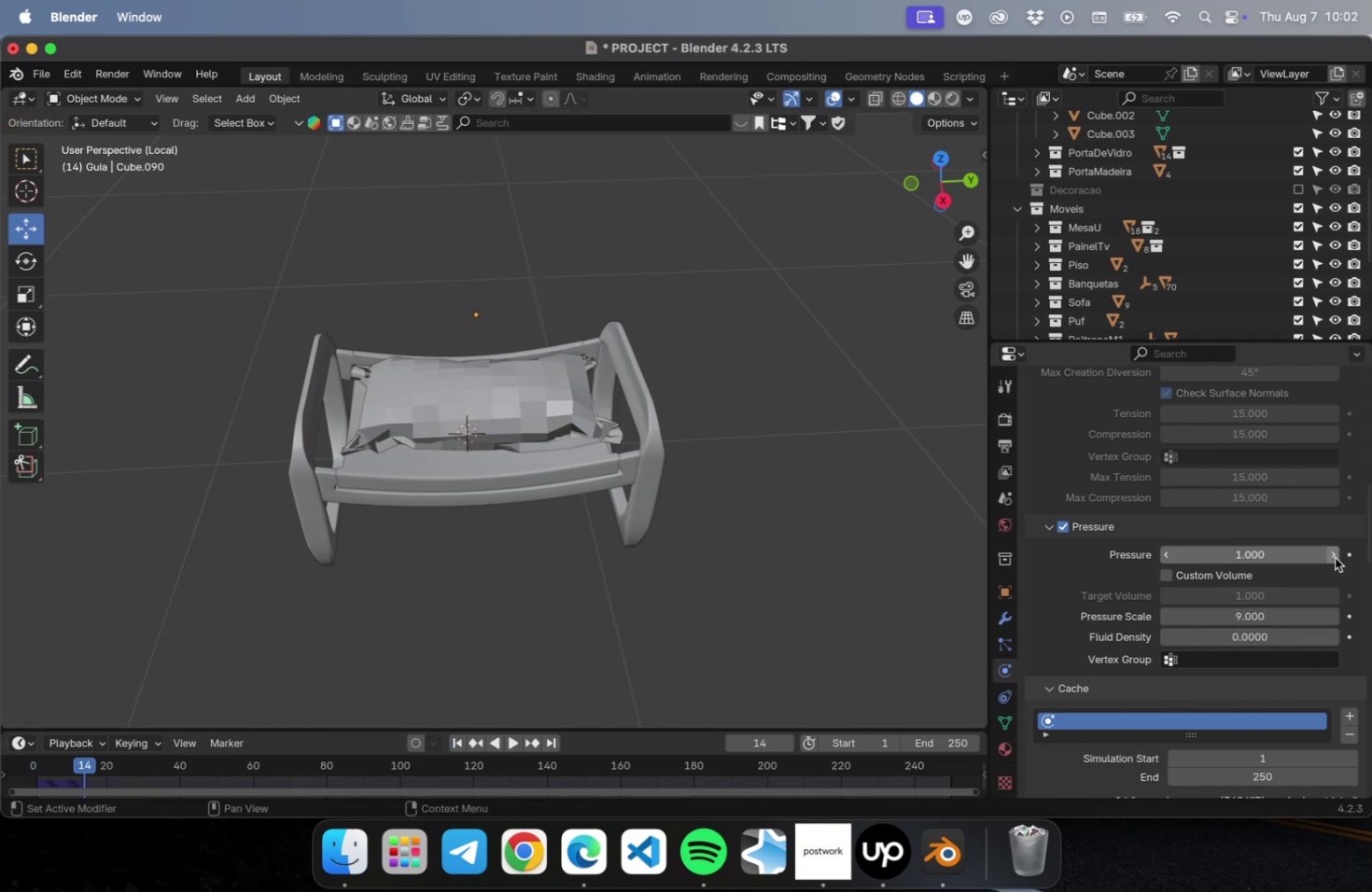 
triple_click([1334, 557])
 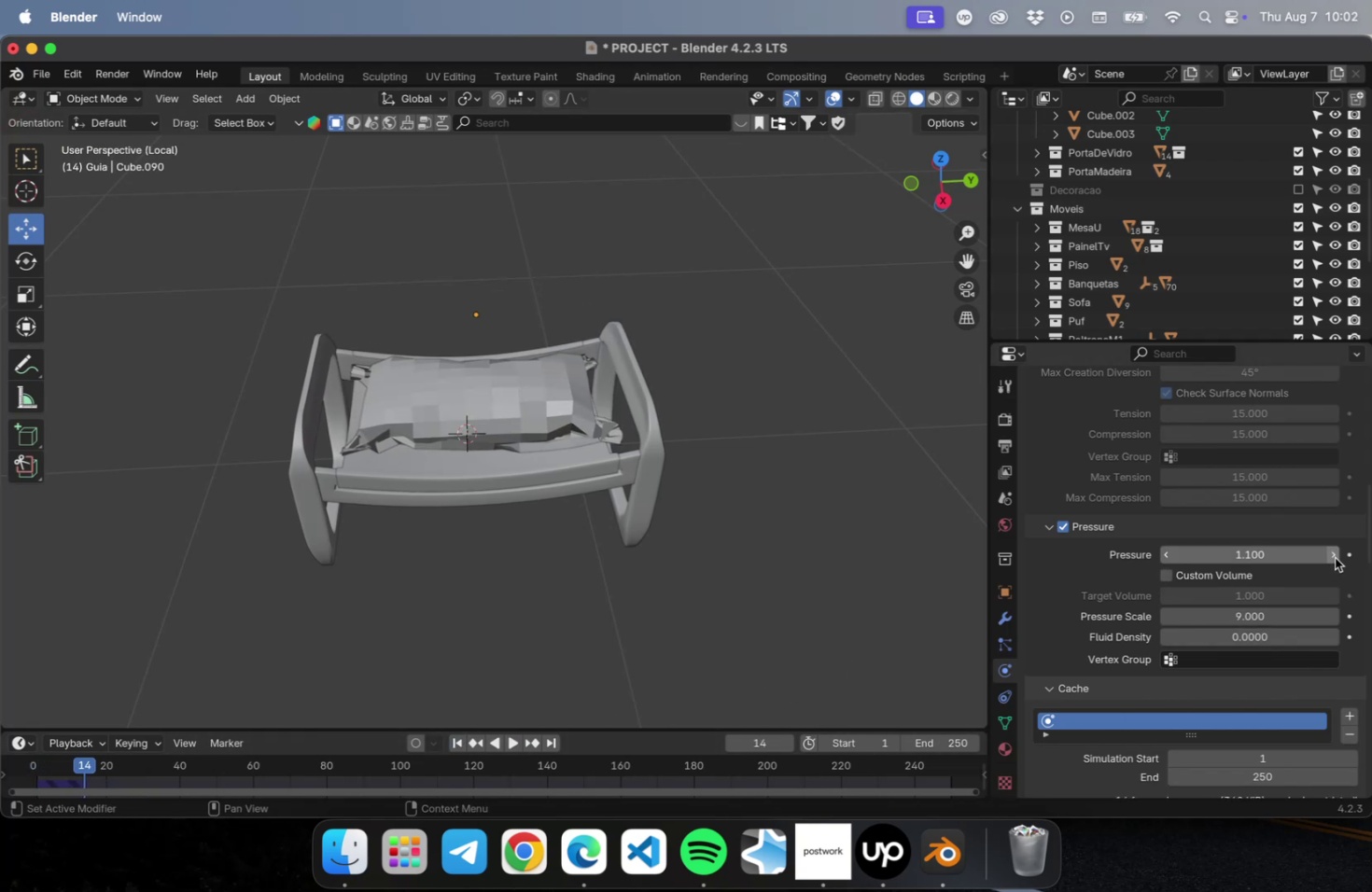 
triple_click([1334, 557])
 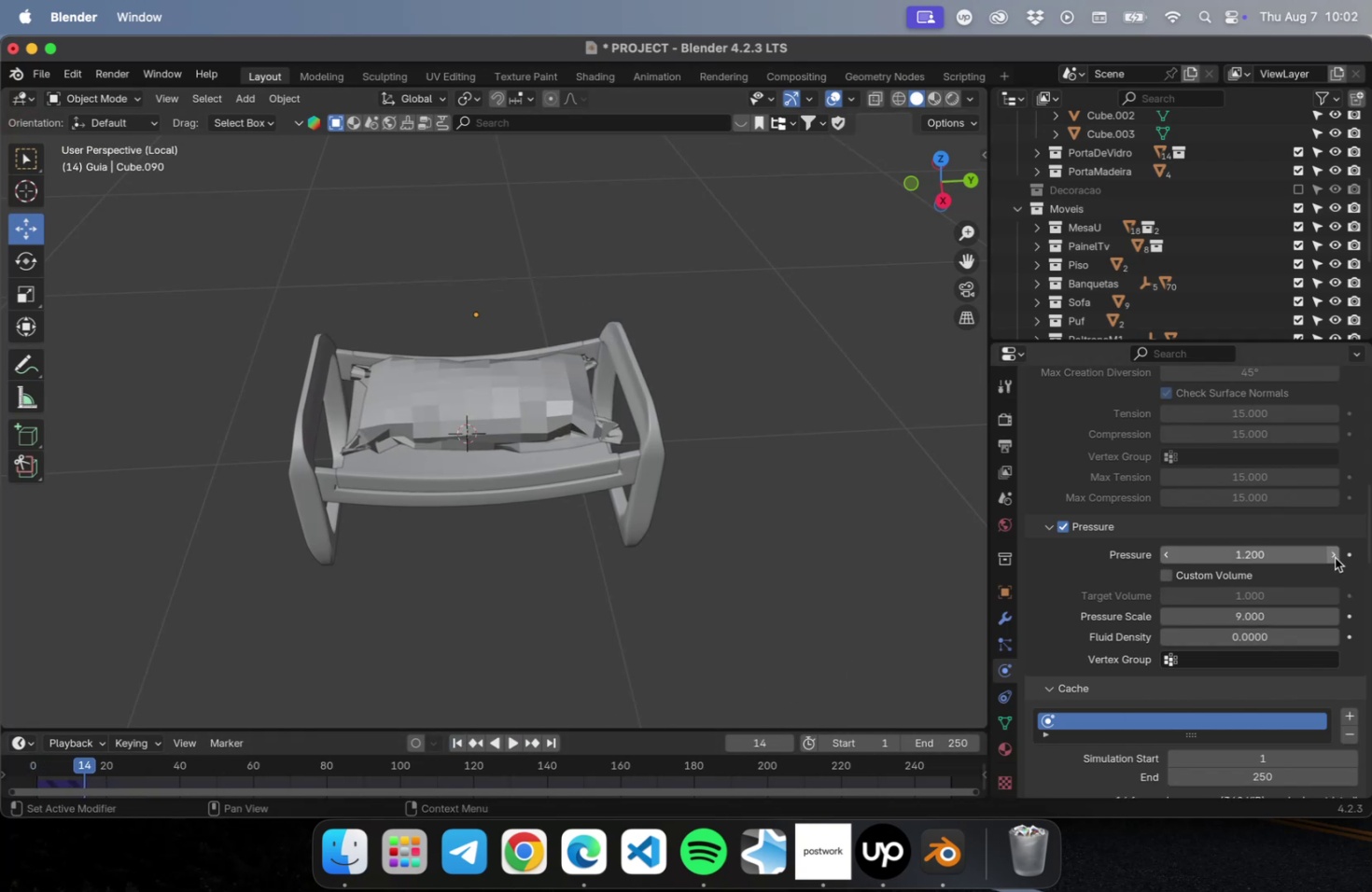 
triple_click([1334, 557])
 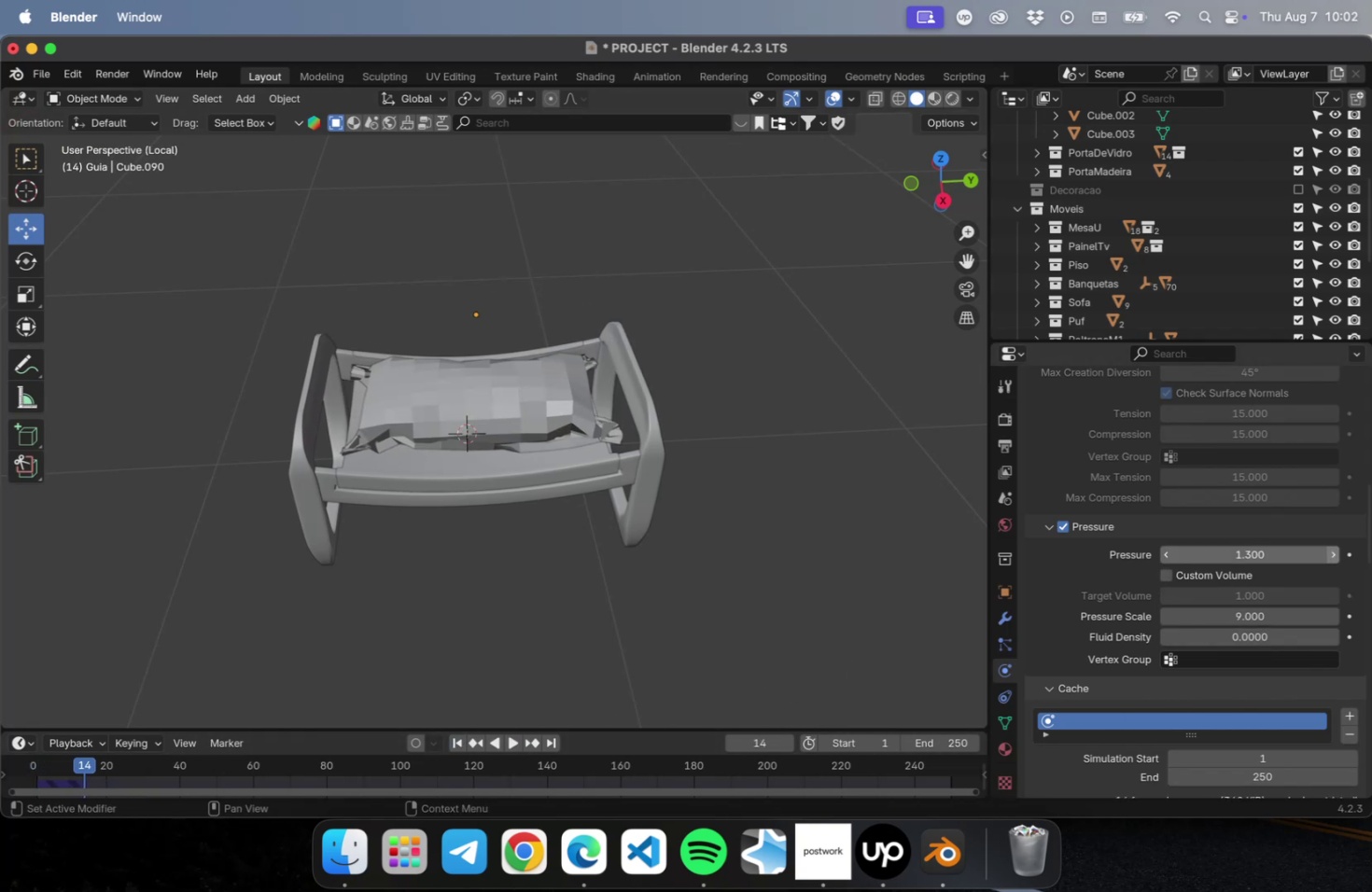 
triple_click([1334, 557])
 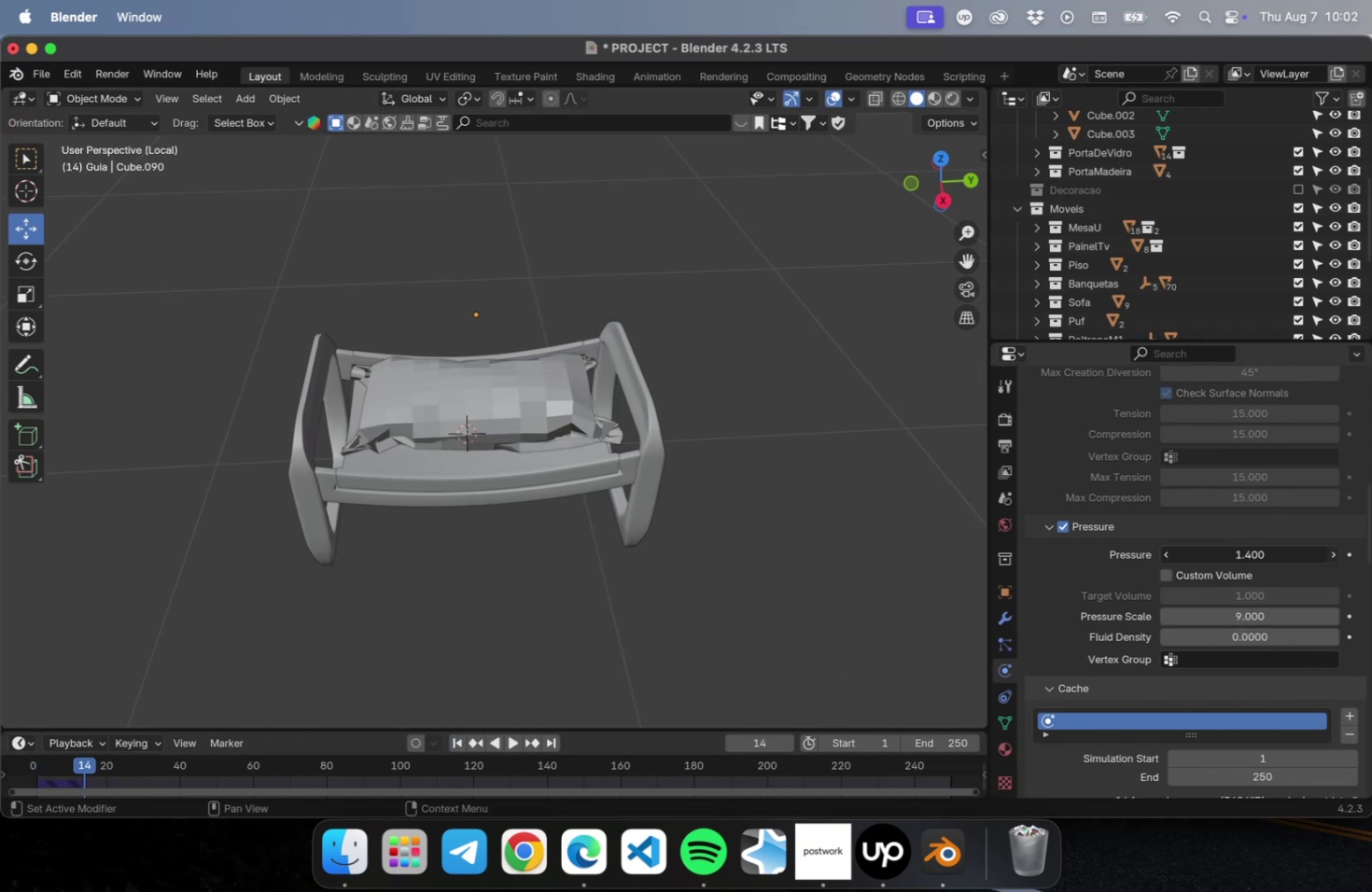 
triple_click([1334, 557])
 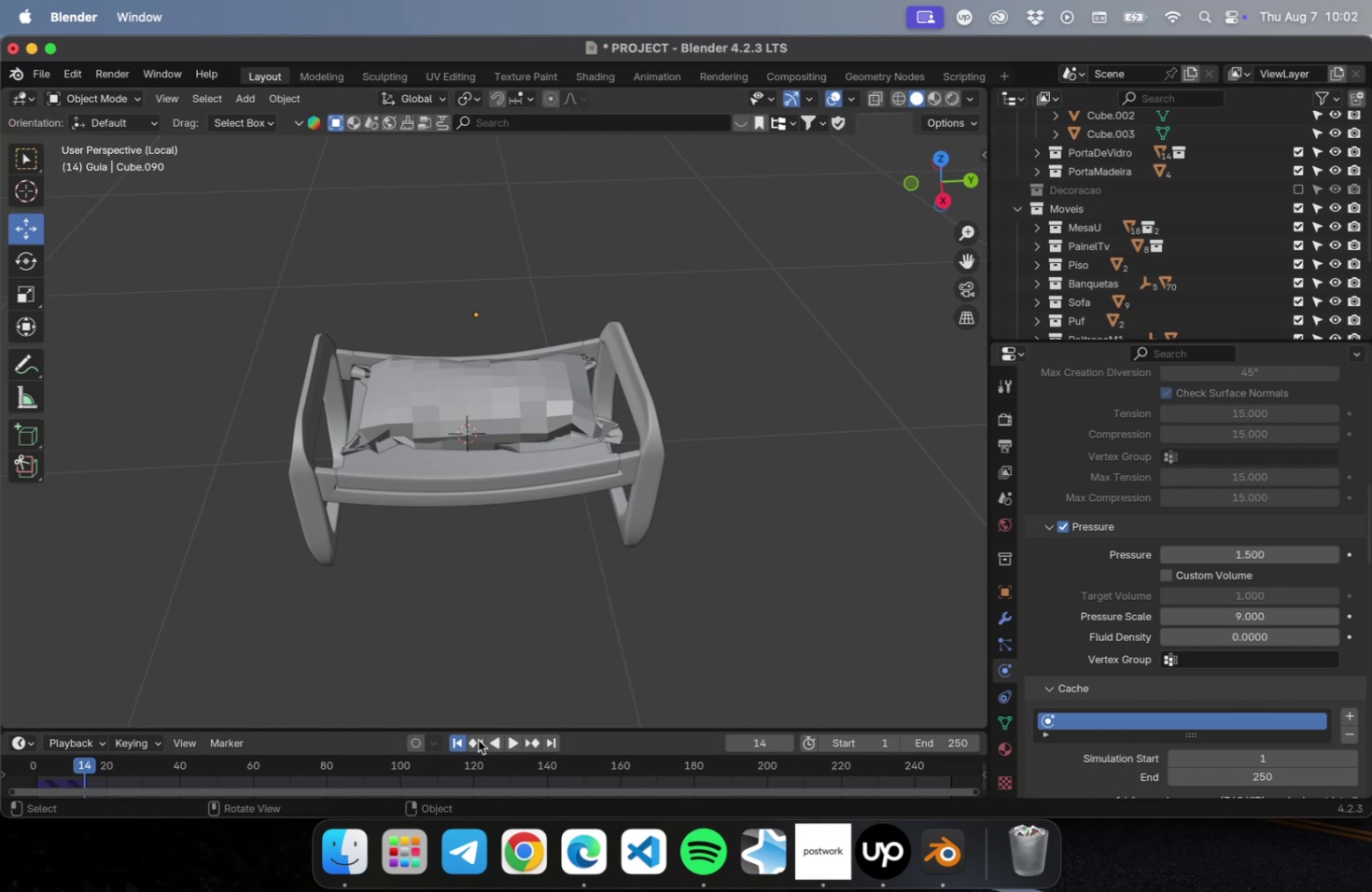 
left_click([516, 742])
 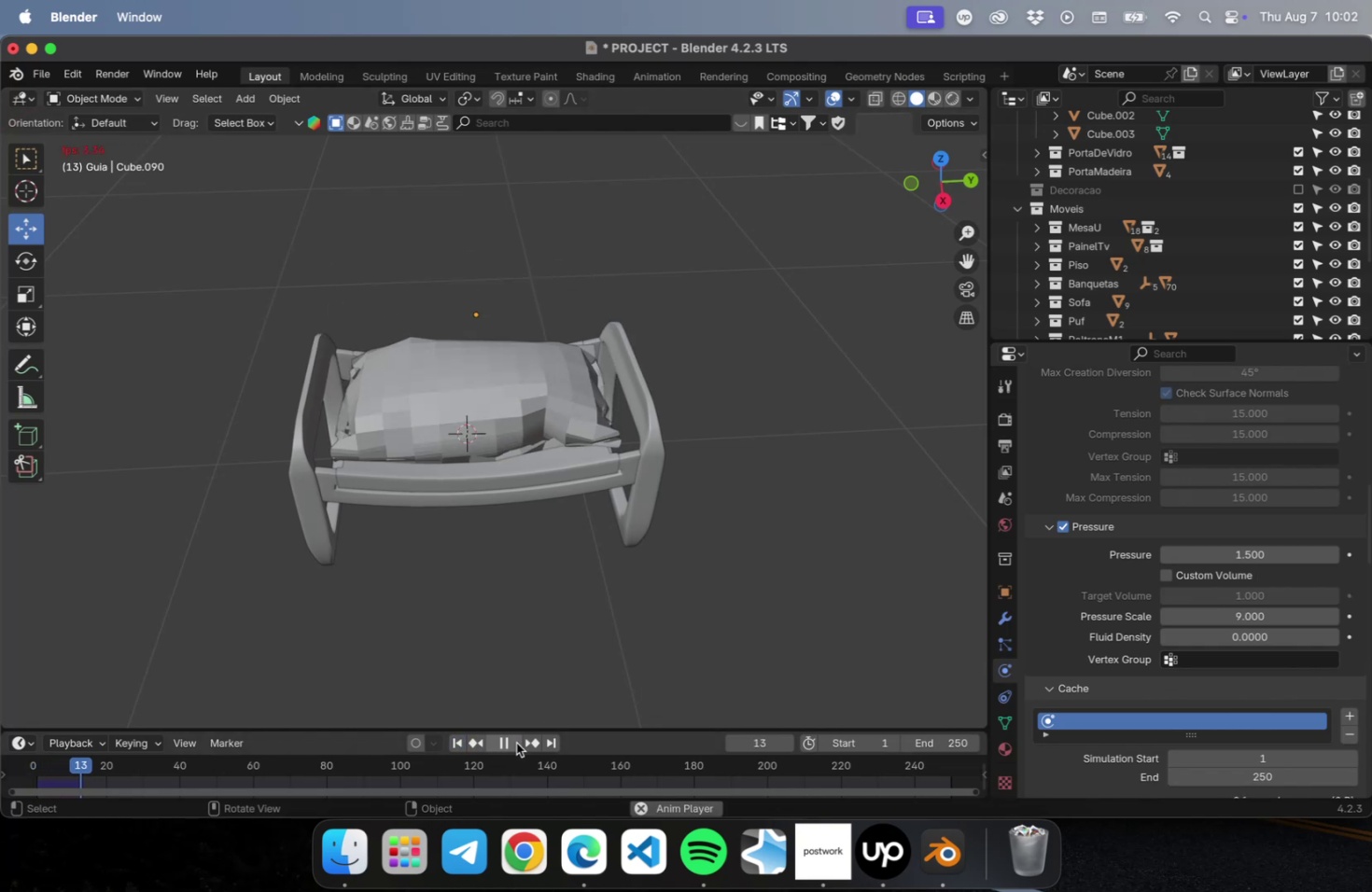 
wait(9.28)
 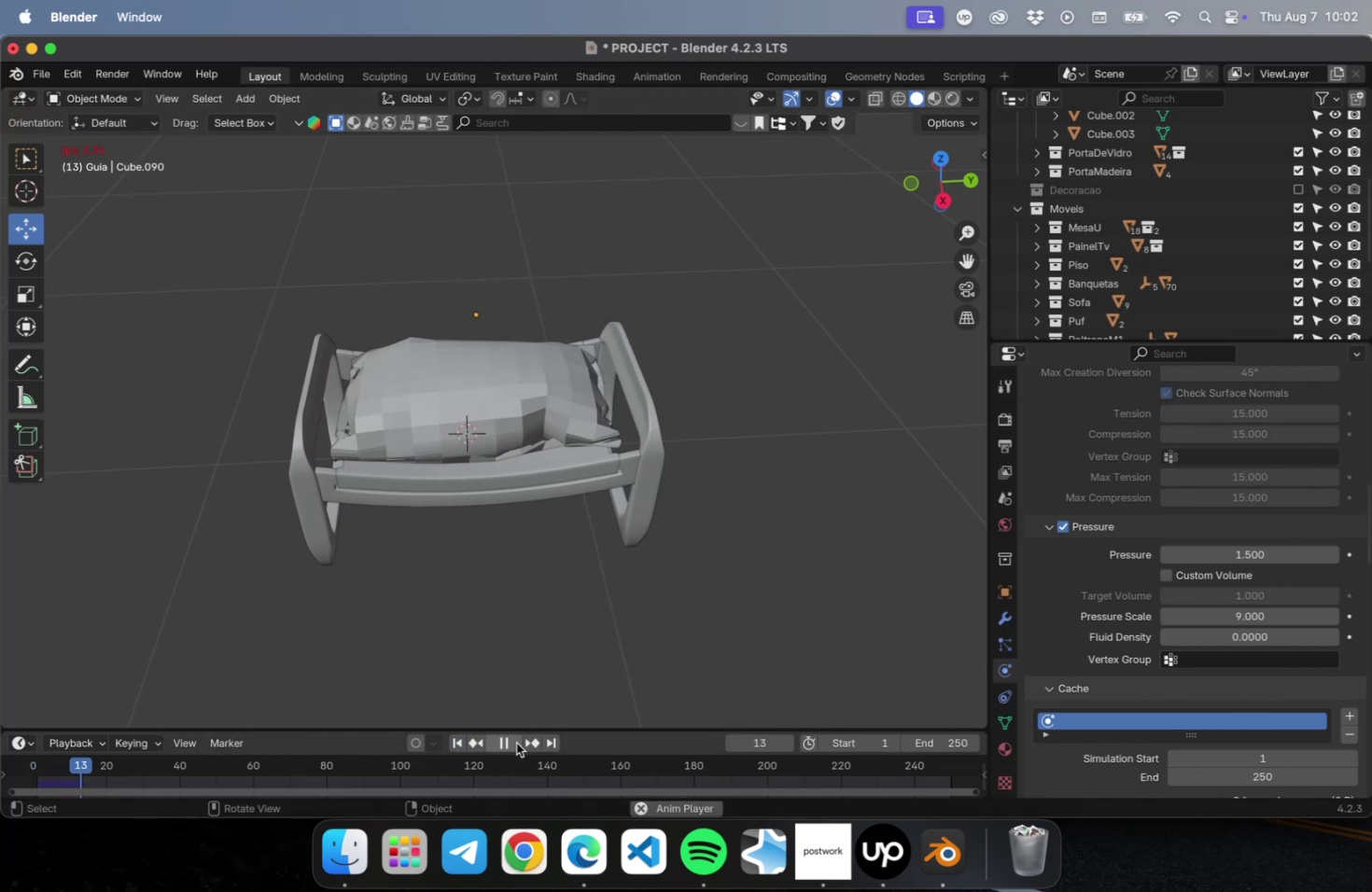 
left_click([516, 742])
 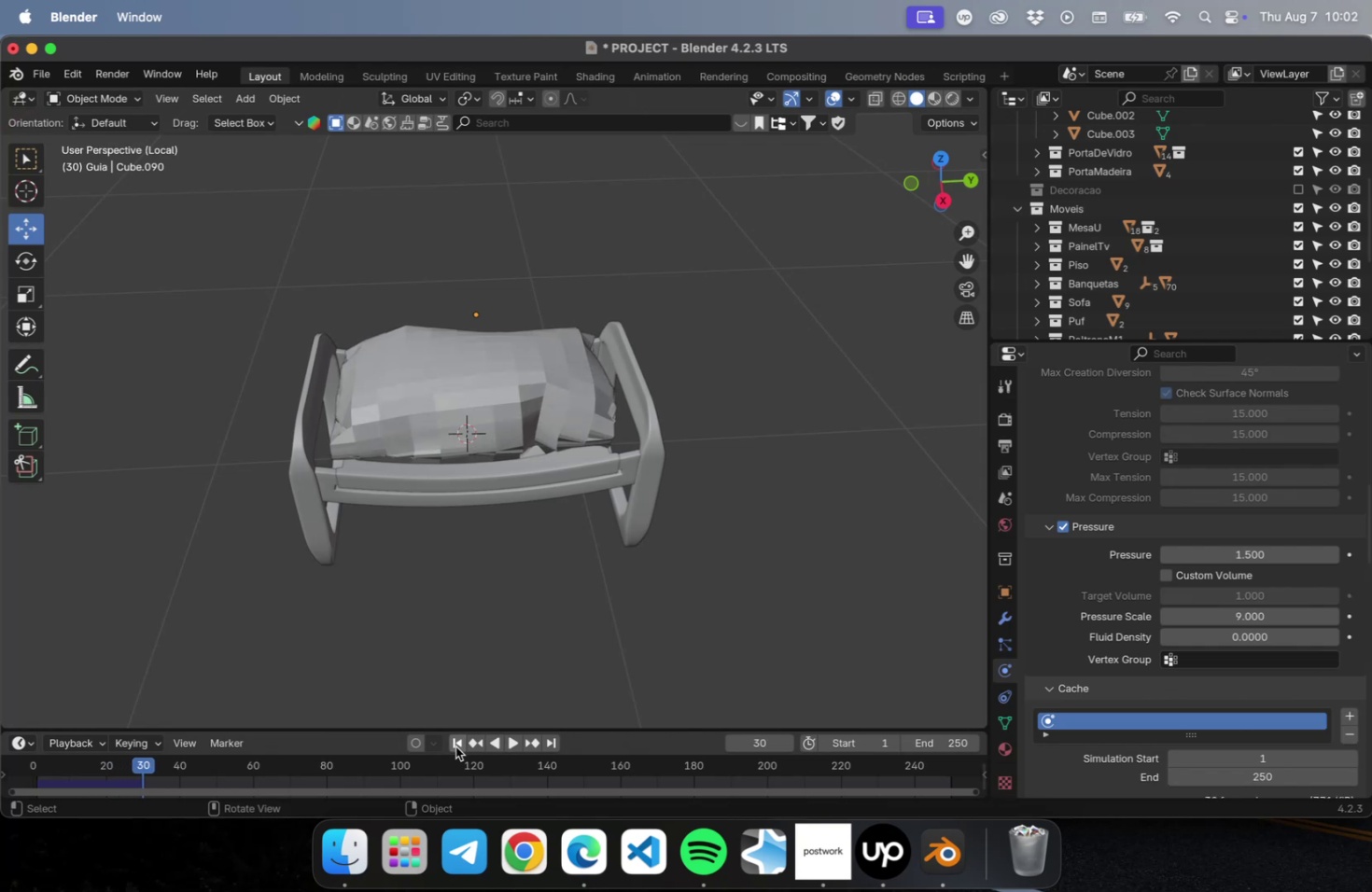 
left_click([455, 746])
 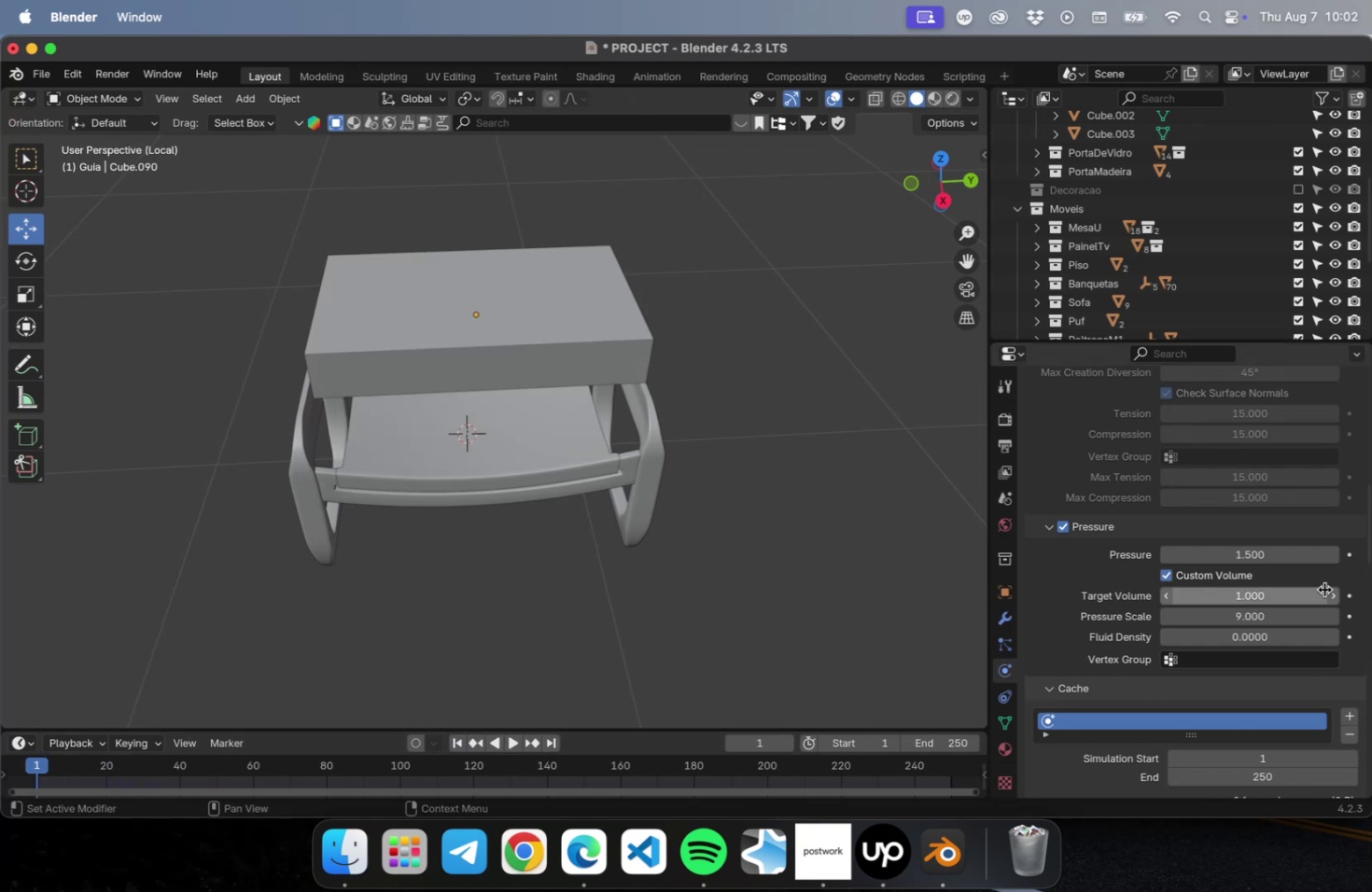 
double_click([1330, 596])
 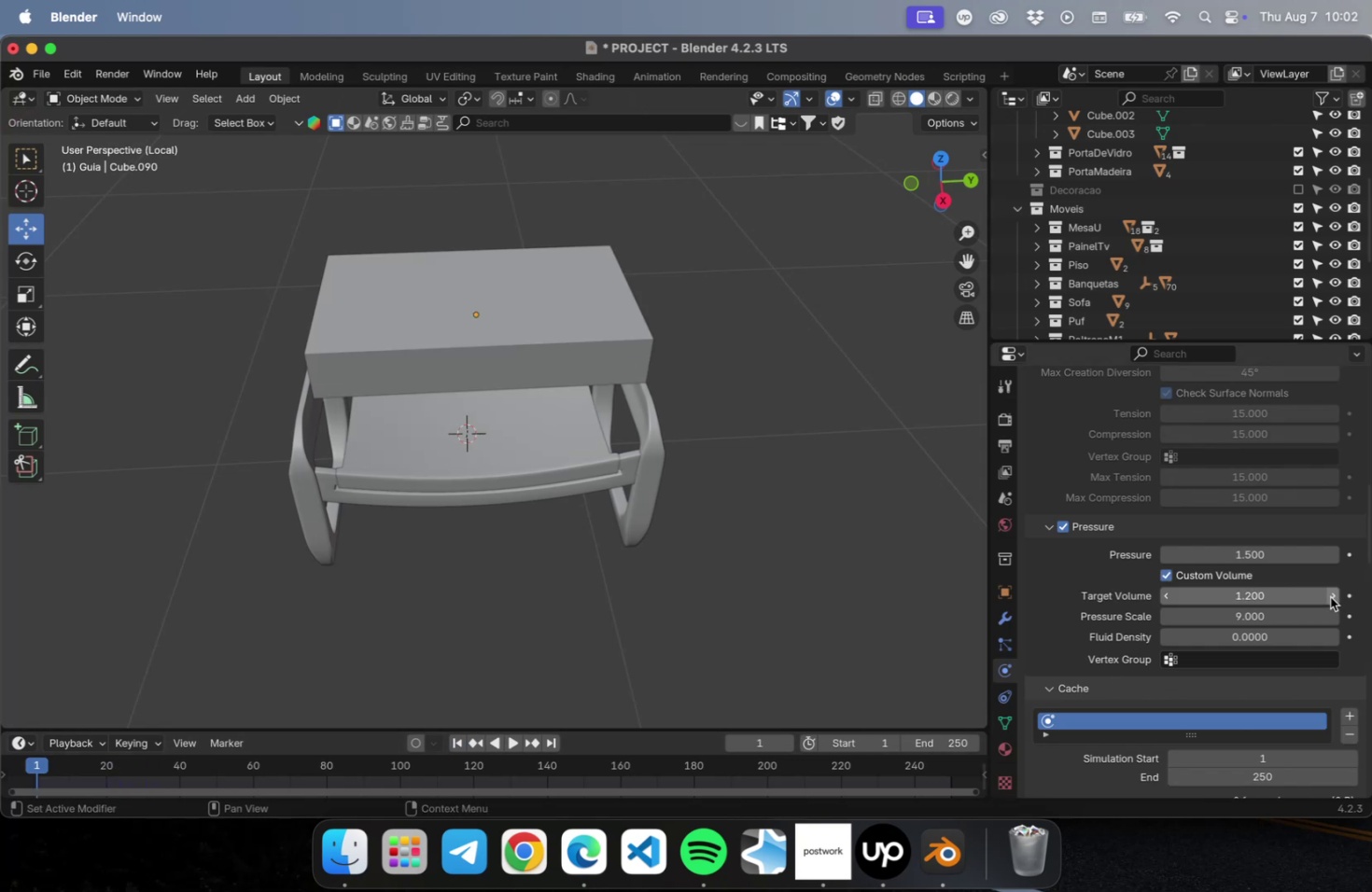 
triple_click([1329, 596])
 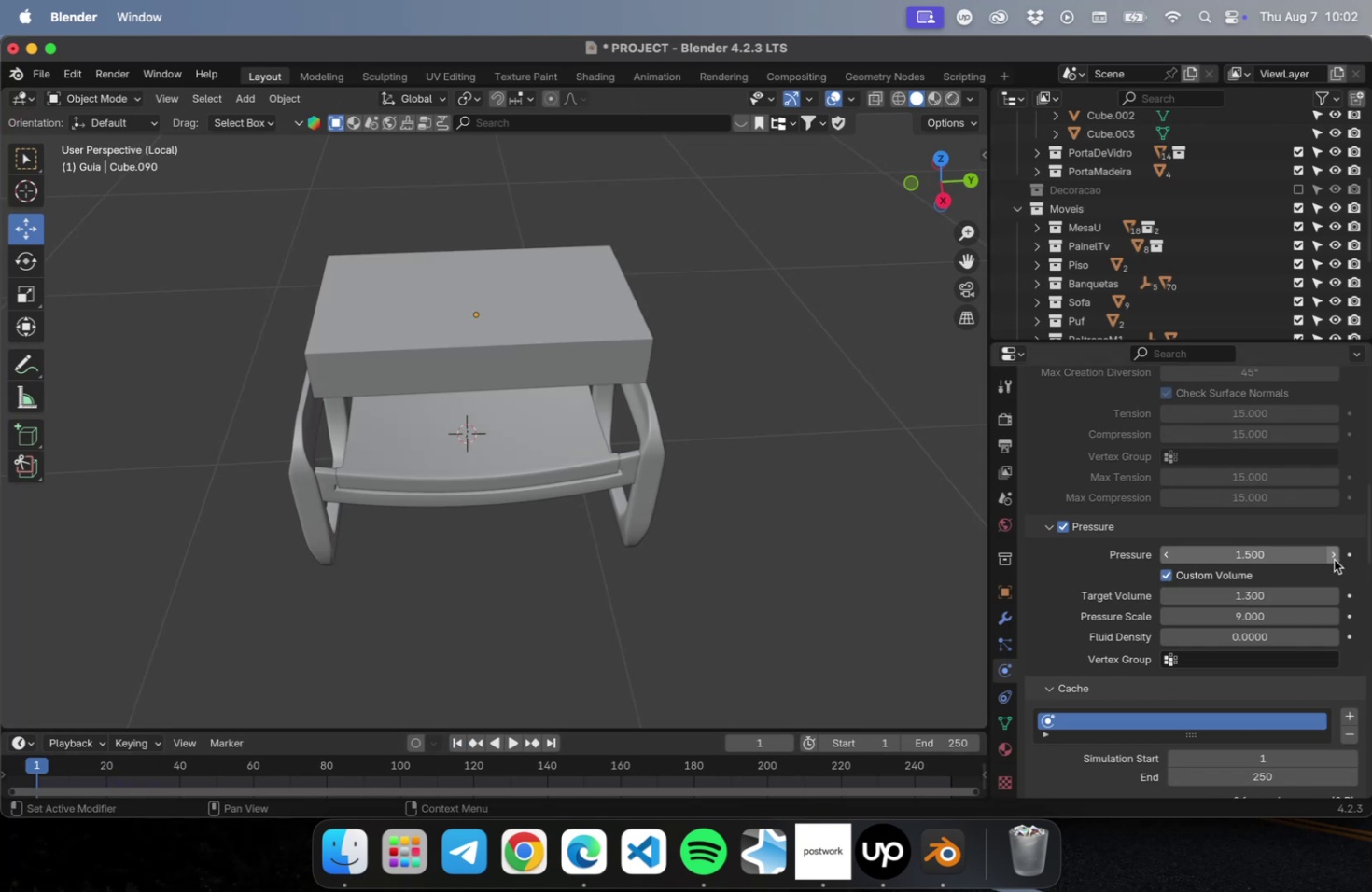 
left_click([1331, 556])
 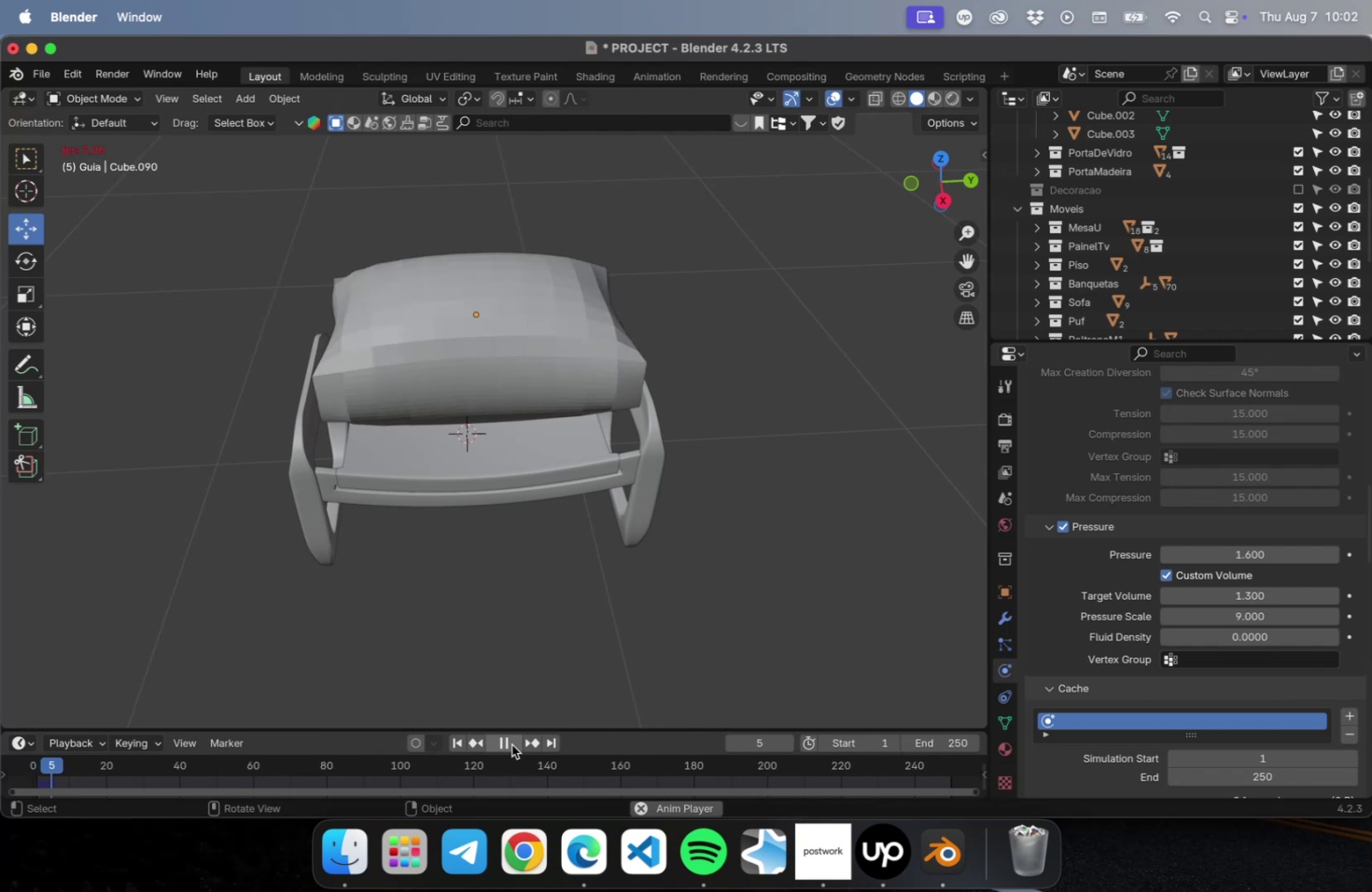 
left_click([511, 744])
 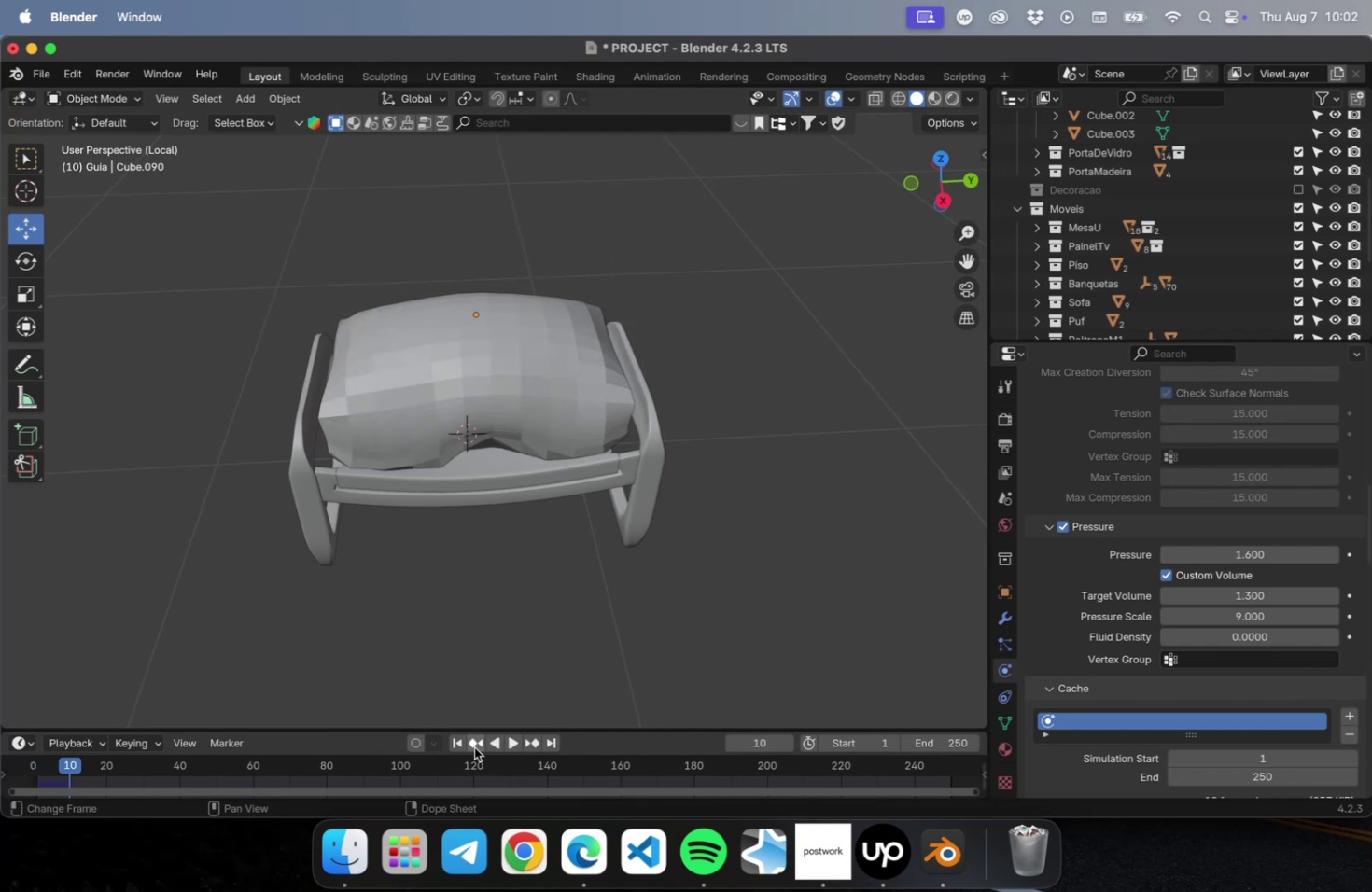 
left_click([458, 746])
 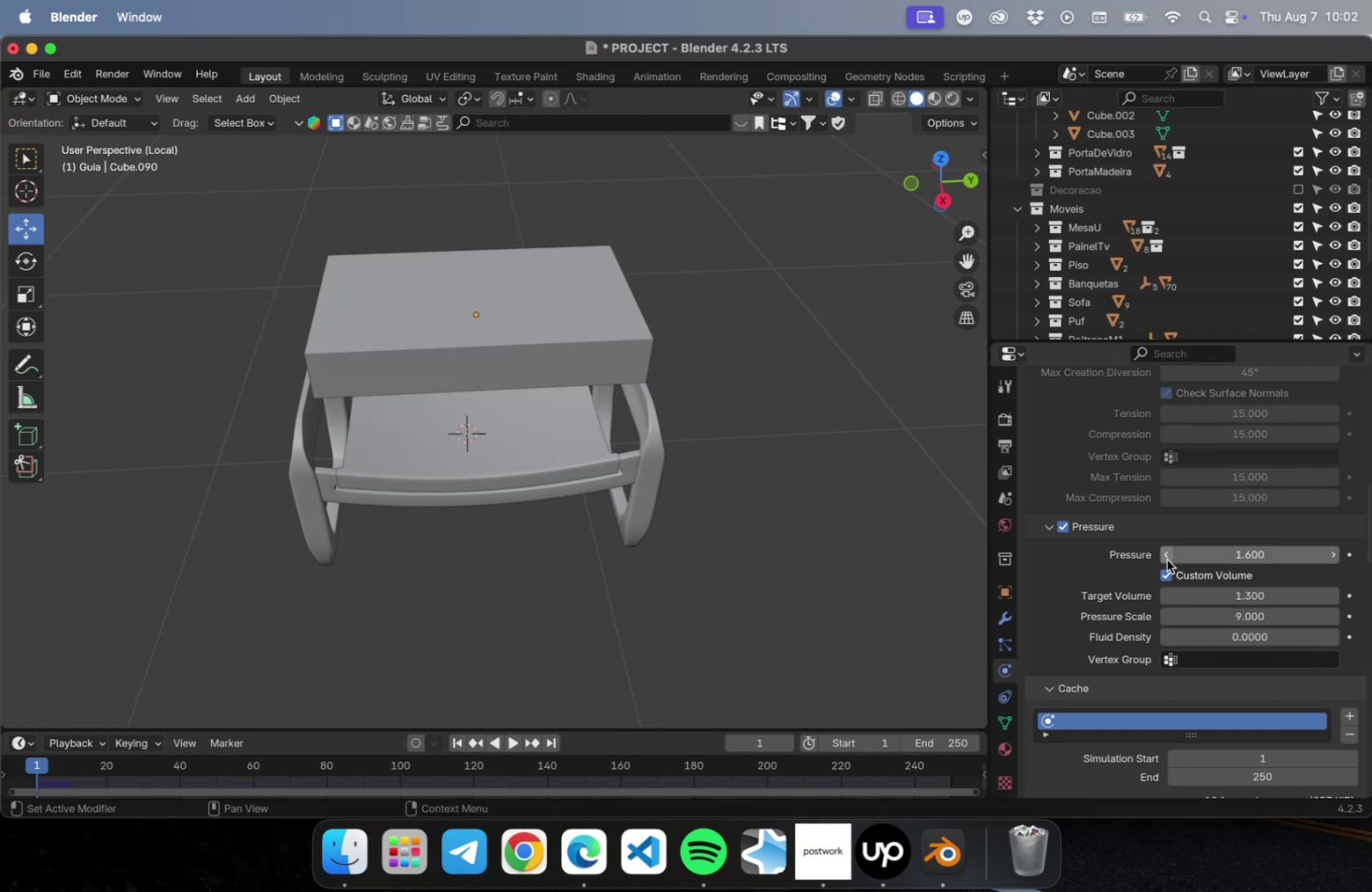 
double_click([1165, 558])
 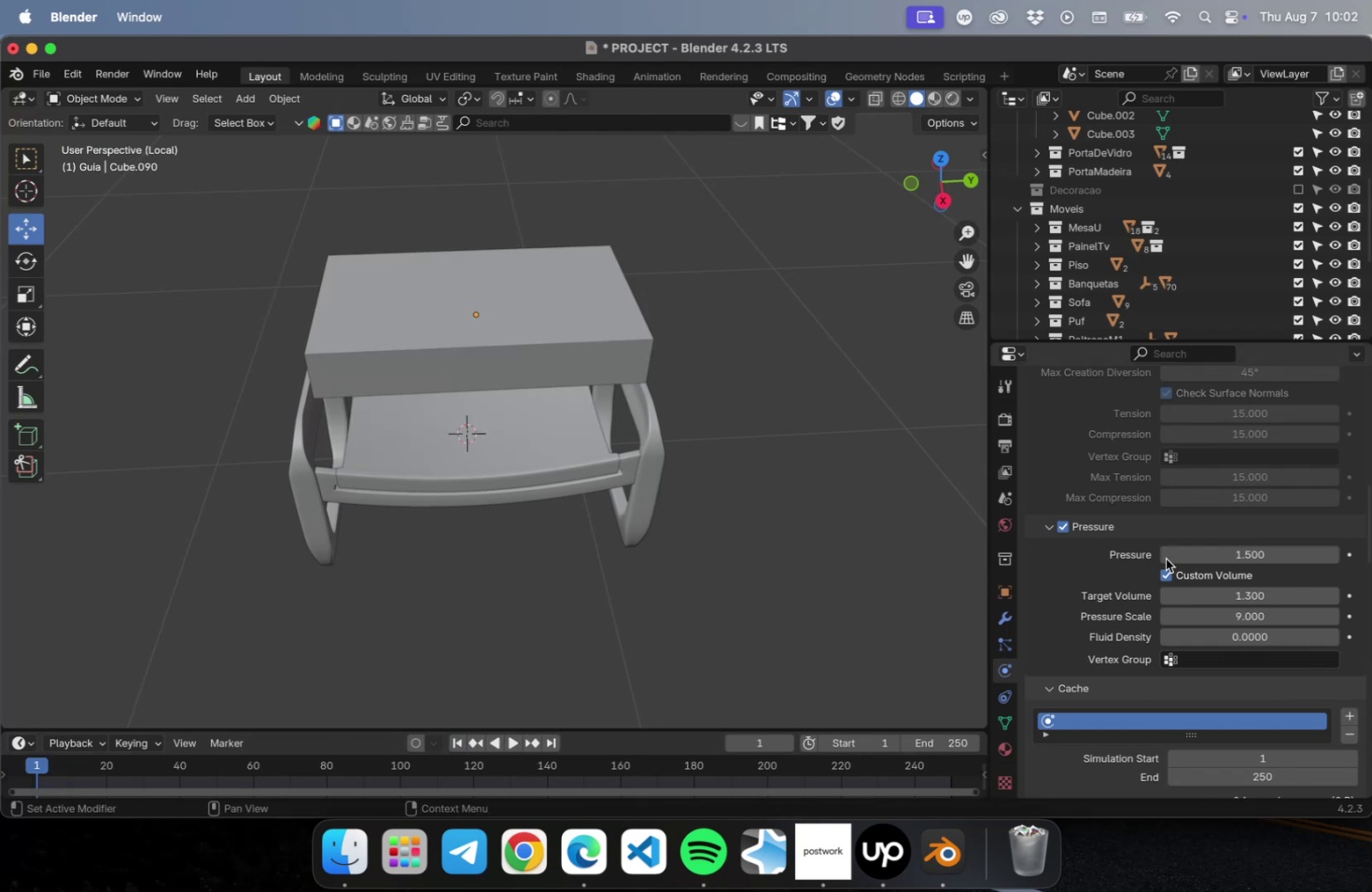 
triple_click([1165, 558])
 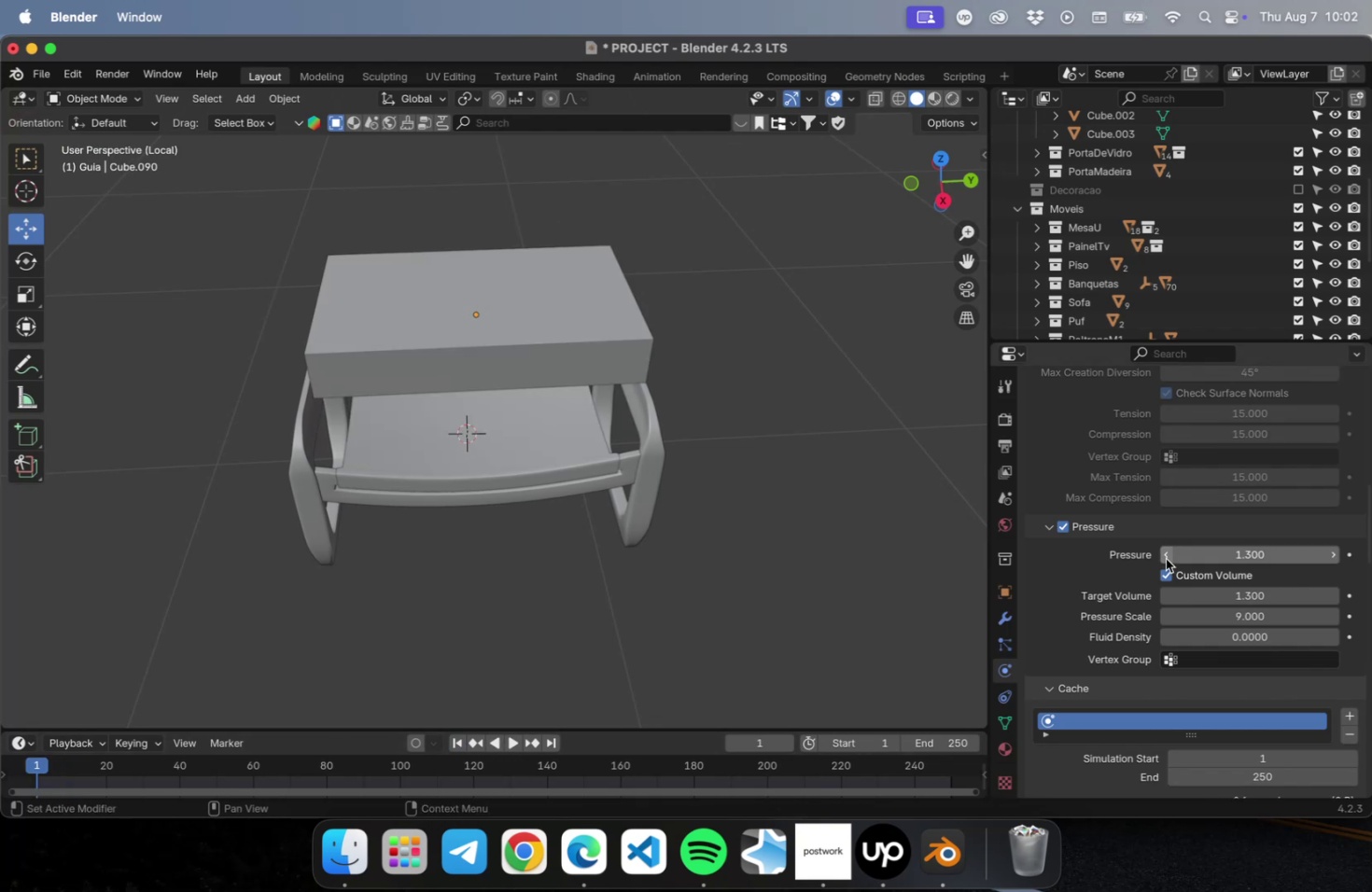 
triple_click([1165, 558])
 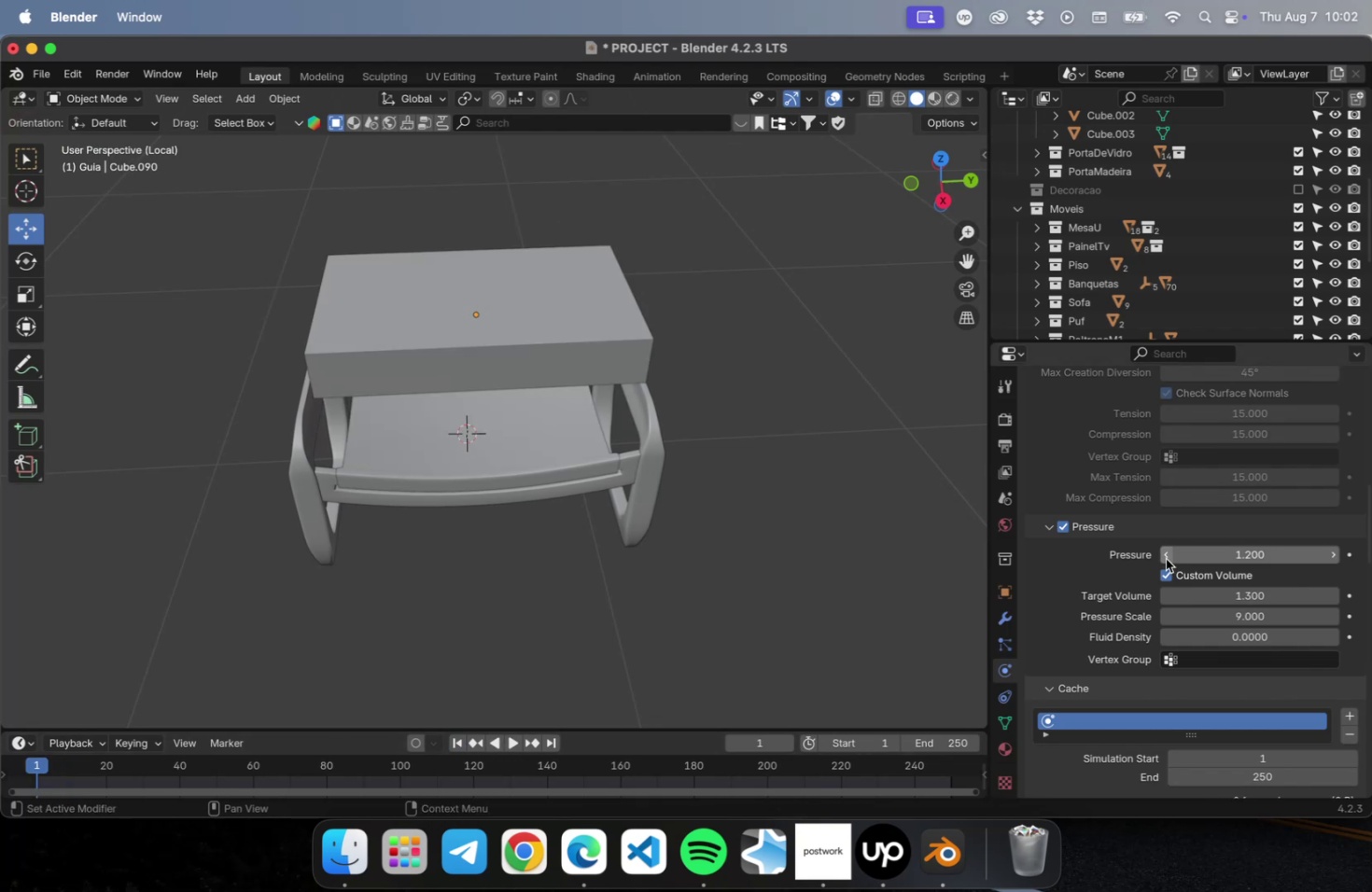 
triple_click([1165, 558])
 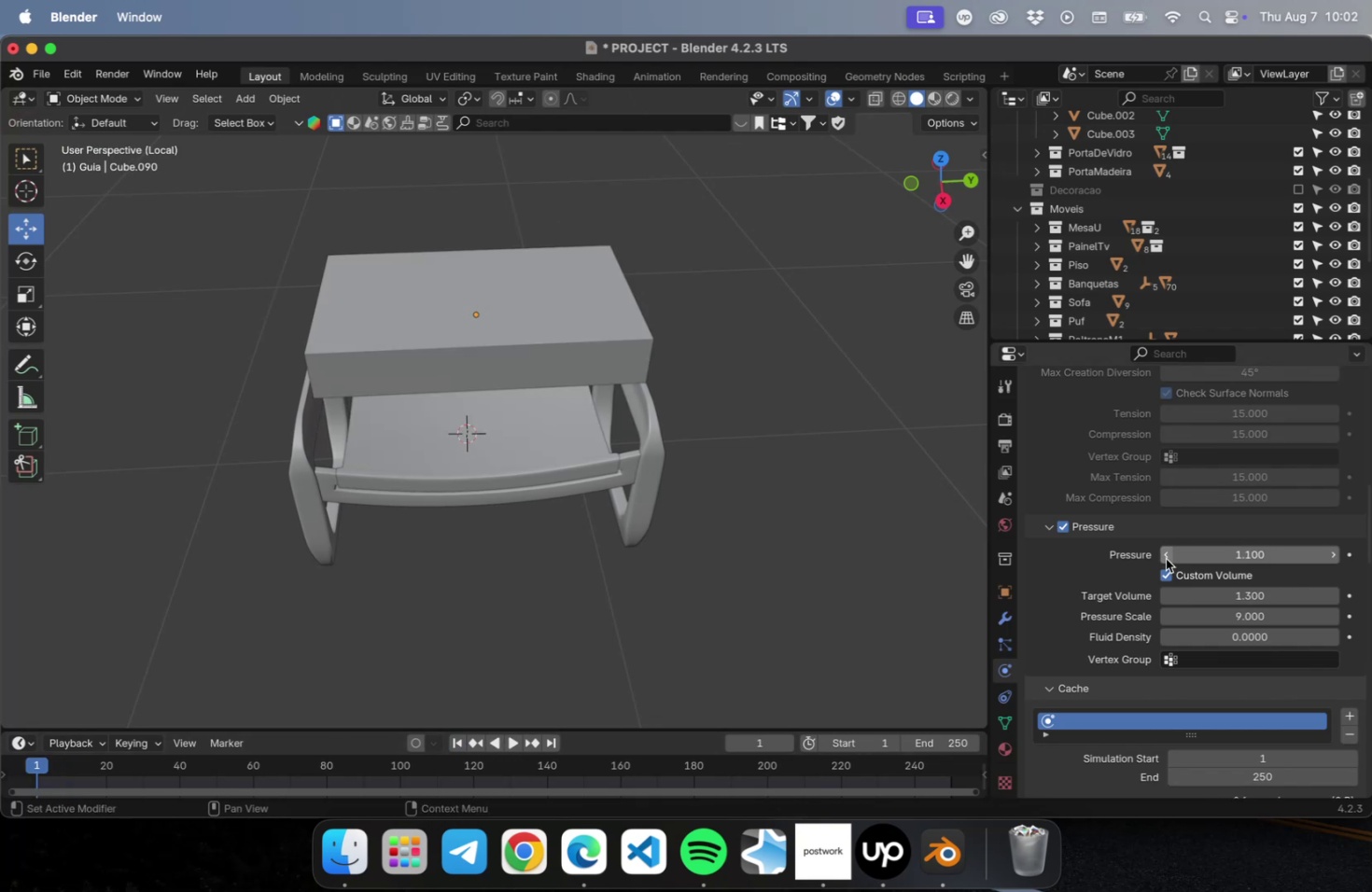 
triple_click([1165, 558])
 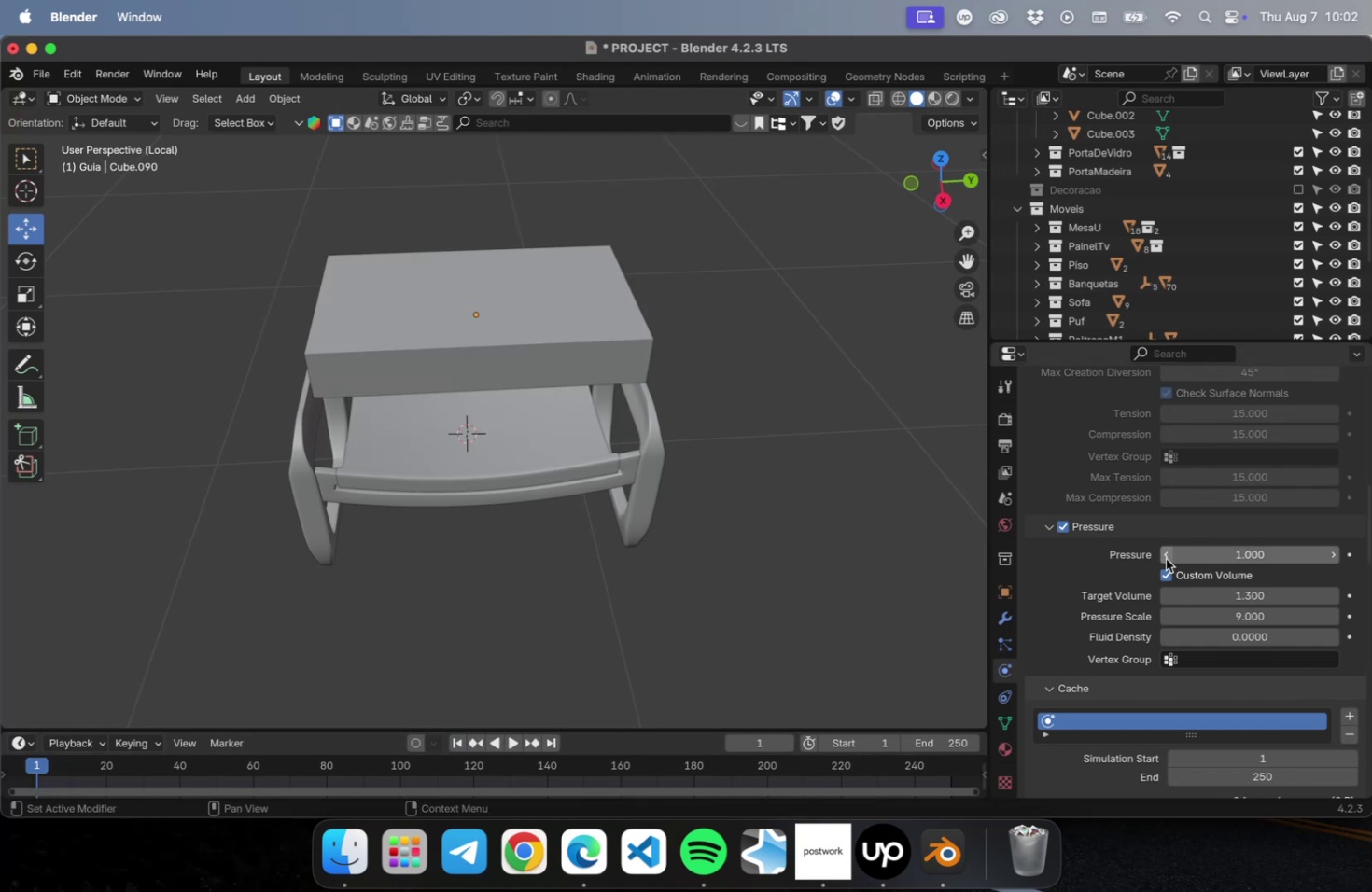 
triple_click([1165, 558])
 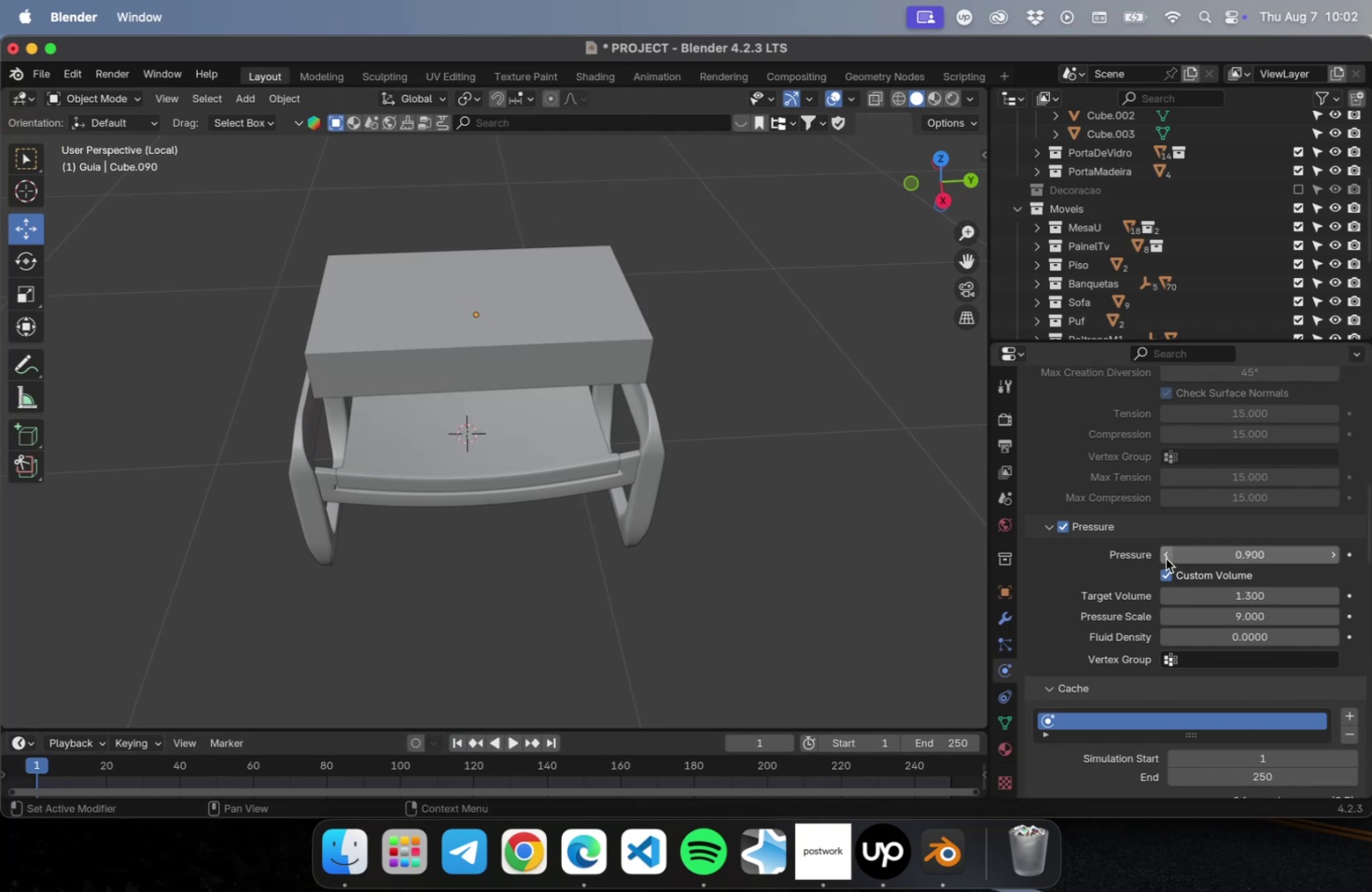 
triple_click([1165, 558])
 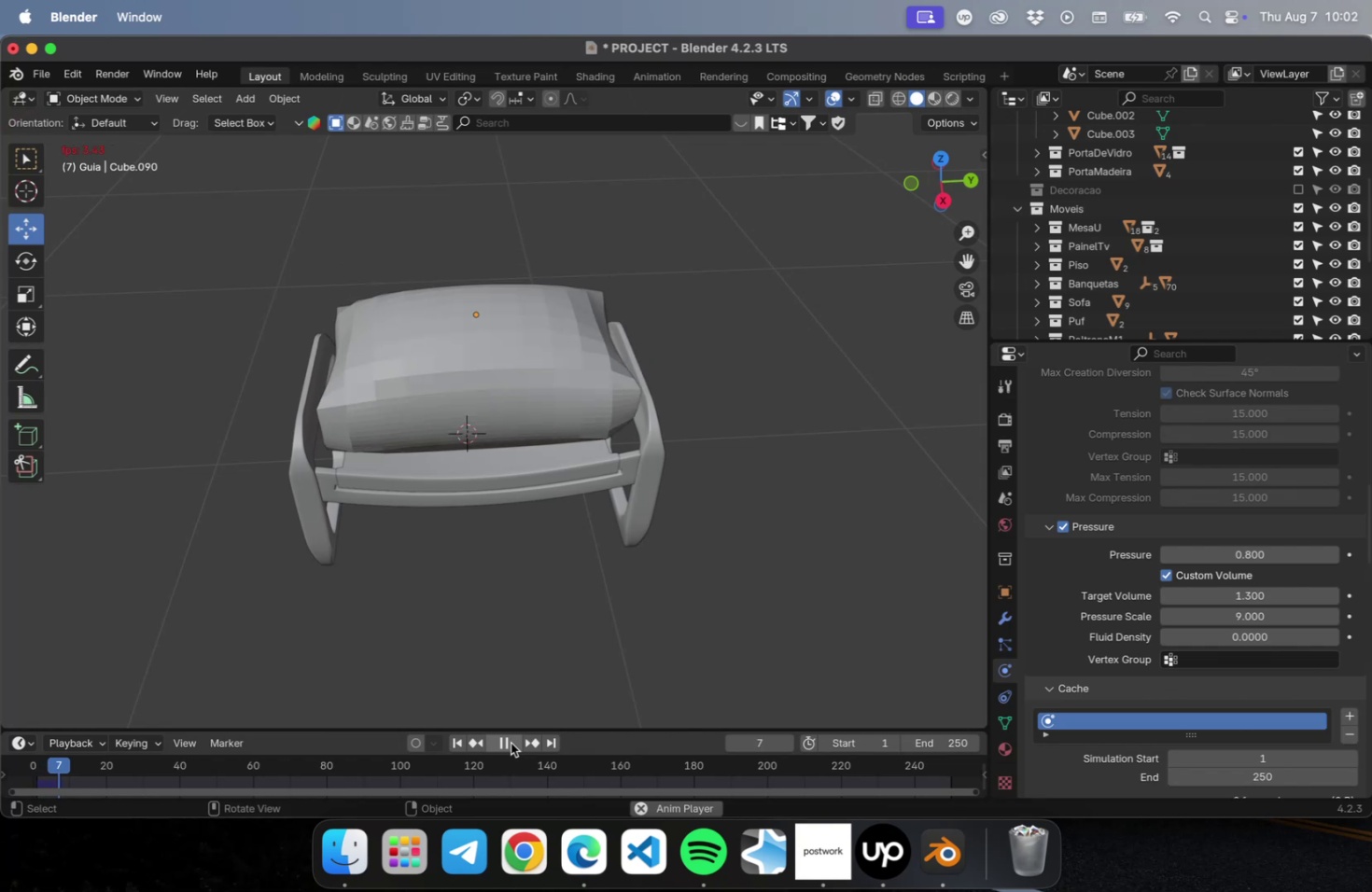 
wait(6.15)
 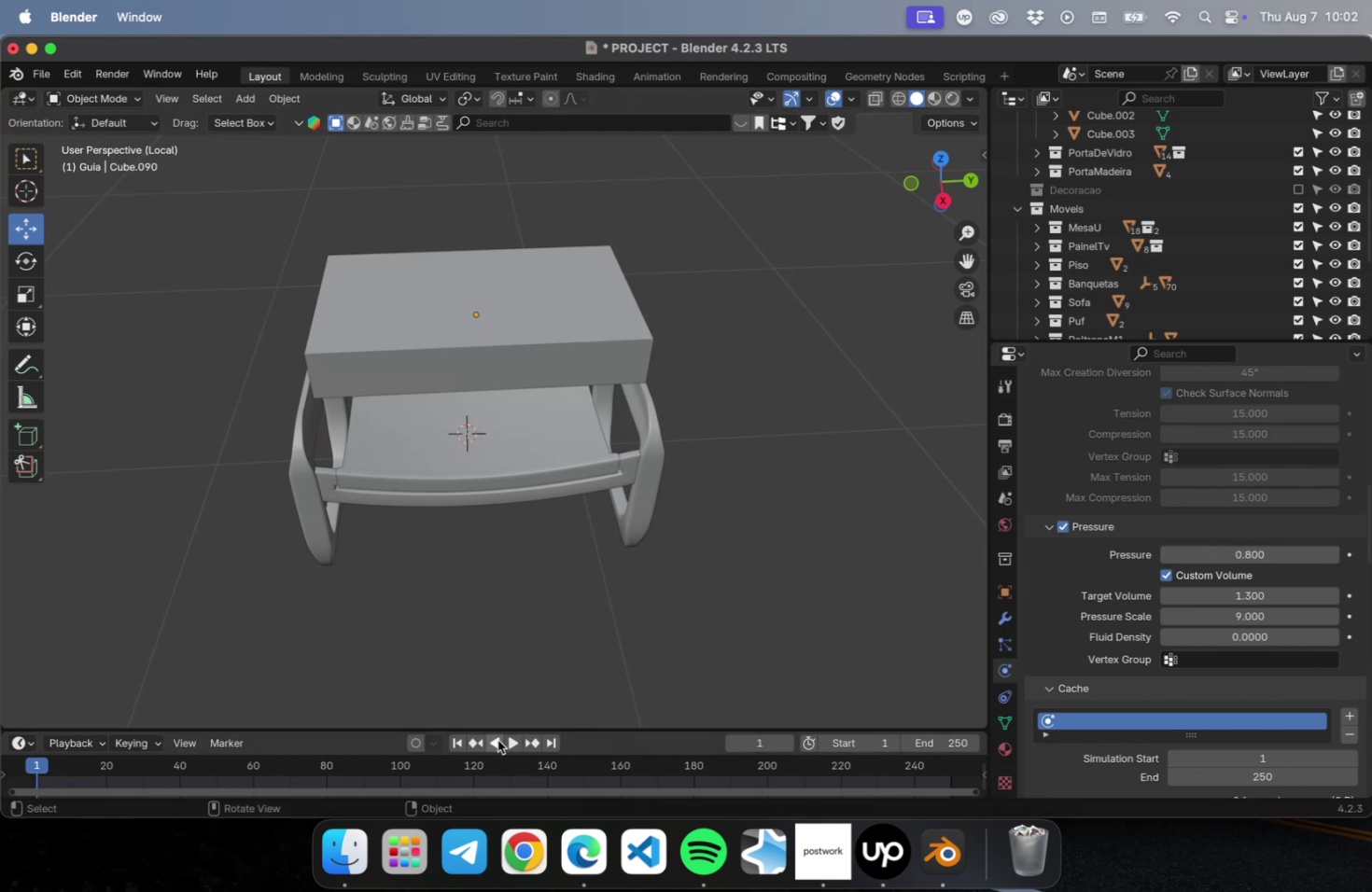 
left_click([511, 742])
 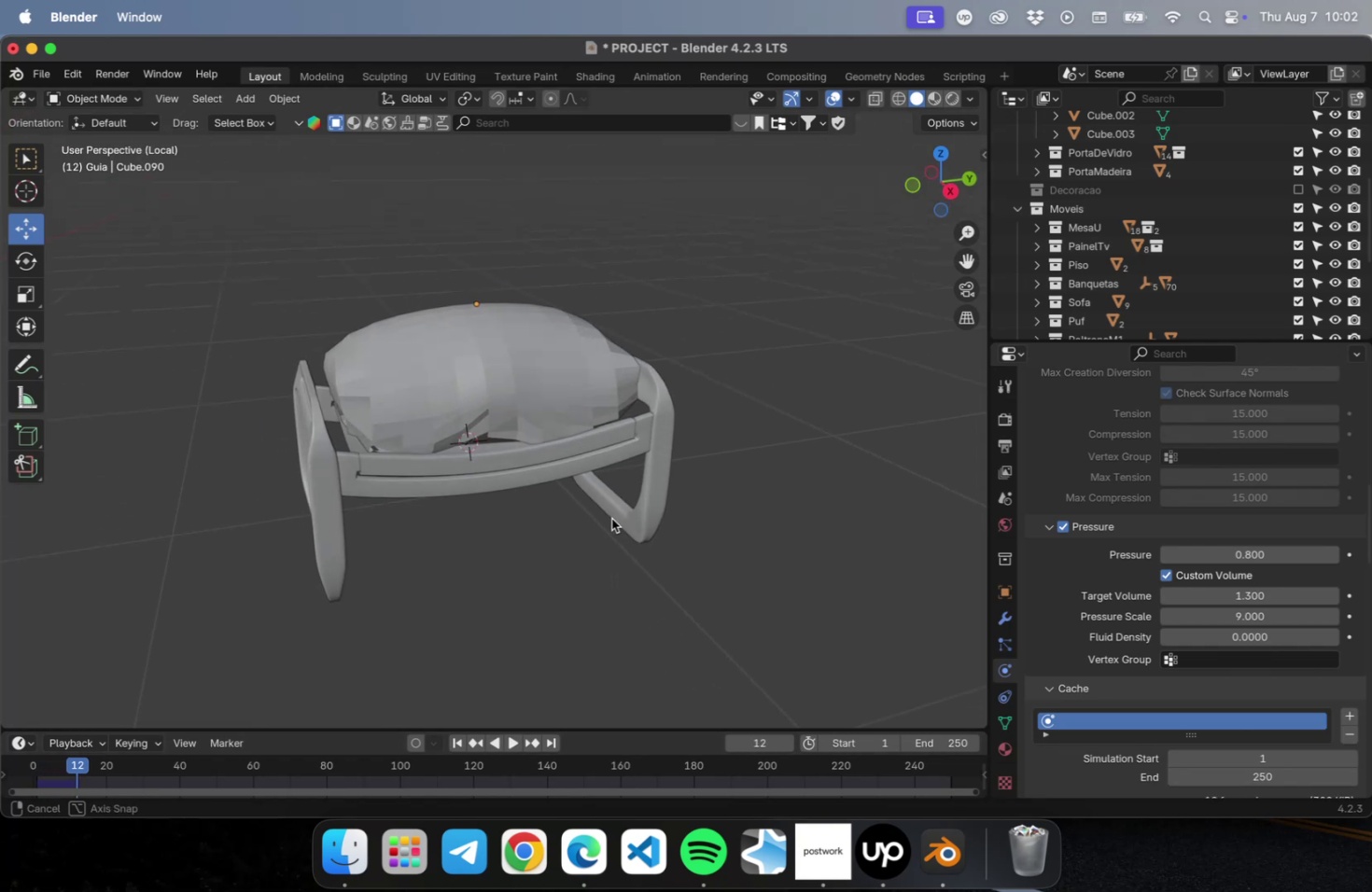 
left_click_drag(start_coordinate=[1252, 617], to_coordinate=[1228, 613])
 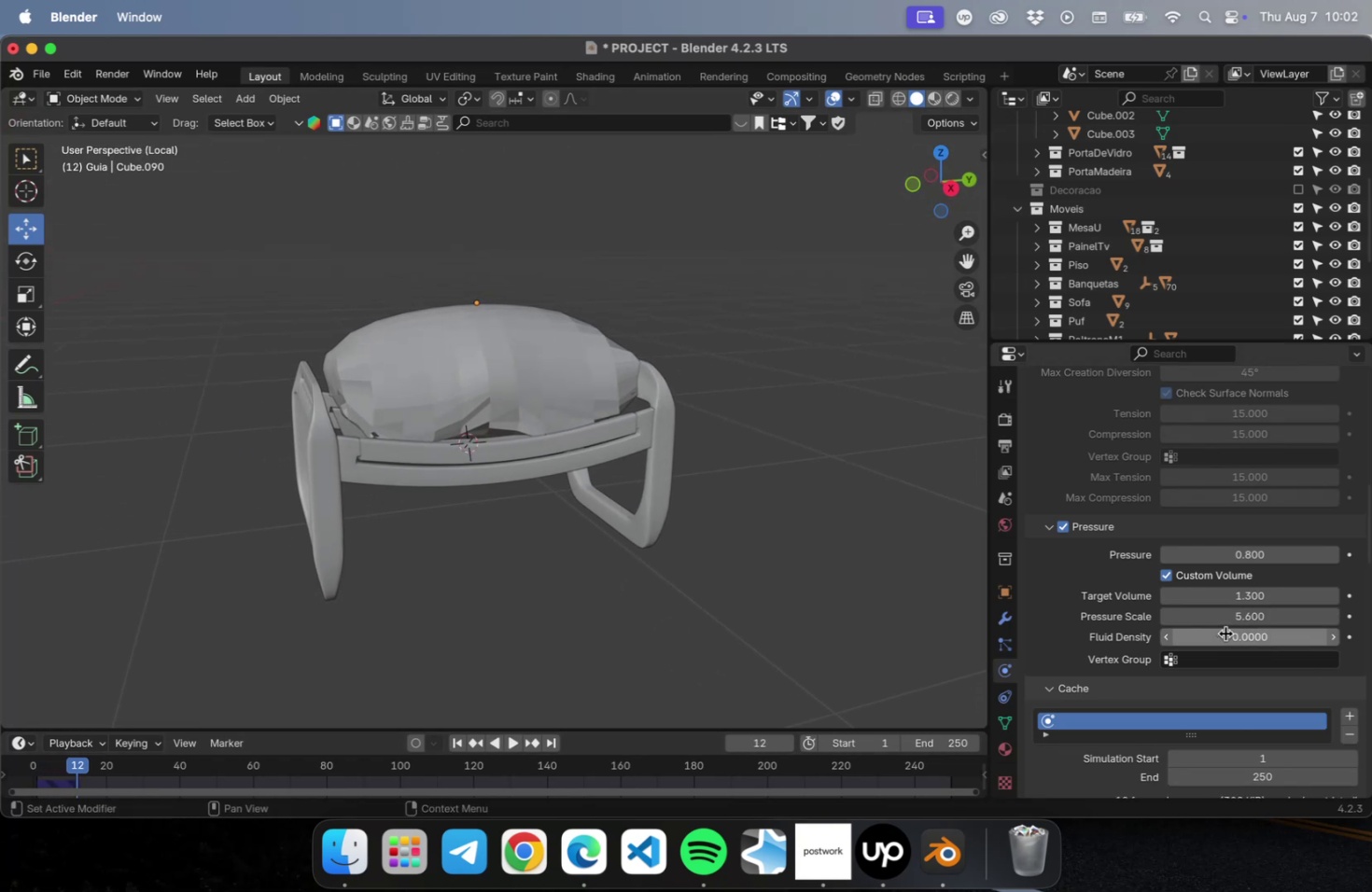 
left_click_drag(start_coordinate=[1226, 626], to_coordinate=[1205, 616])
 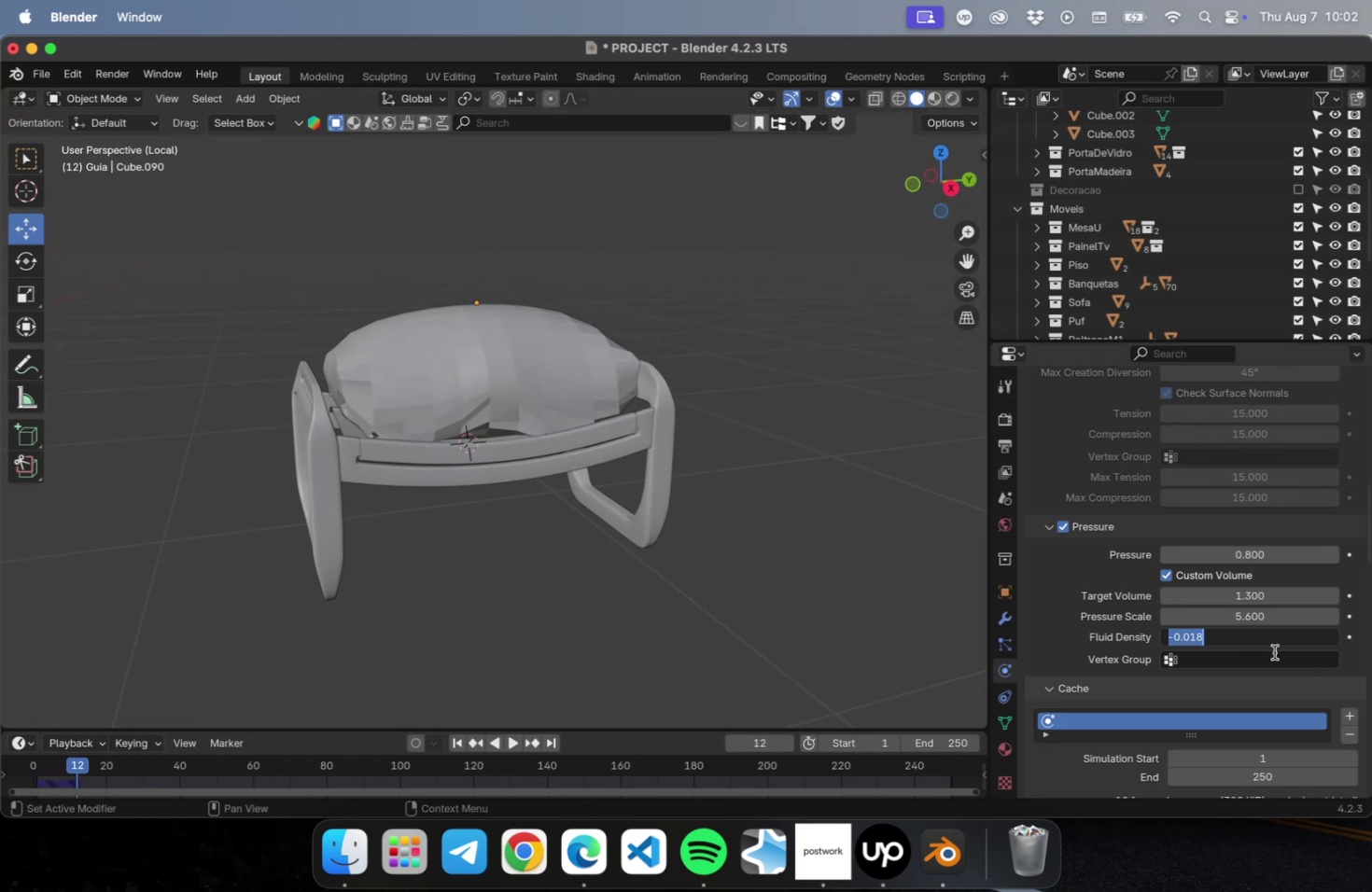 
key(NumLock)
 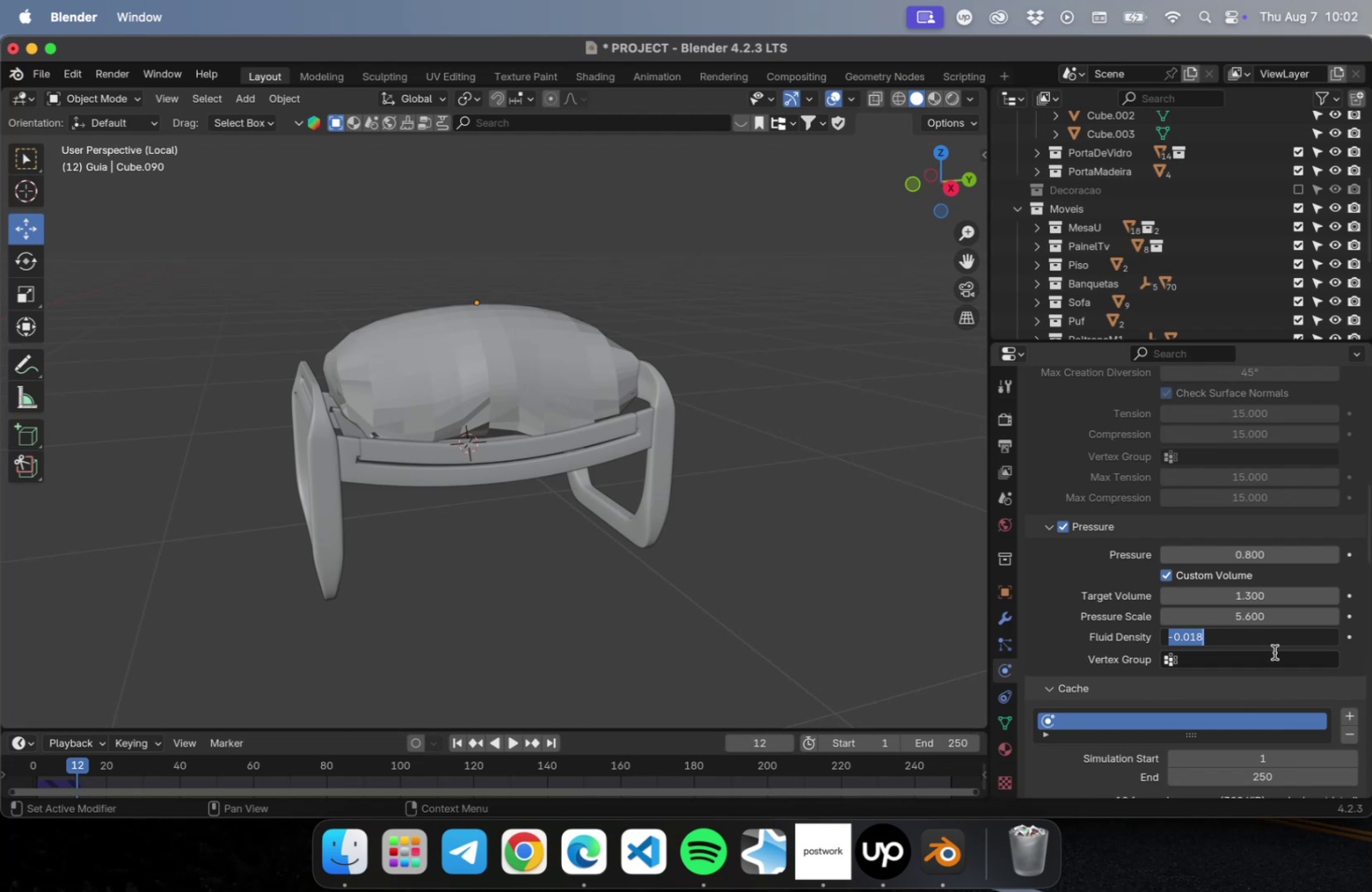 
key(Numpad1)
 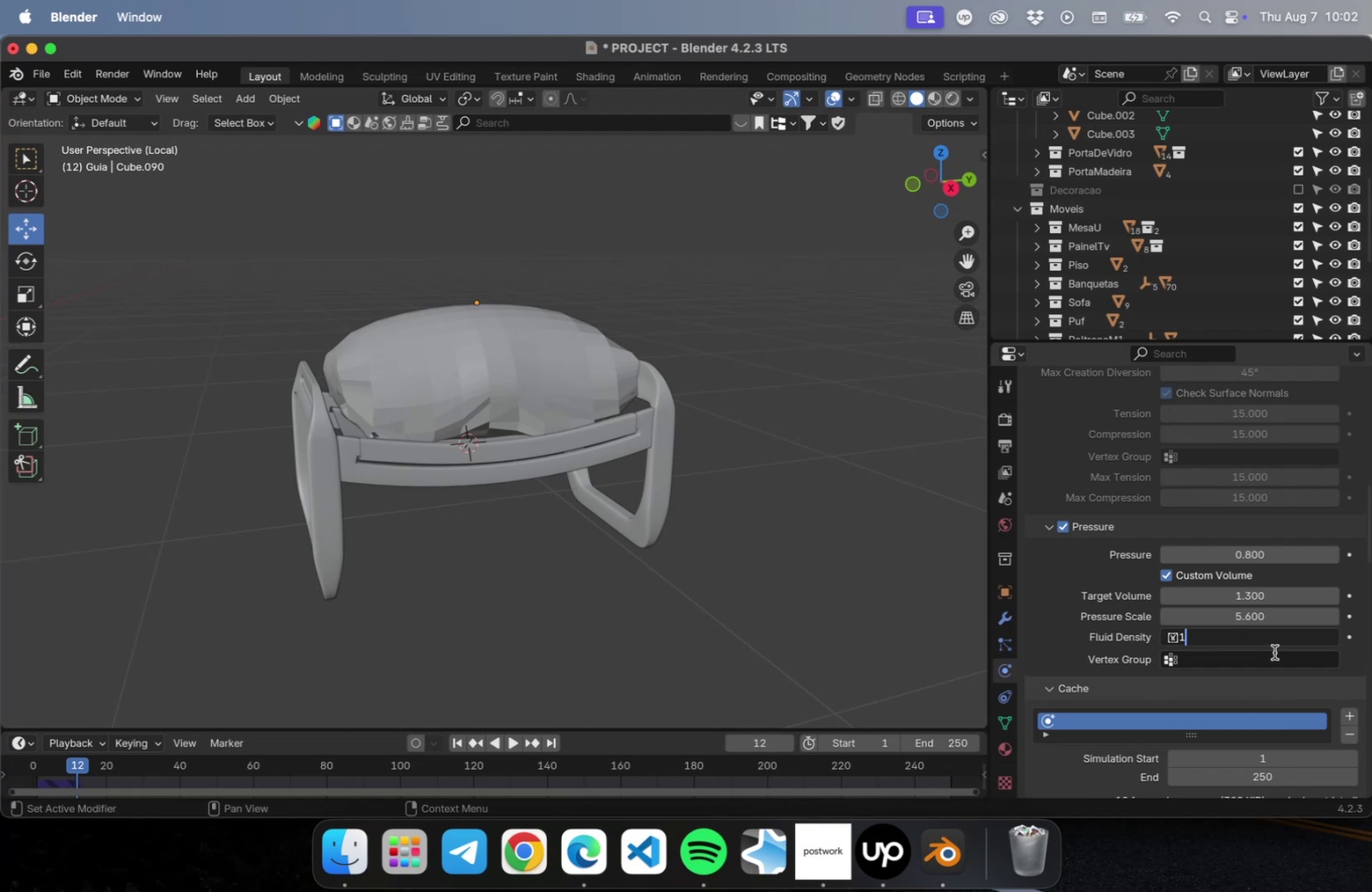 
key(NumLock)
 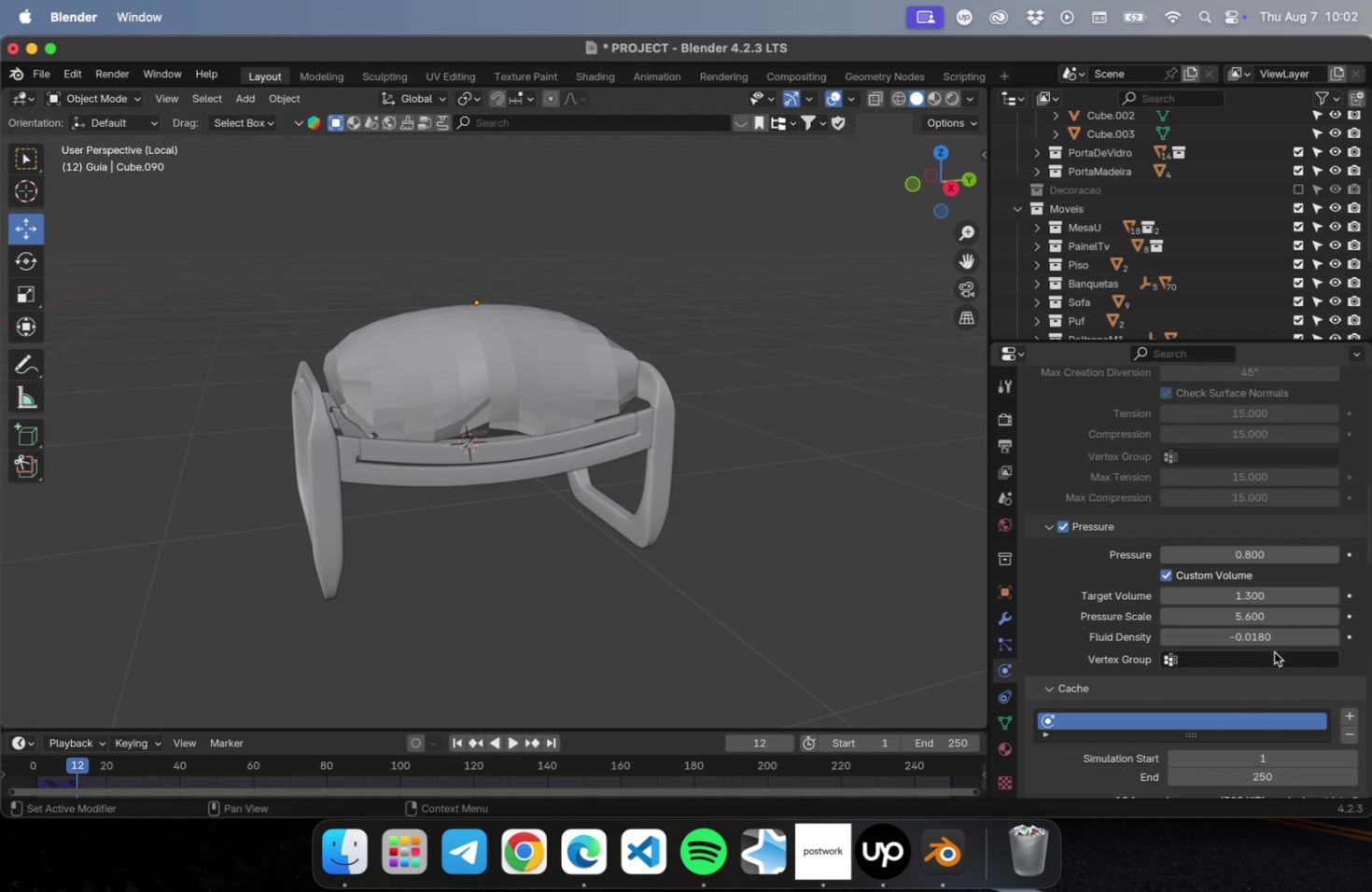 
key(NumpadEnter)
 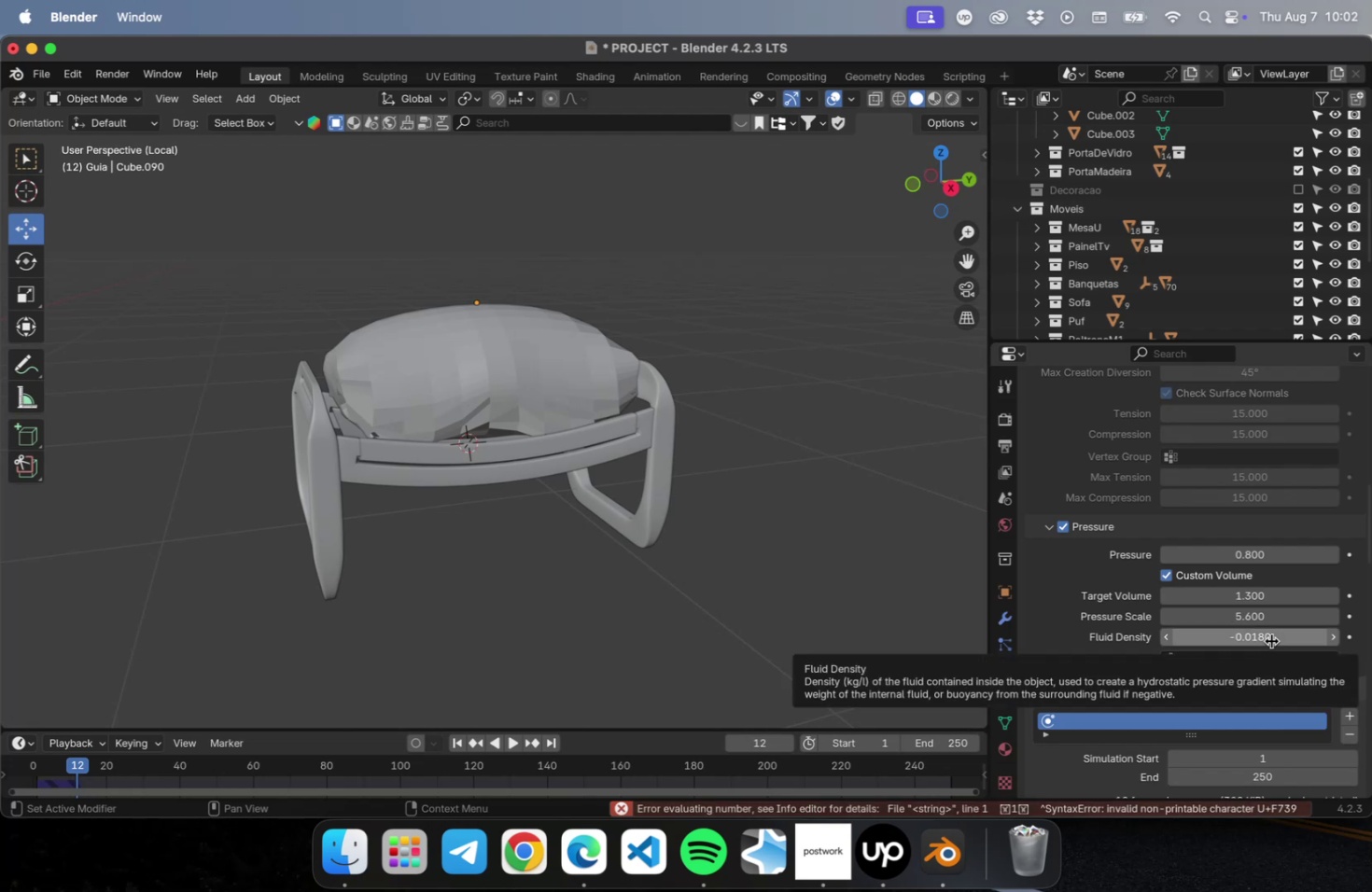 
key(Meta+Z)
 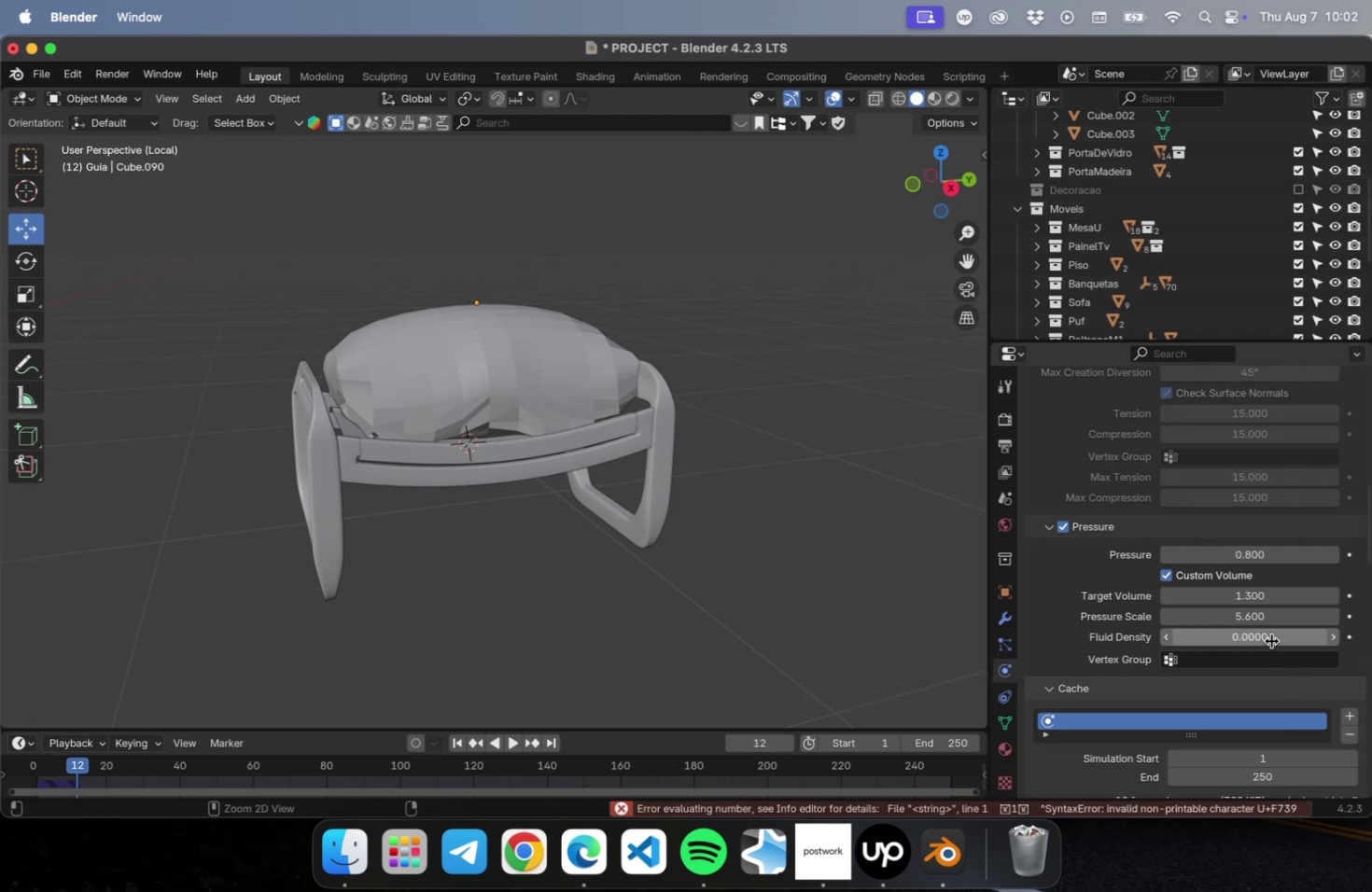 
key(Meta+Z)
 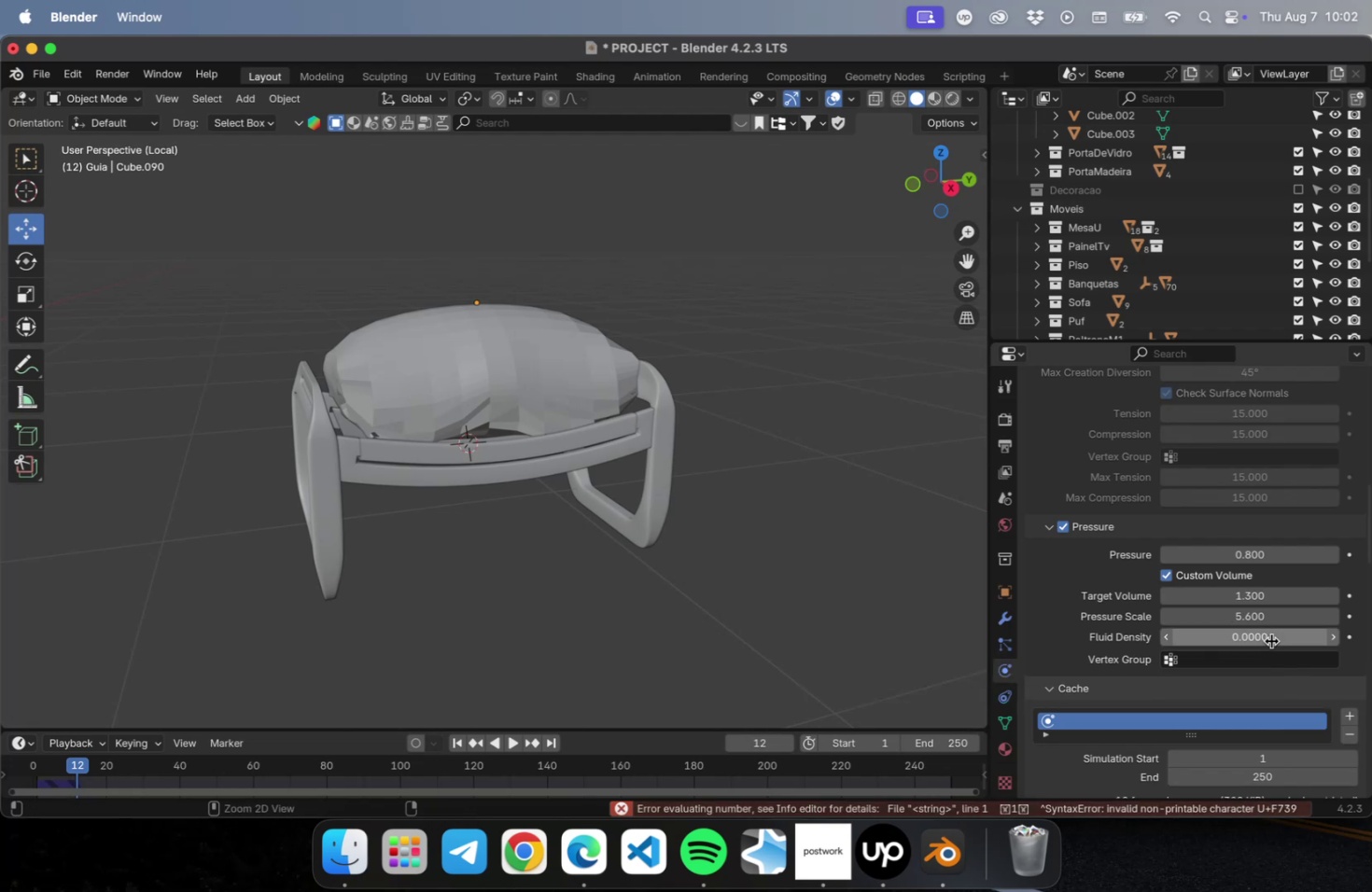 
key(Z)
 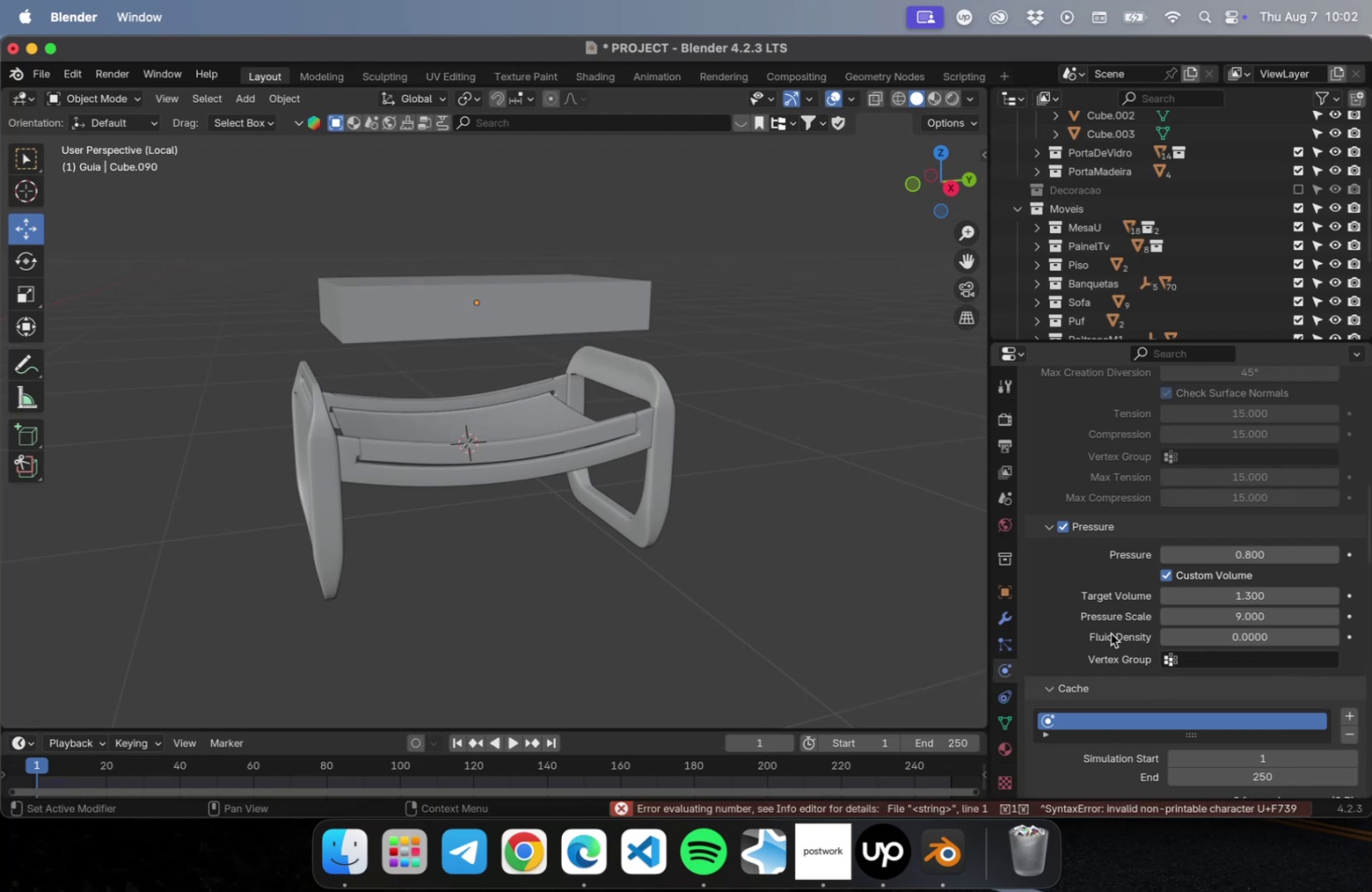 
left_click_drag(start_coordinate=[1276, 618], to_coordinate=[1252, 609])
 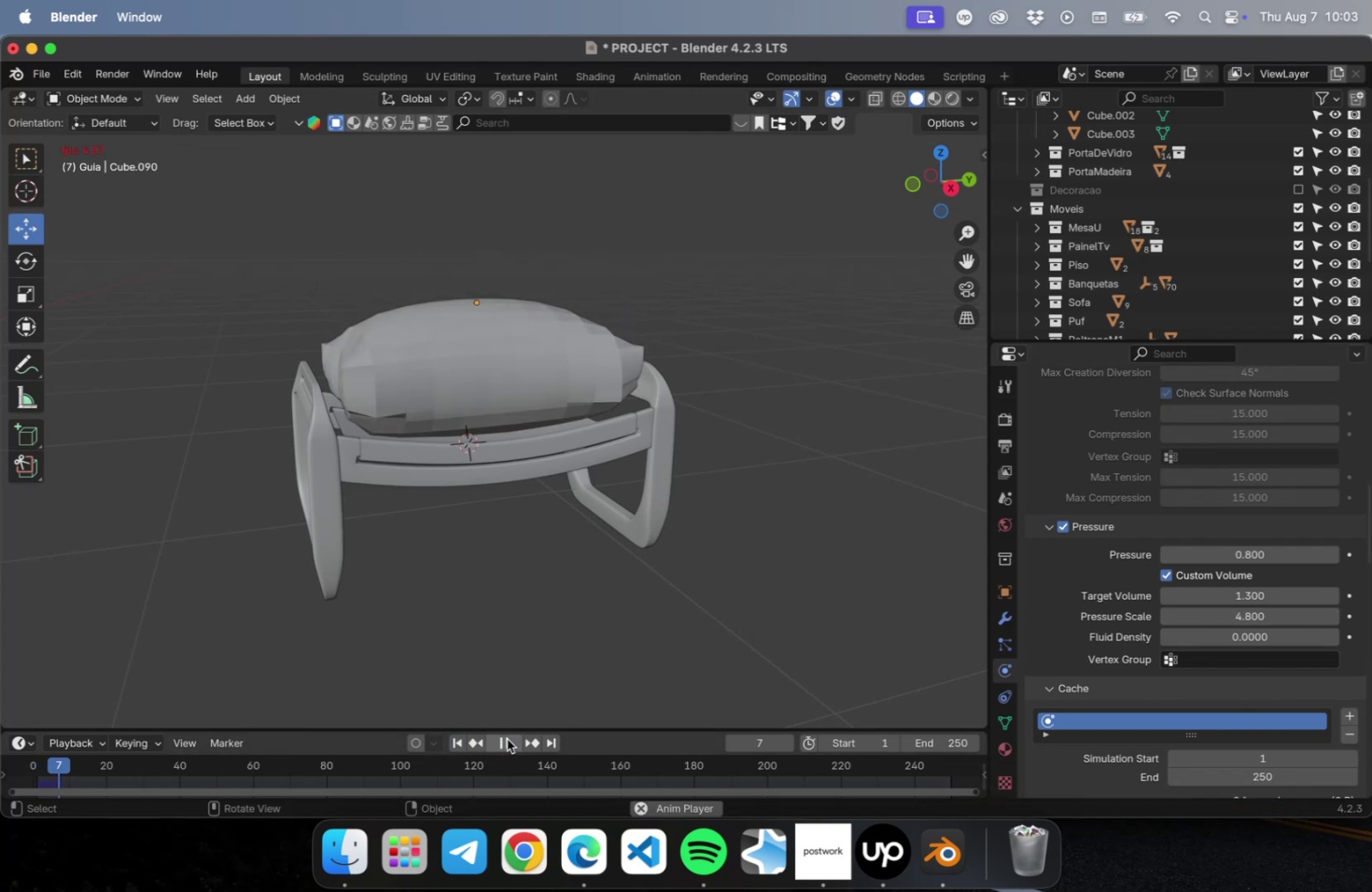 
wait(5.49)
 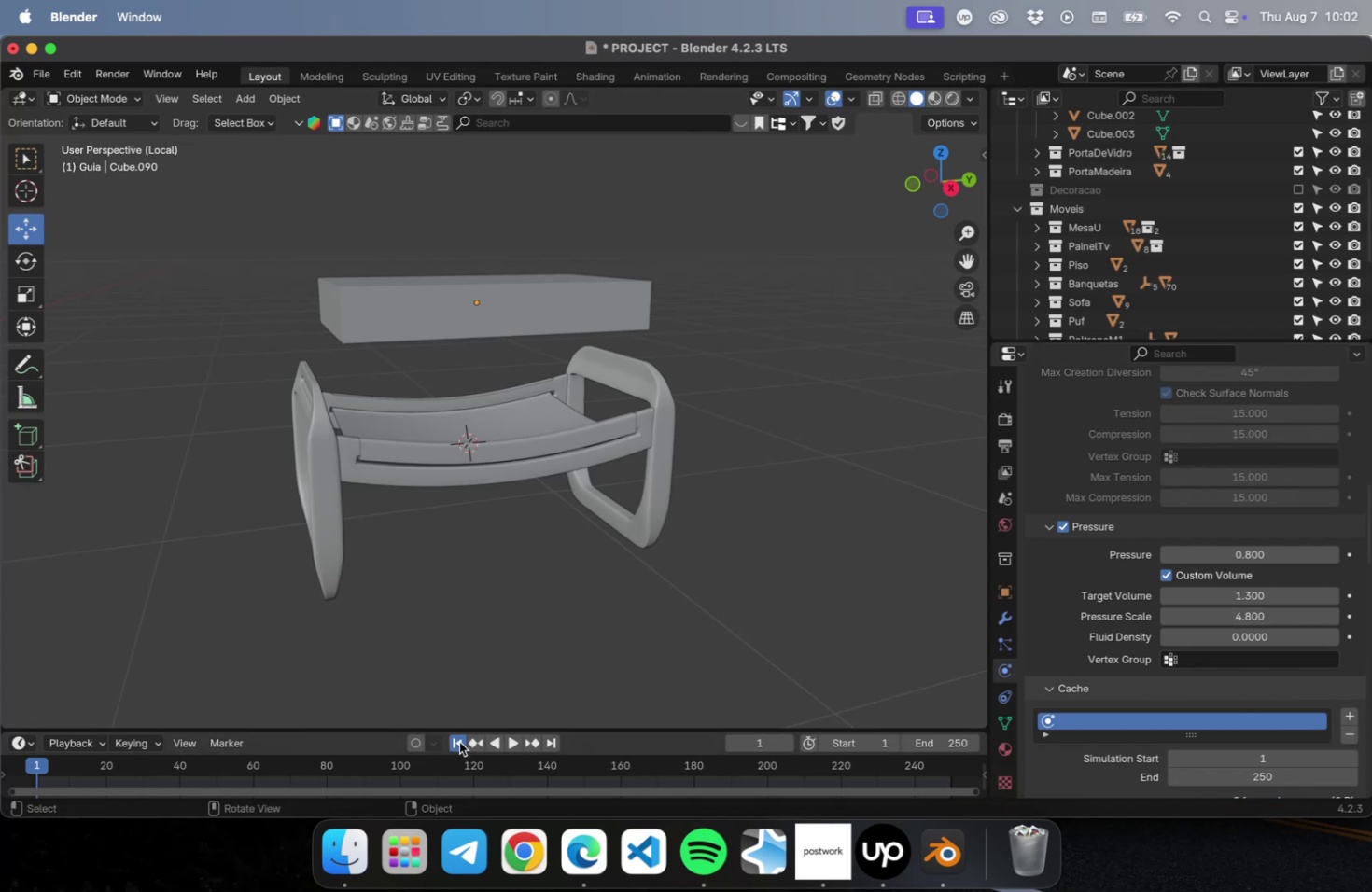 
left_click([508, 738])
 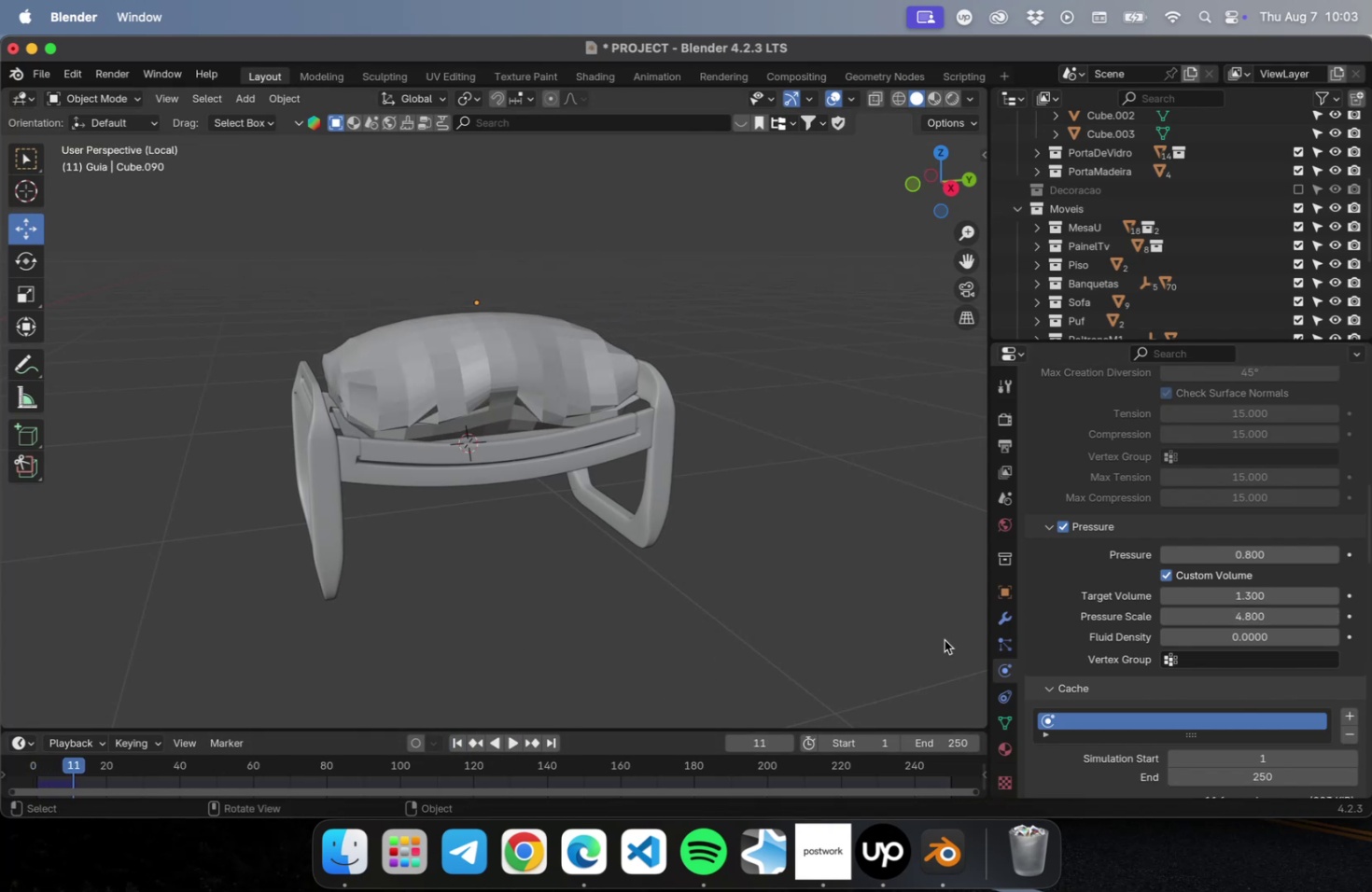 
left_click_drag(start_coordinate=[1253, 549], to_coordinate=[1240, 546])
 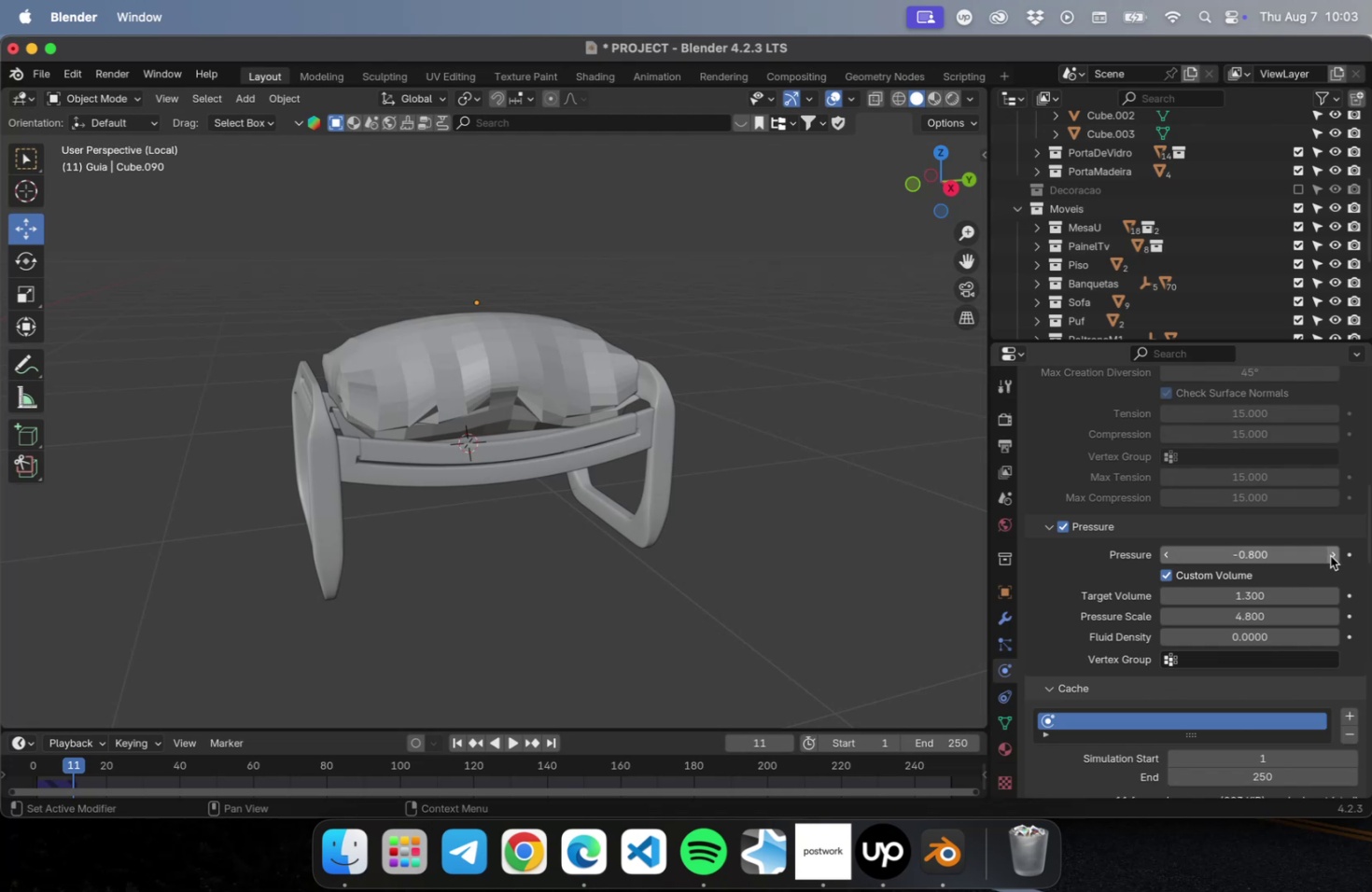 
double_click([1332, 556])
 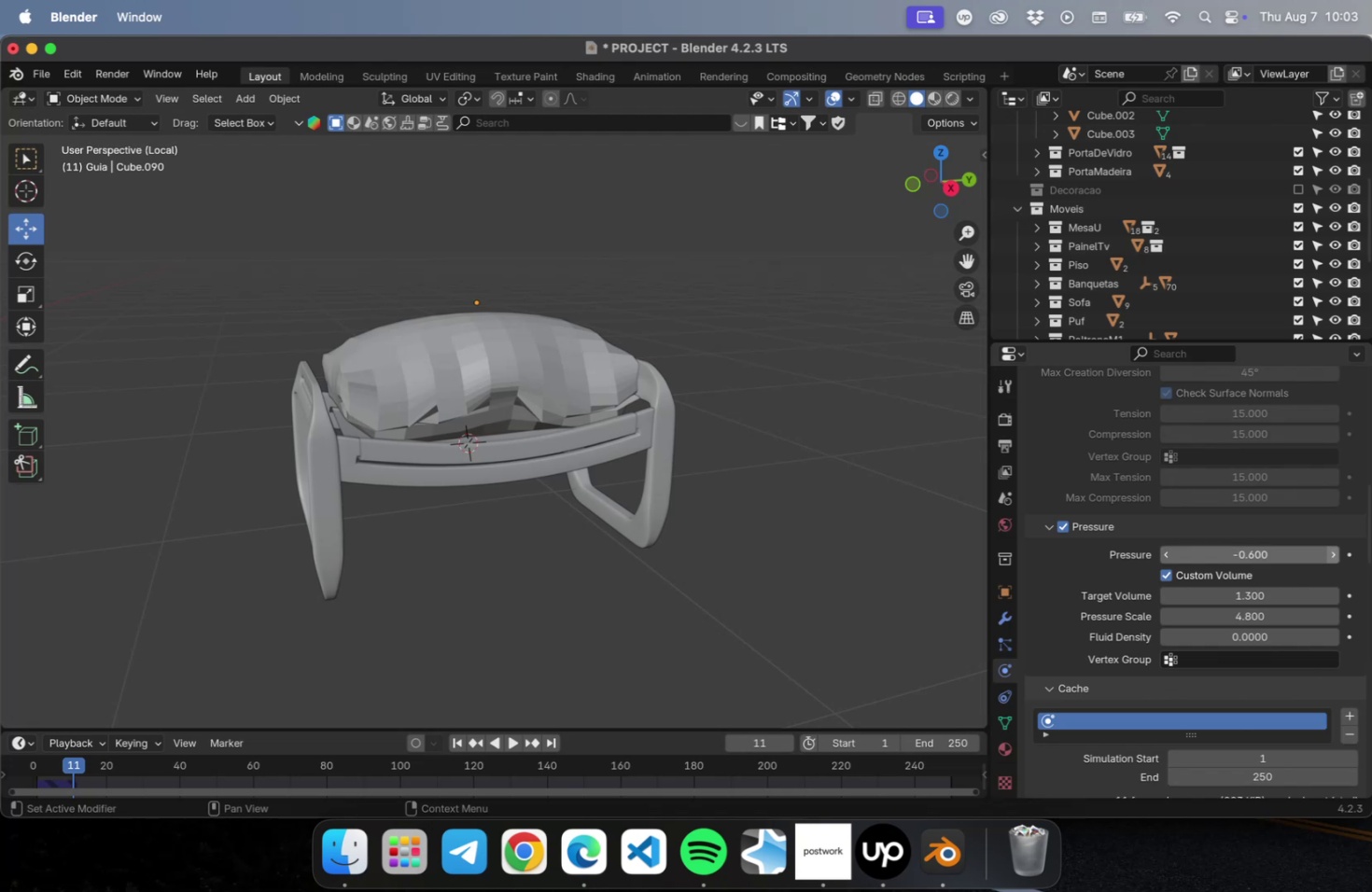 
triple_click([1332, 555])
 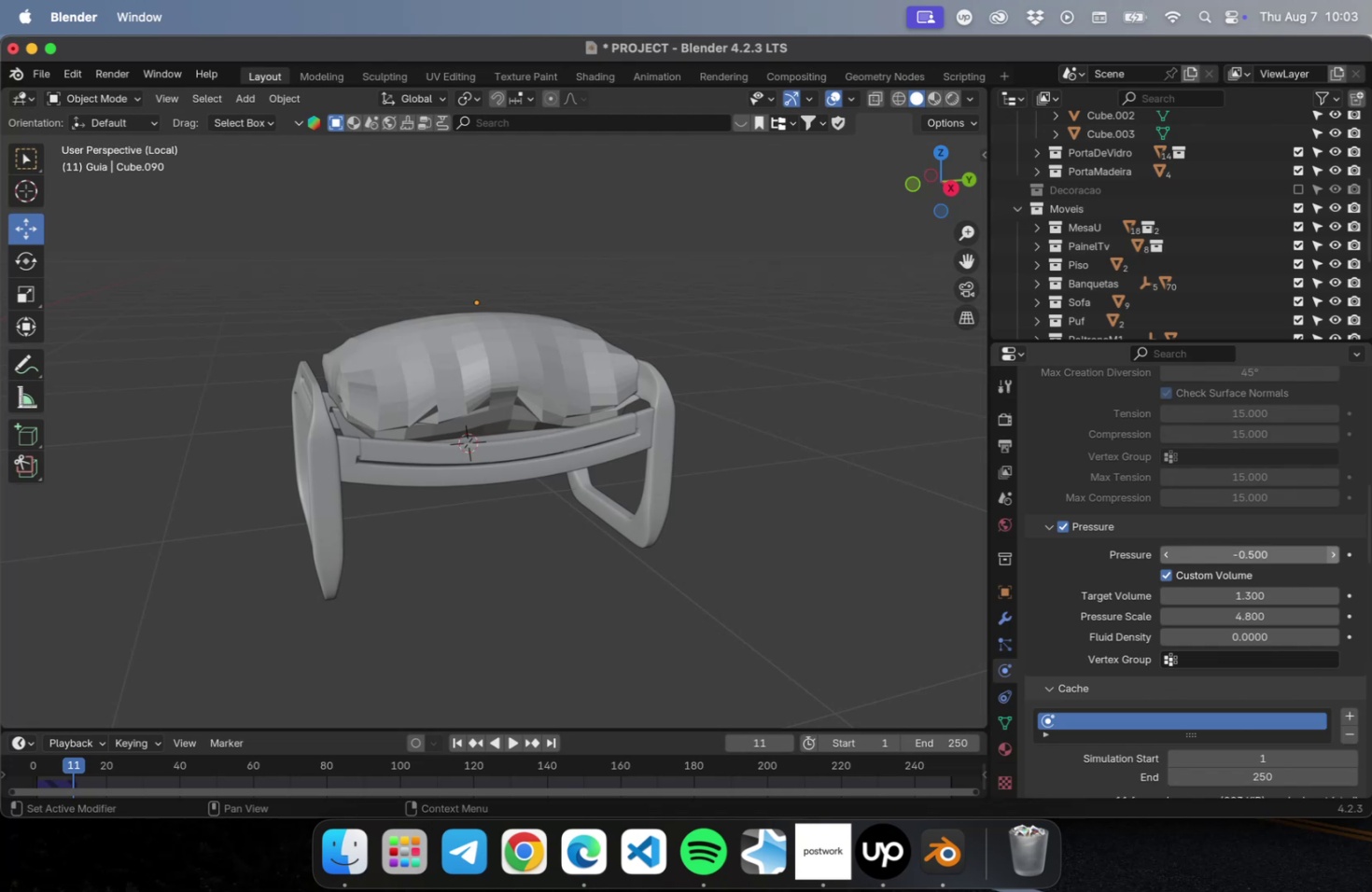 
triple_click([1332, 556])
 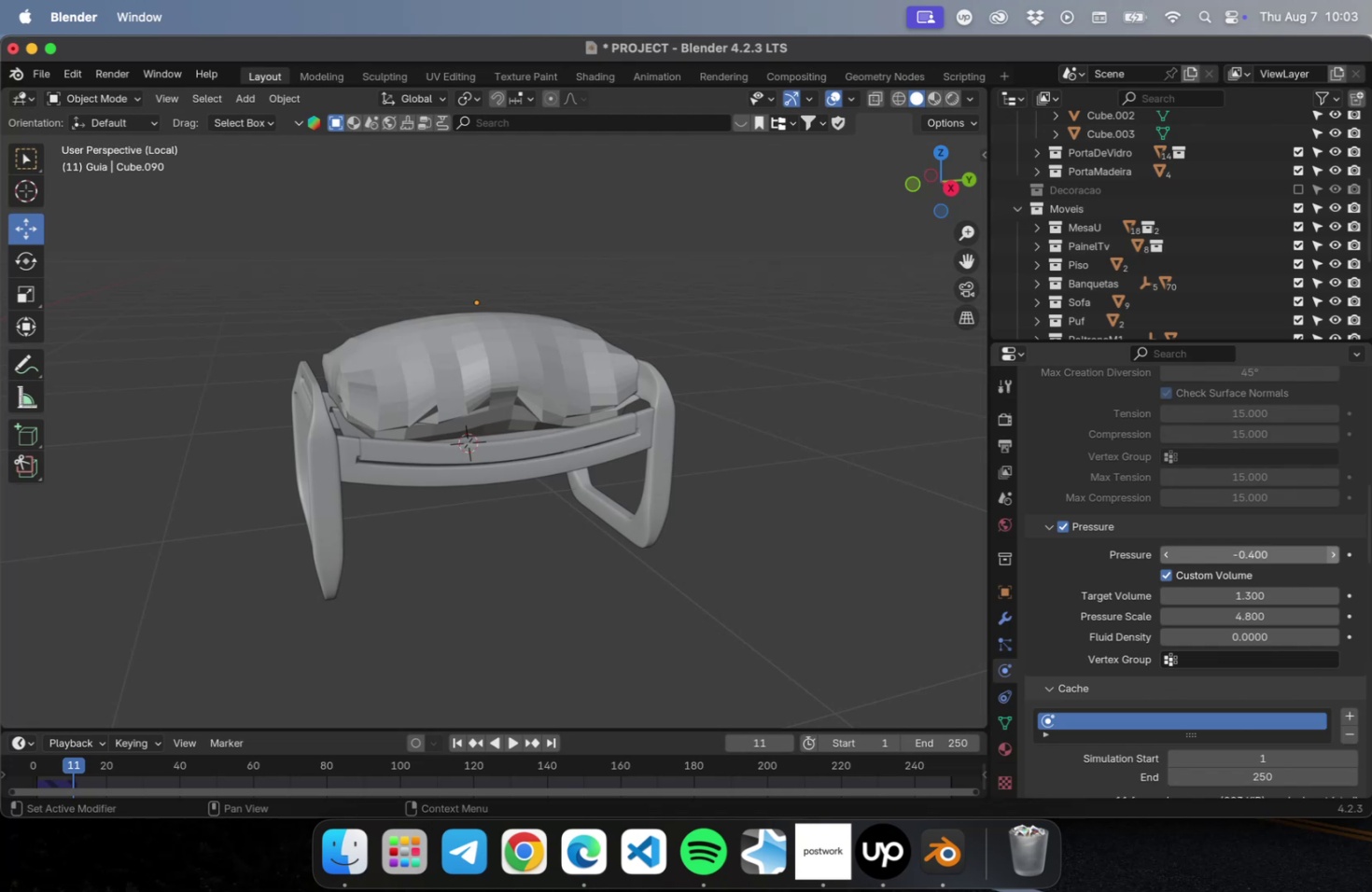 
triple_click([1332, 556])
 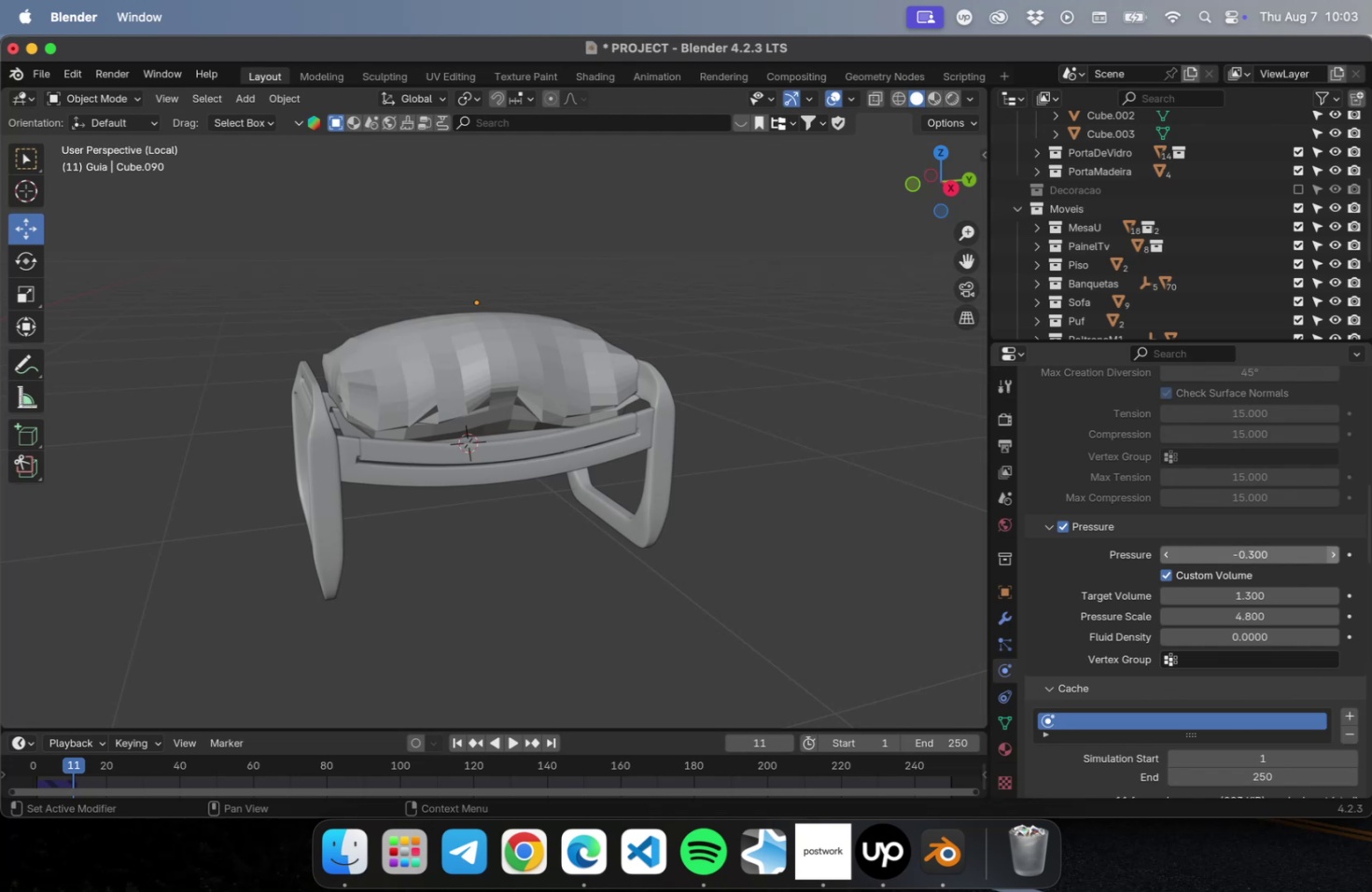 
triple_click([1332, 556])
 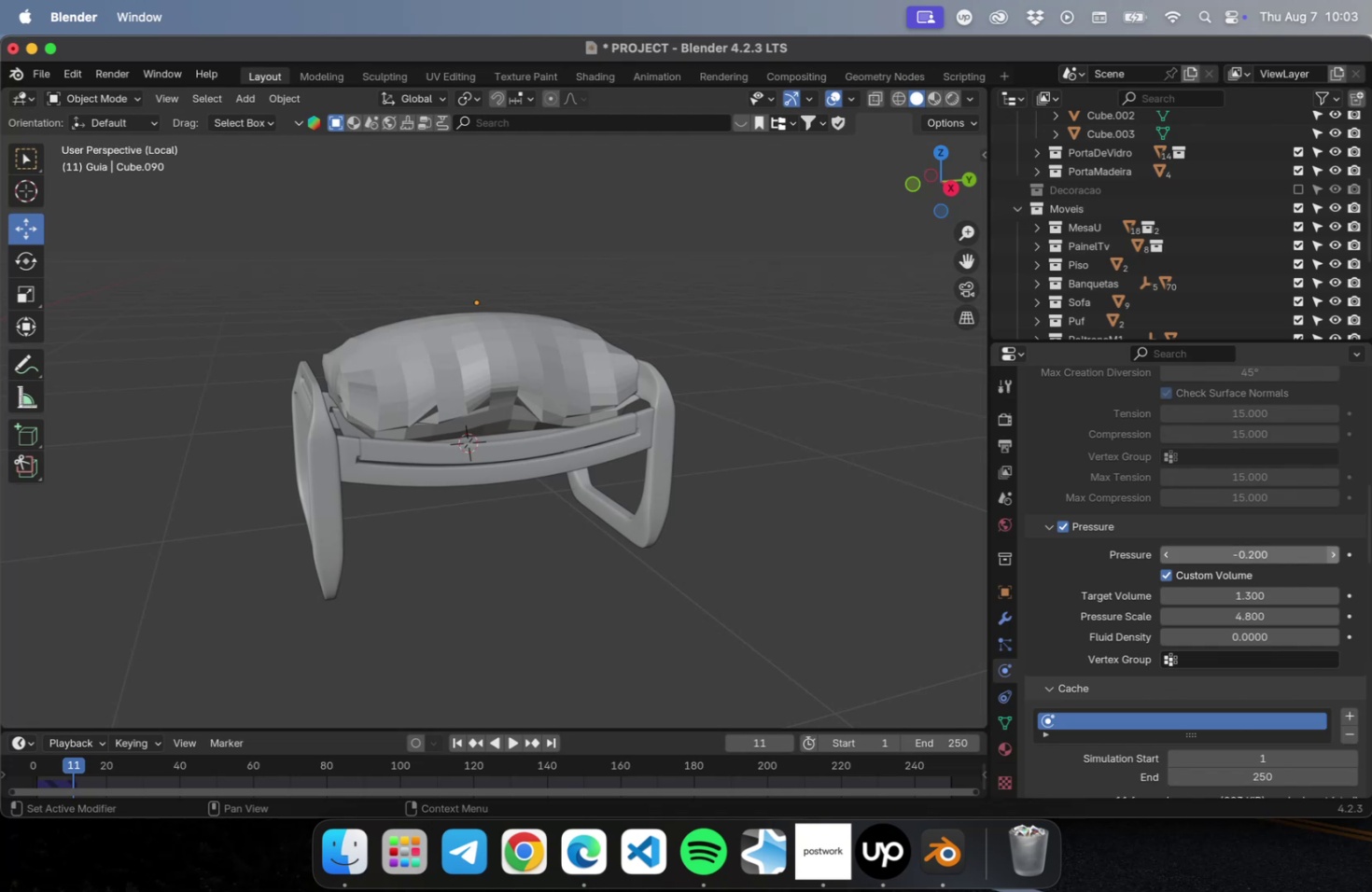 
triple_click([1332, 556])
 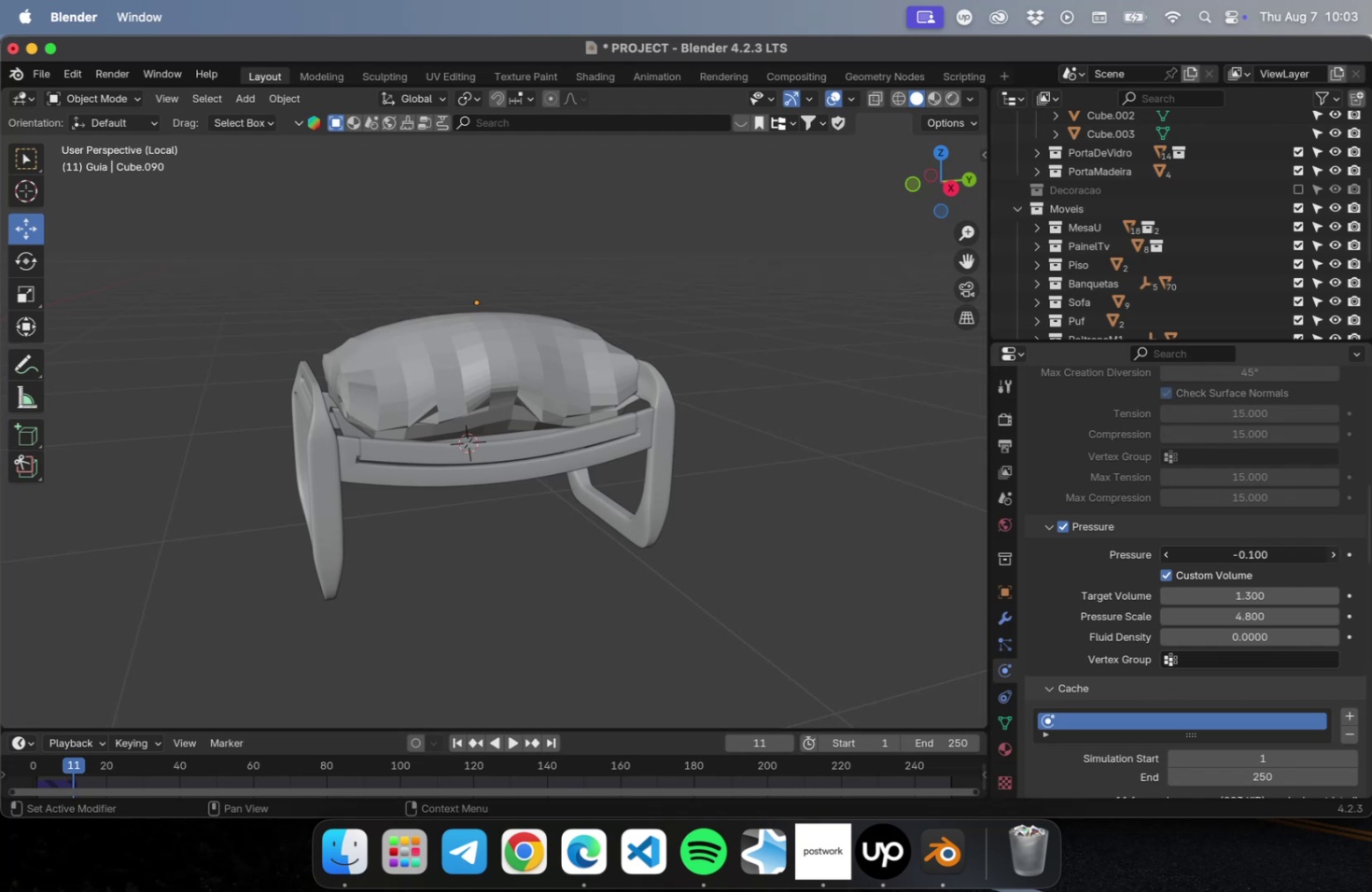 
triple_click([1332, 556])
 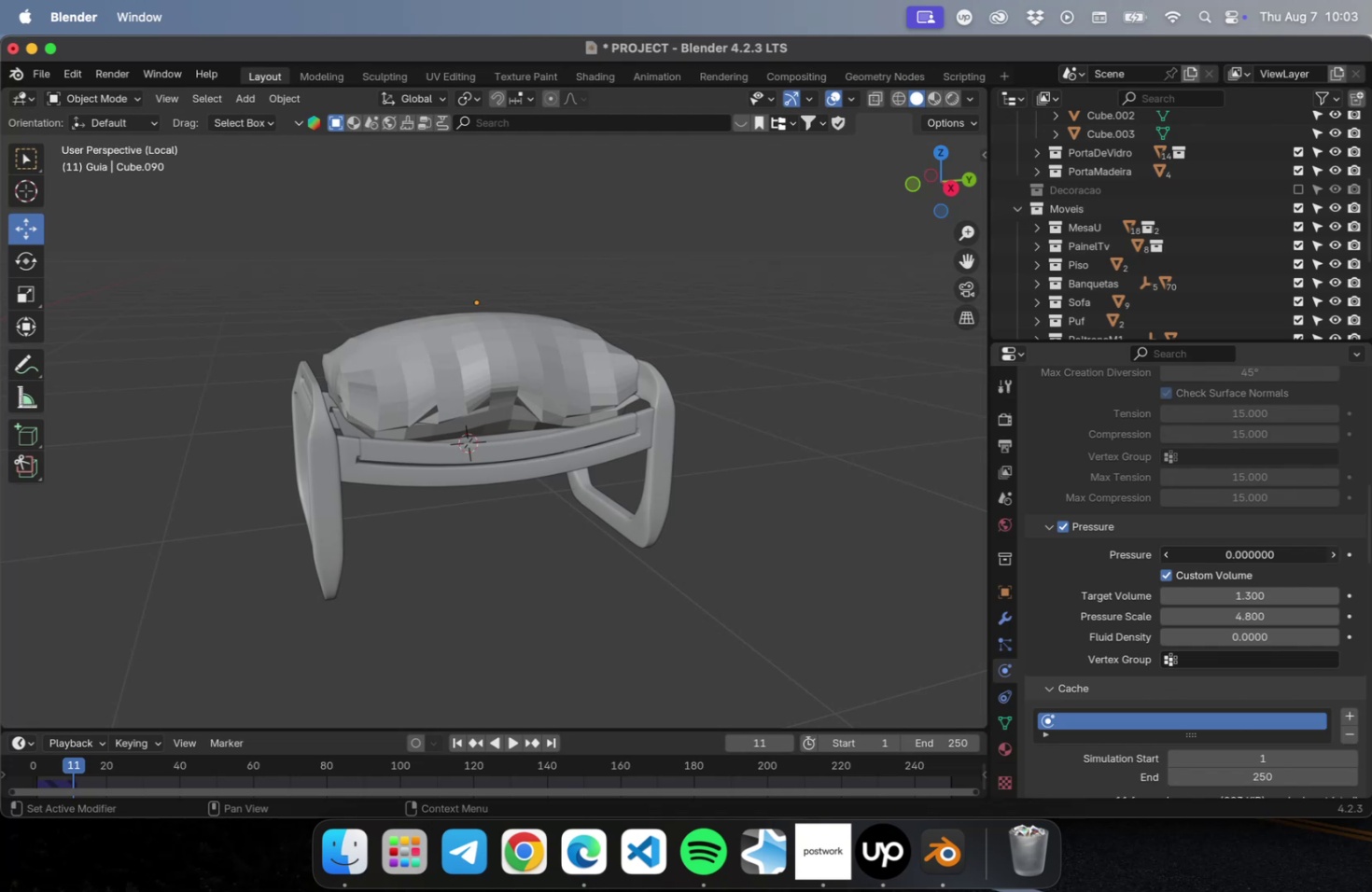 
triple_click([1332, 556])
 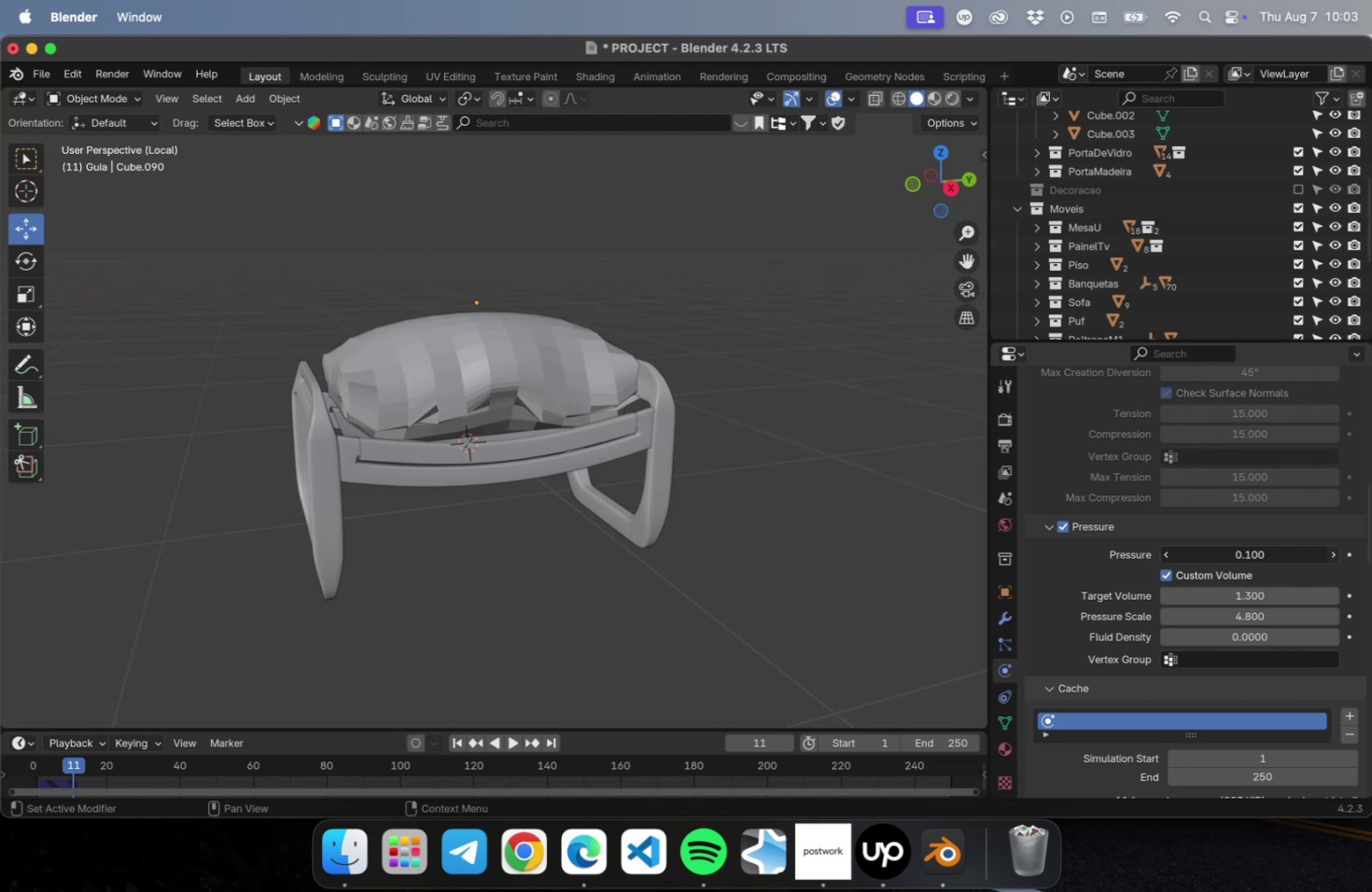 
triple_click([1332, 556])
 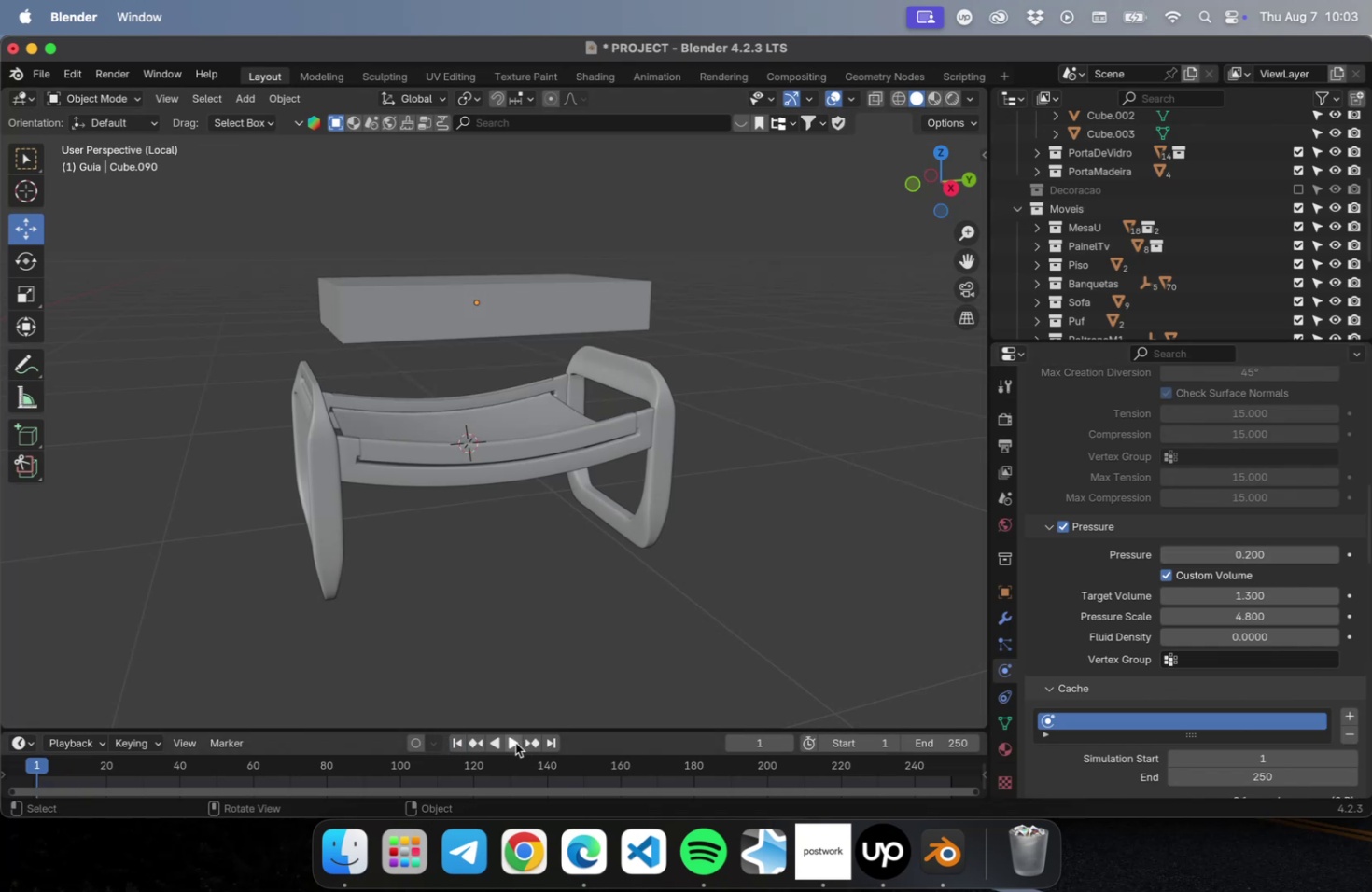 
left_click([514, 742])
 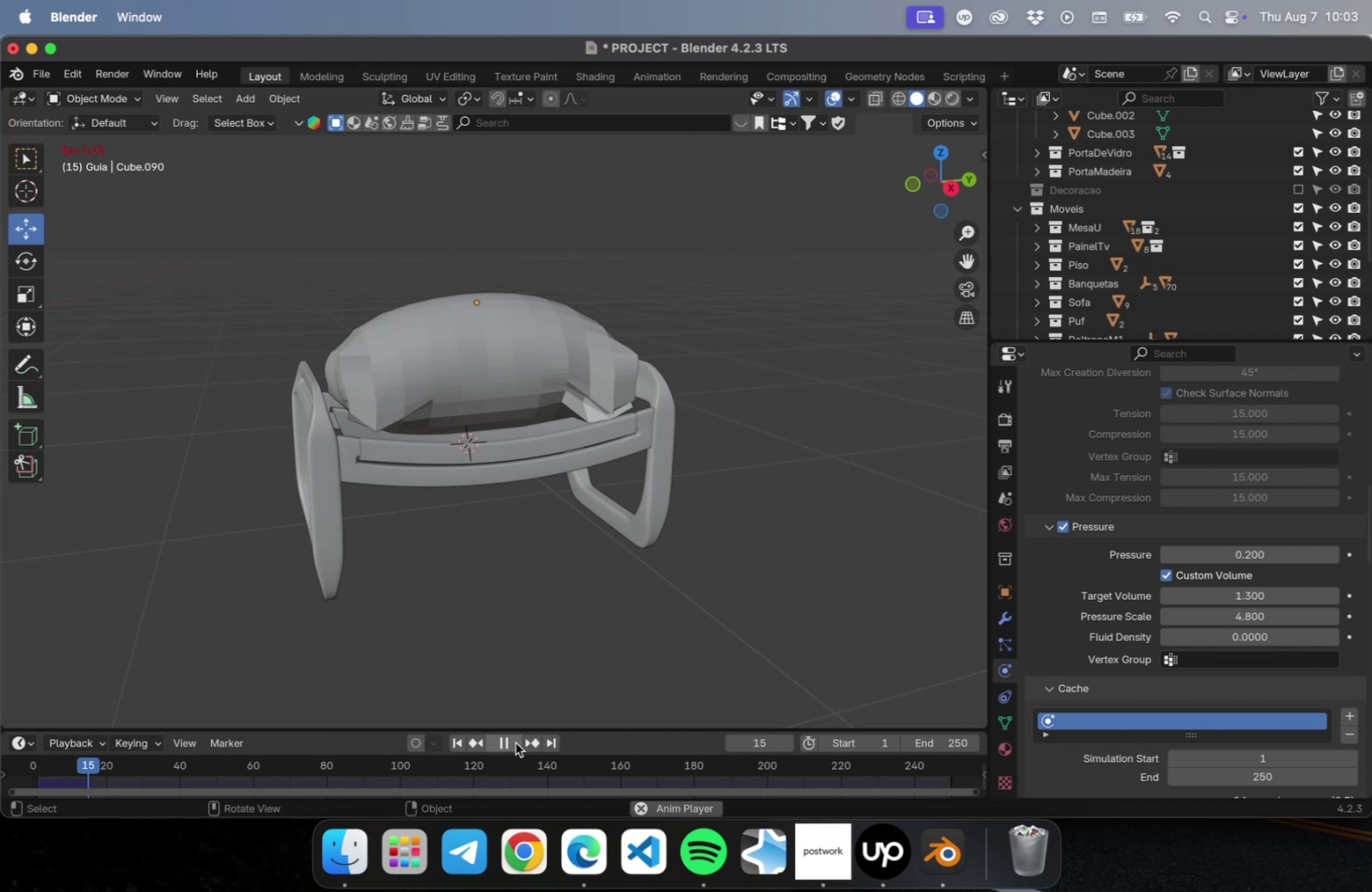 
wait(6.86)
 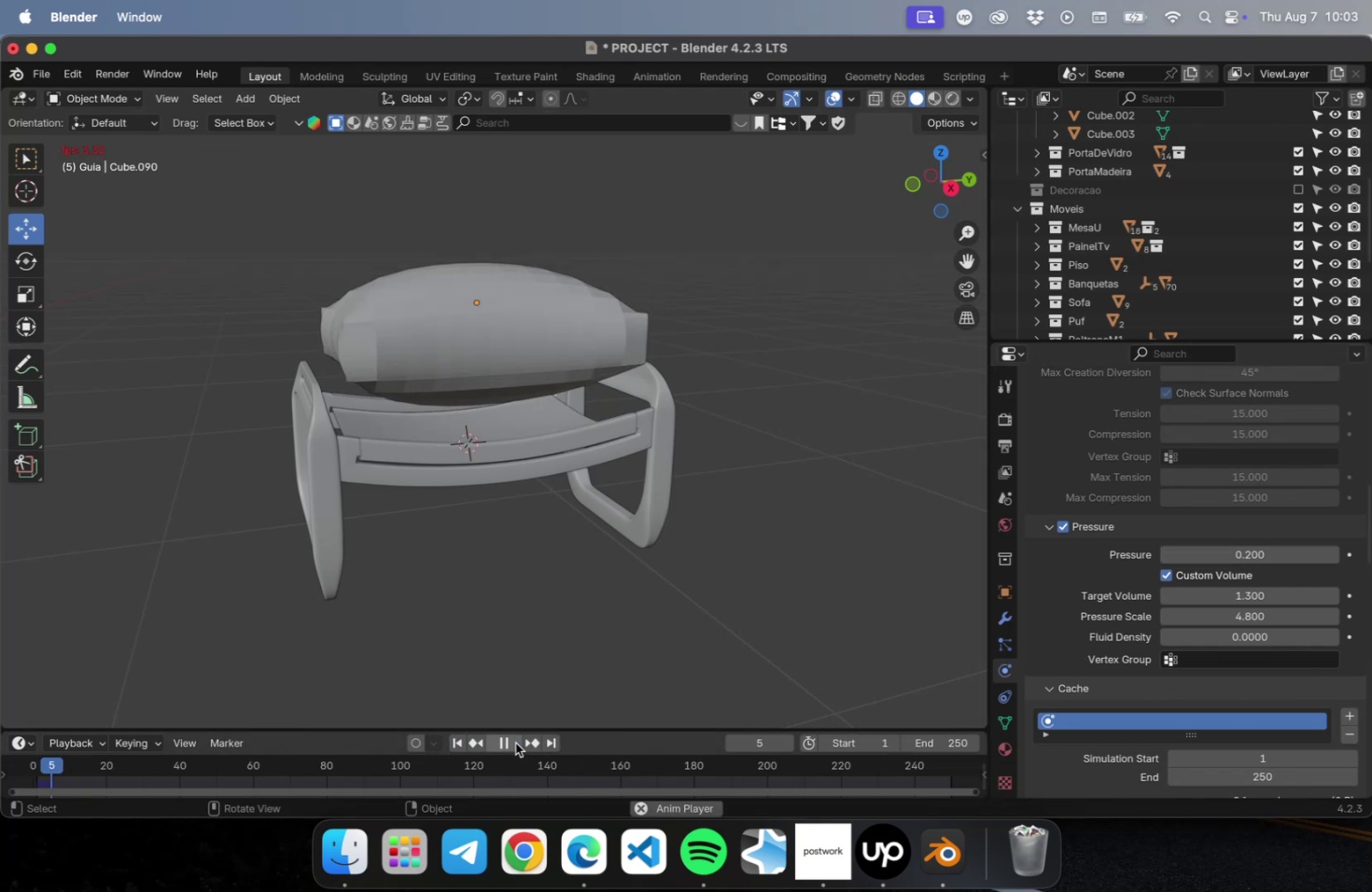 
left_click([516, 742])
 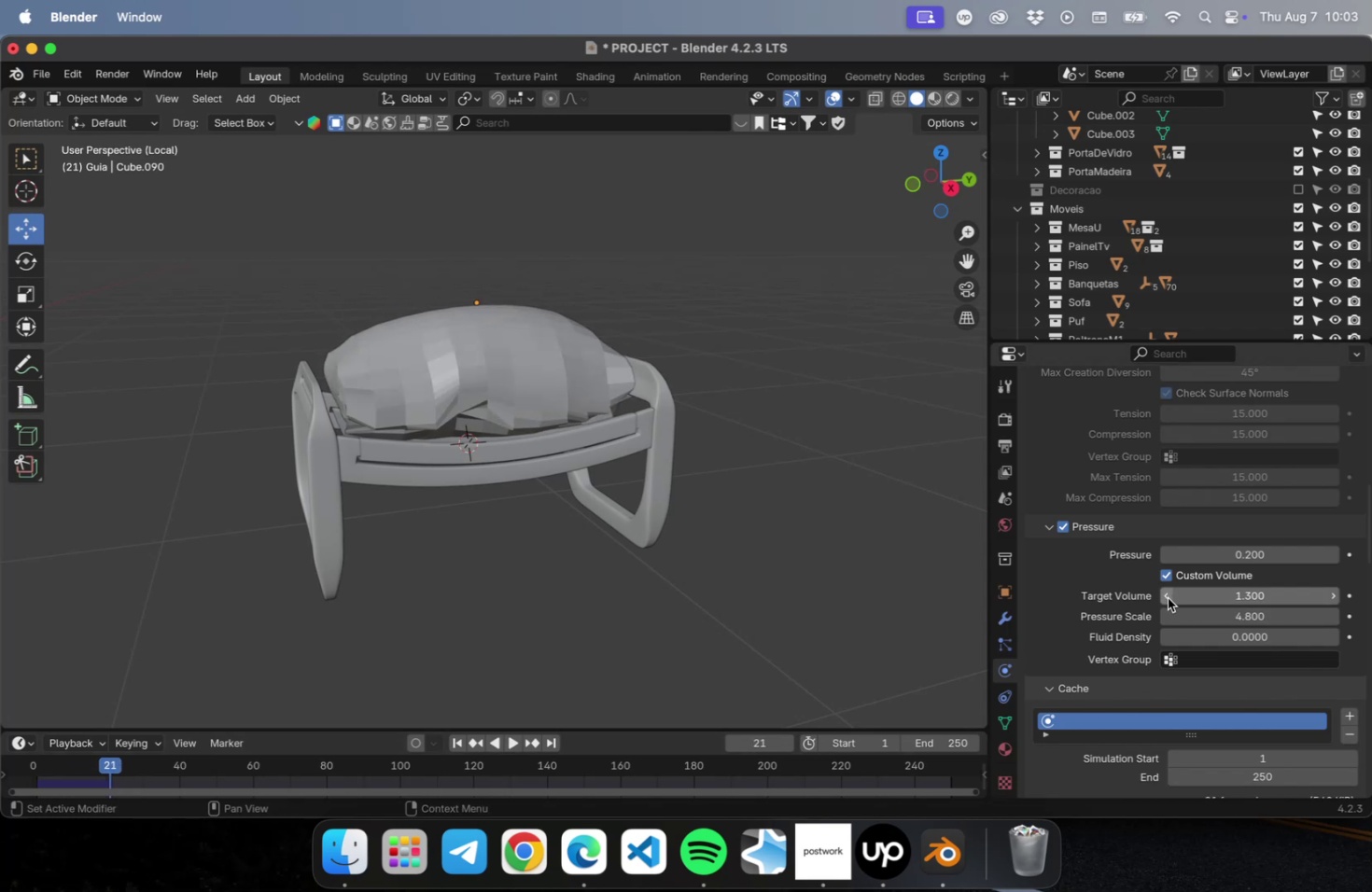 
double_click([1166, 598])
 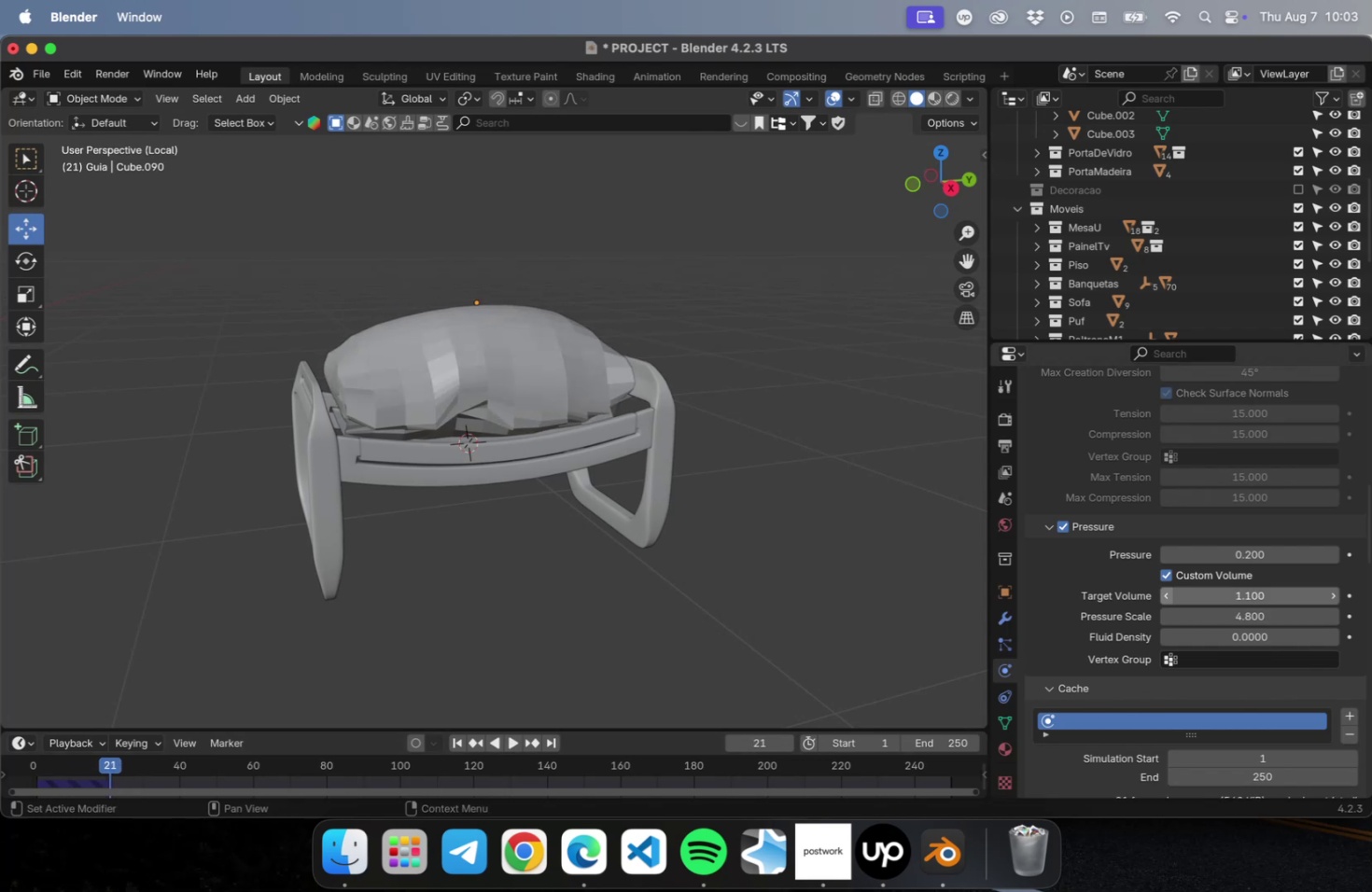 
triple_click([1166, 598])
 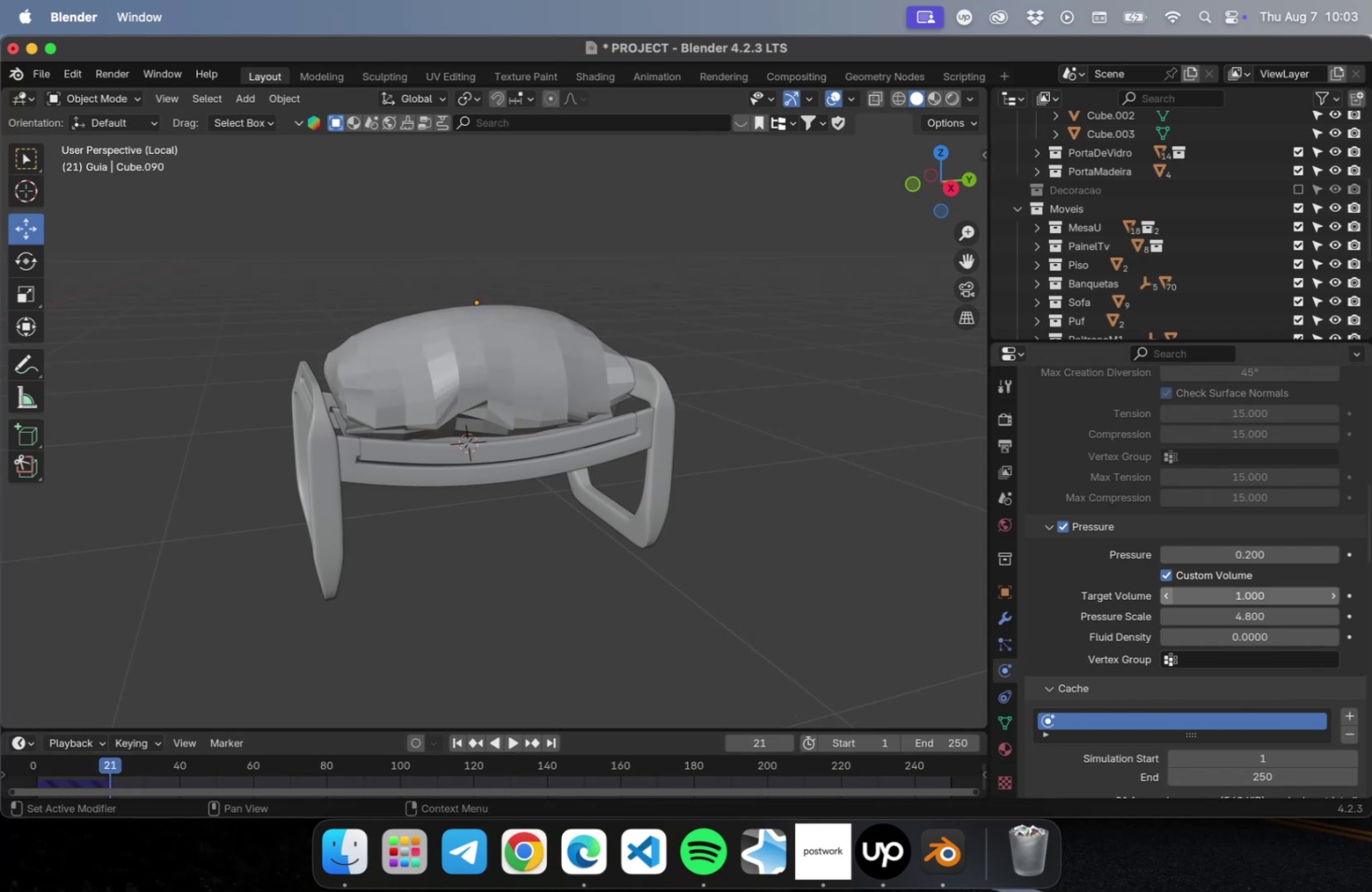 
triple_click([1166, 598])
 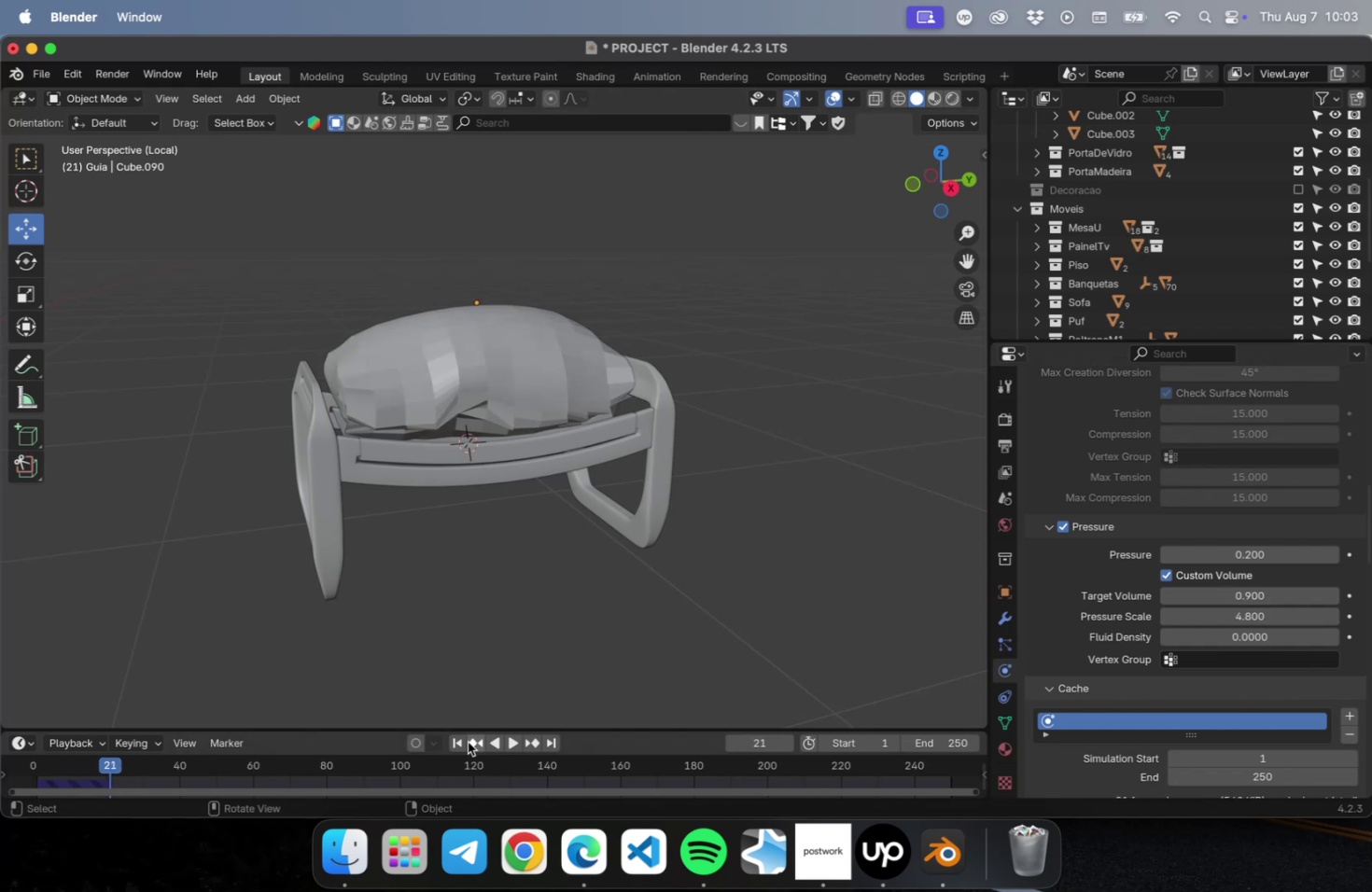 
left_click([457, 741])
 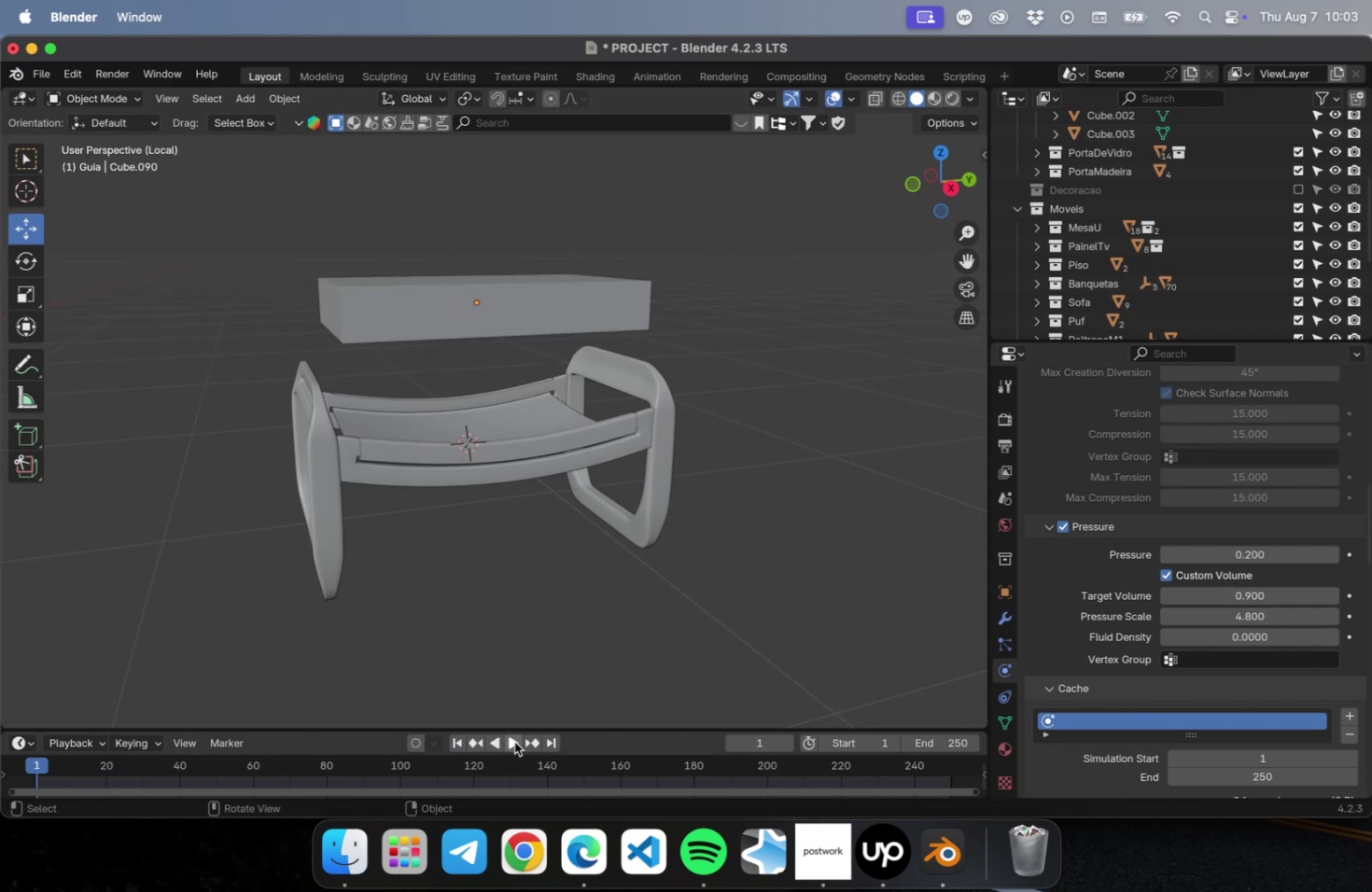 
left_click([514, 741])
 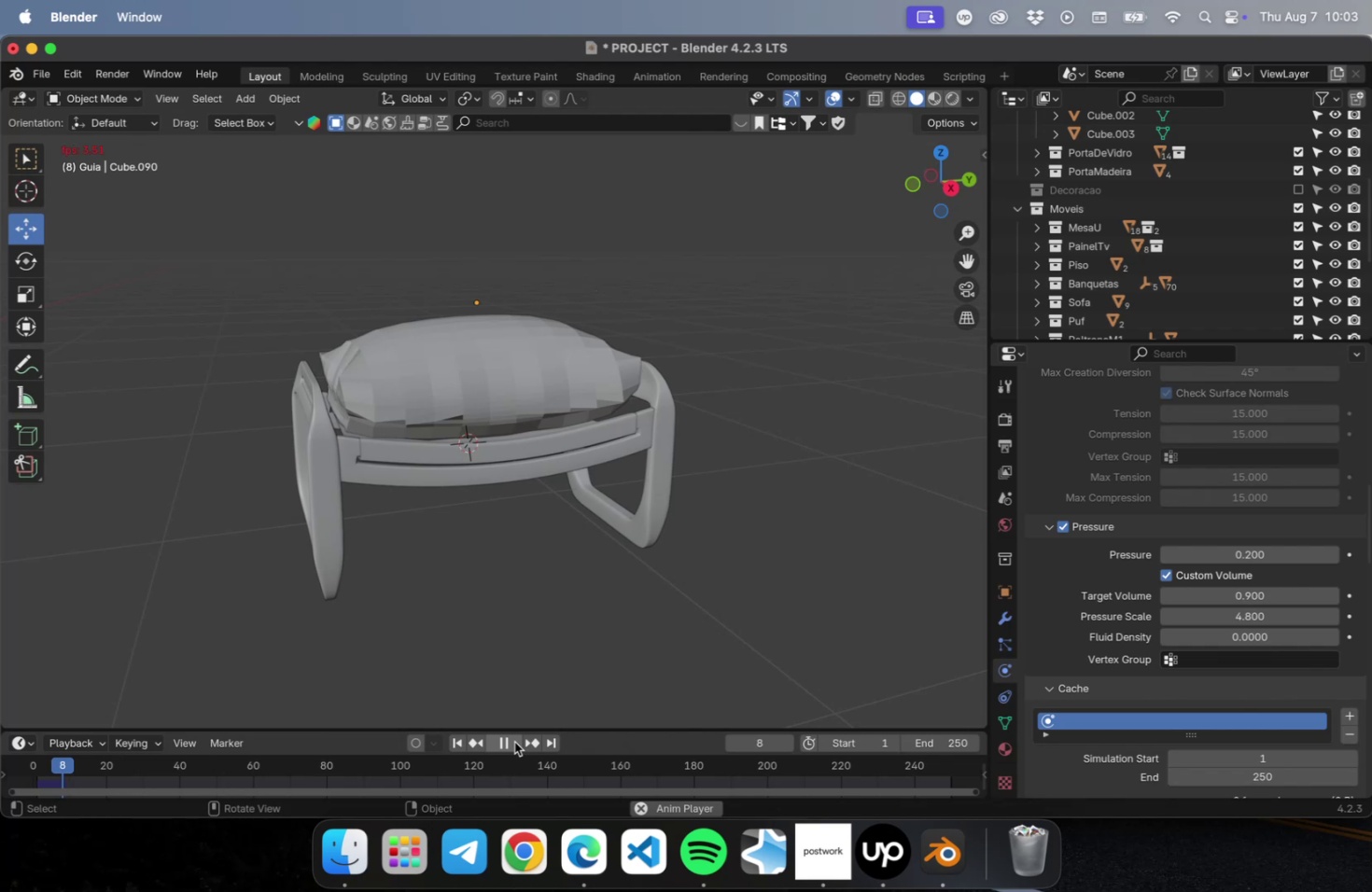 
left_click([514, 741])
 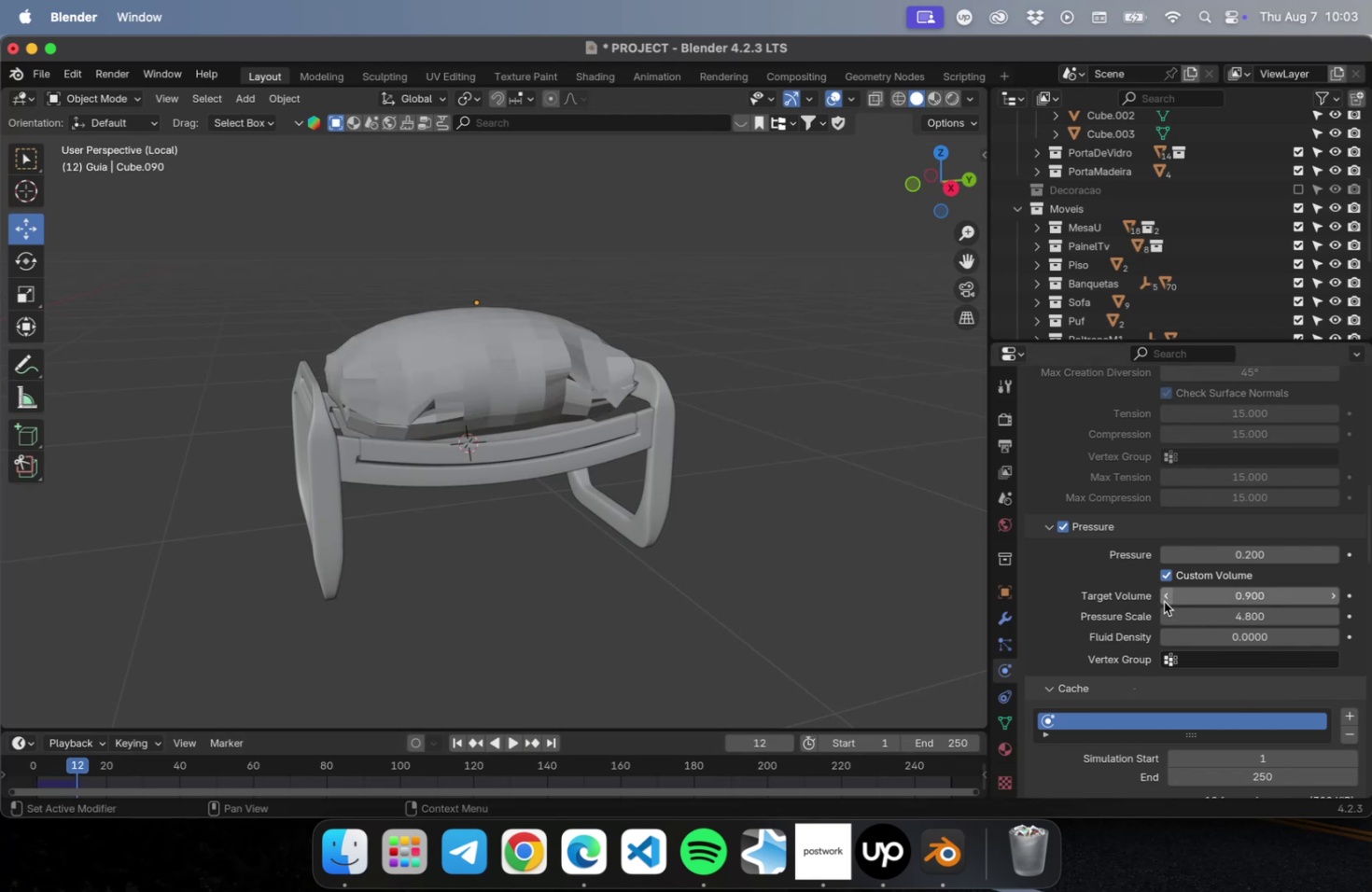 
double_click([1167, 596])
 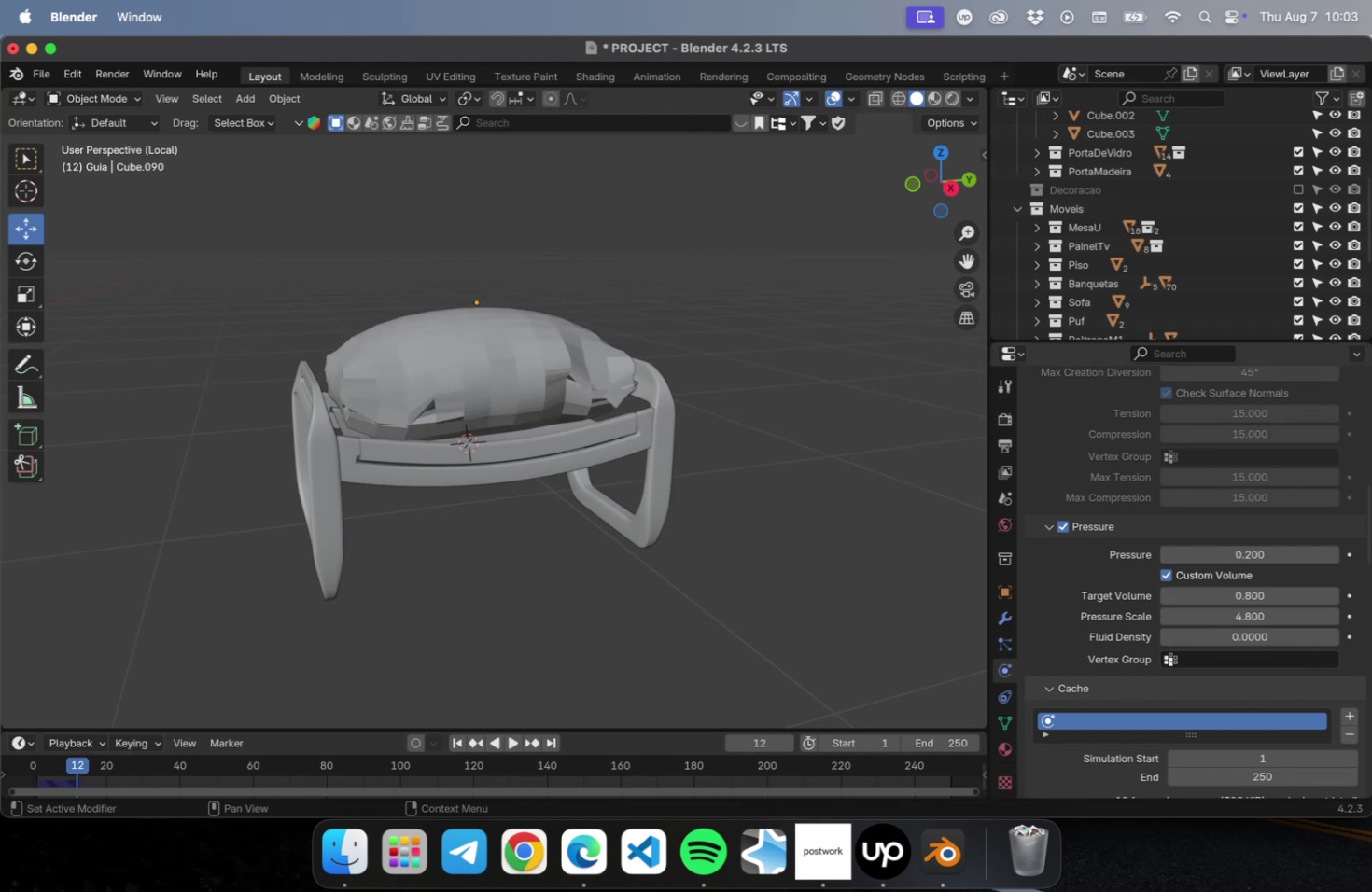 
triple_click([1167, 596])
 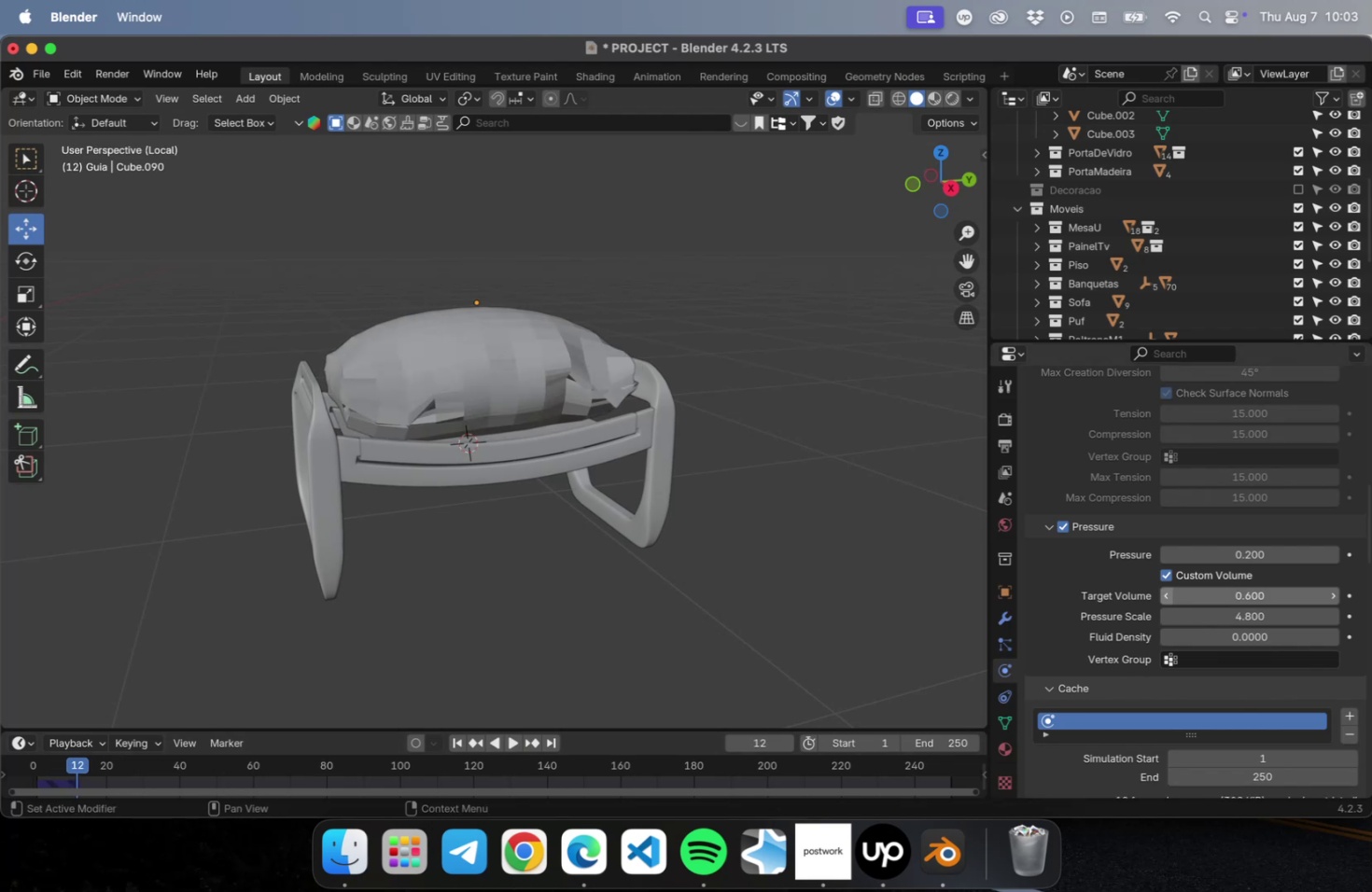 
triple_click([1167, 596])
 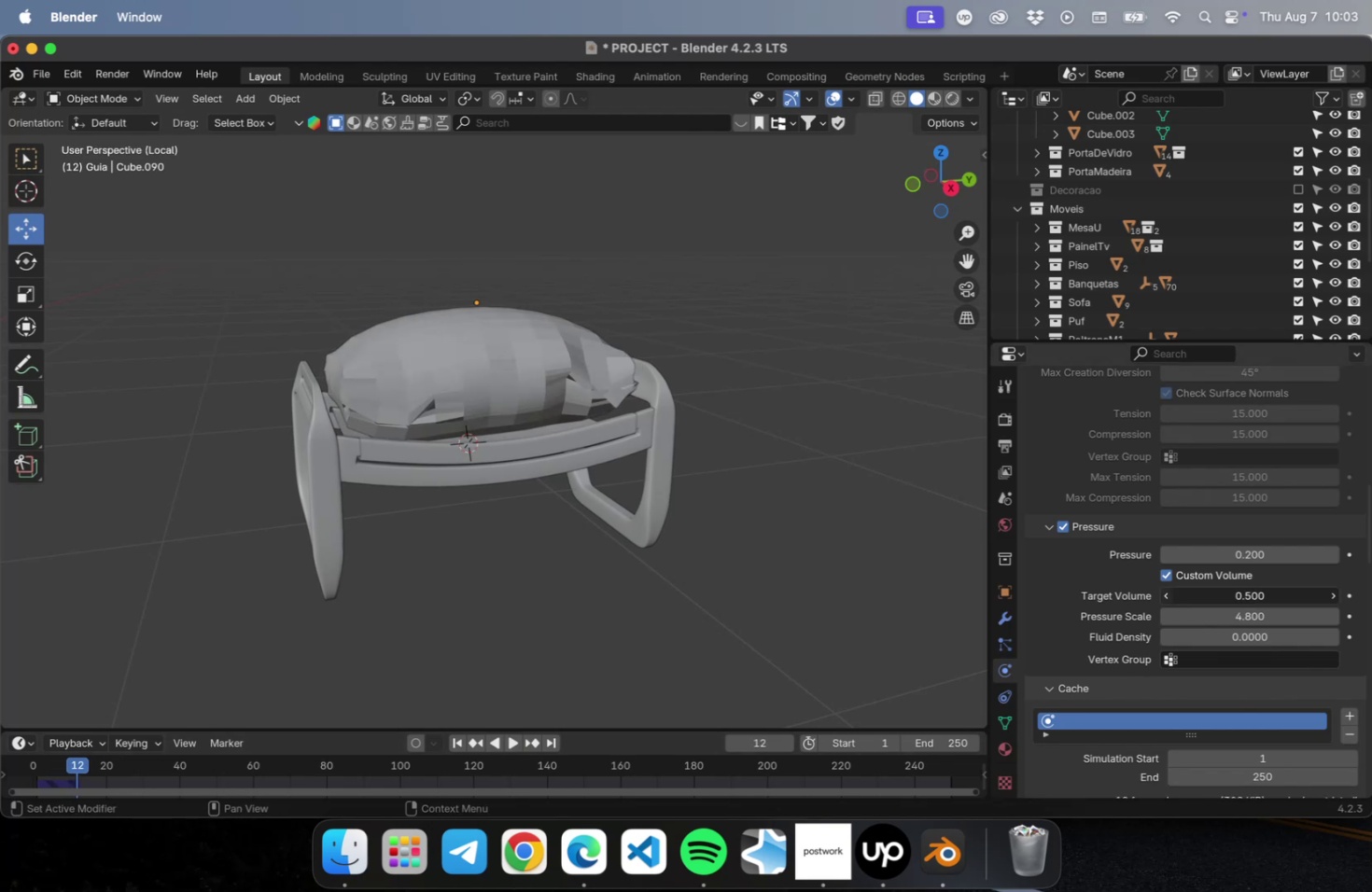 
triple_click([1166, 596])
 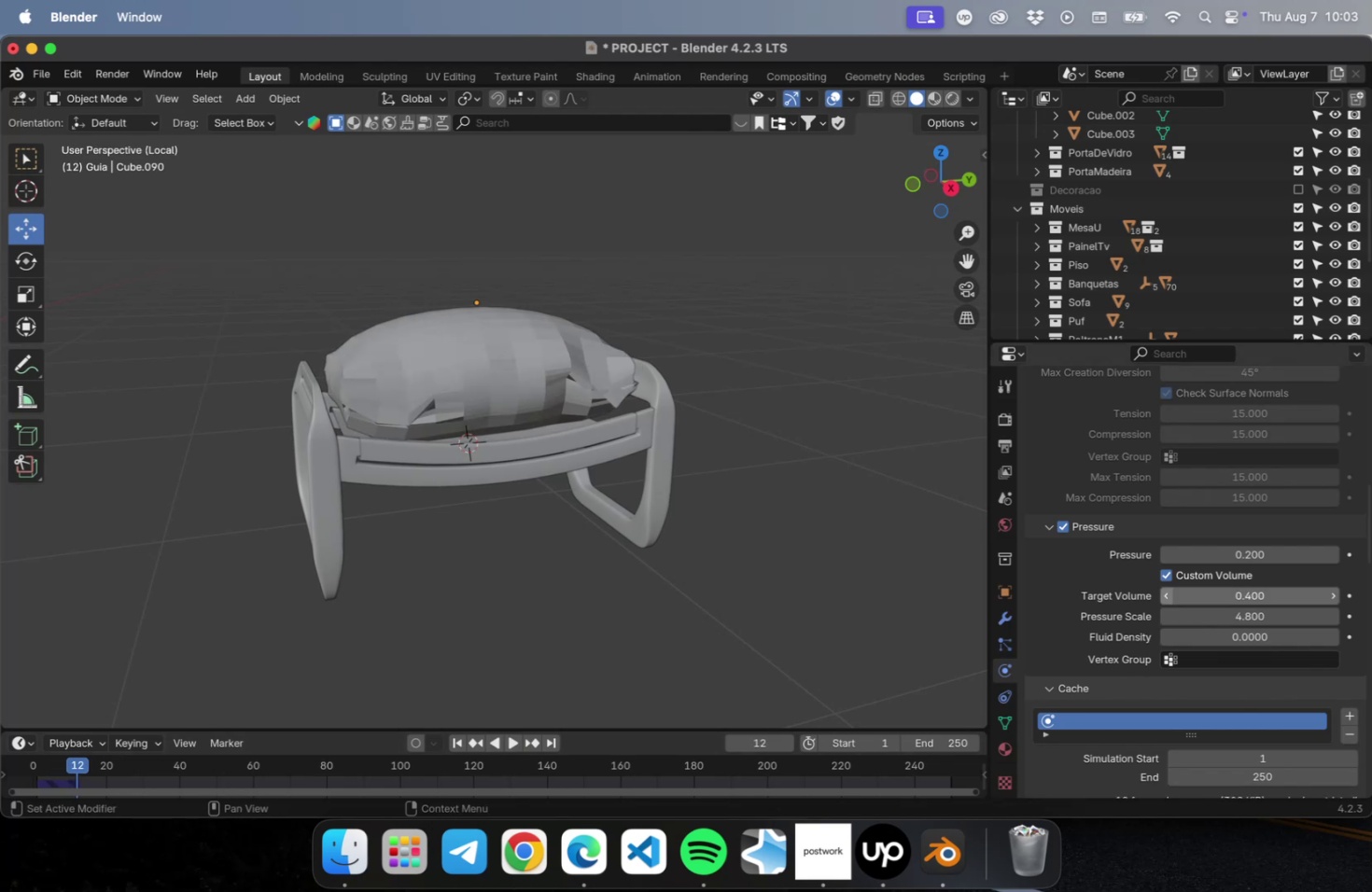 
triple_click([1166, 596])
 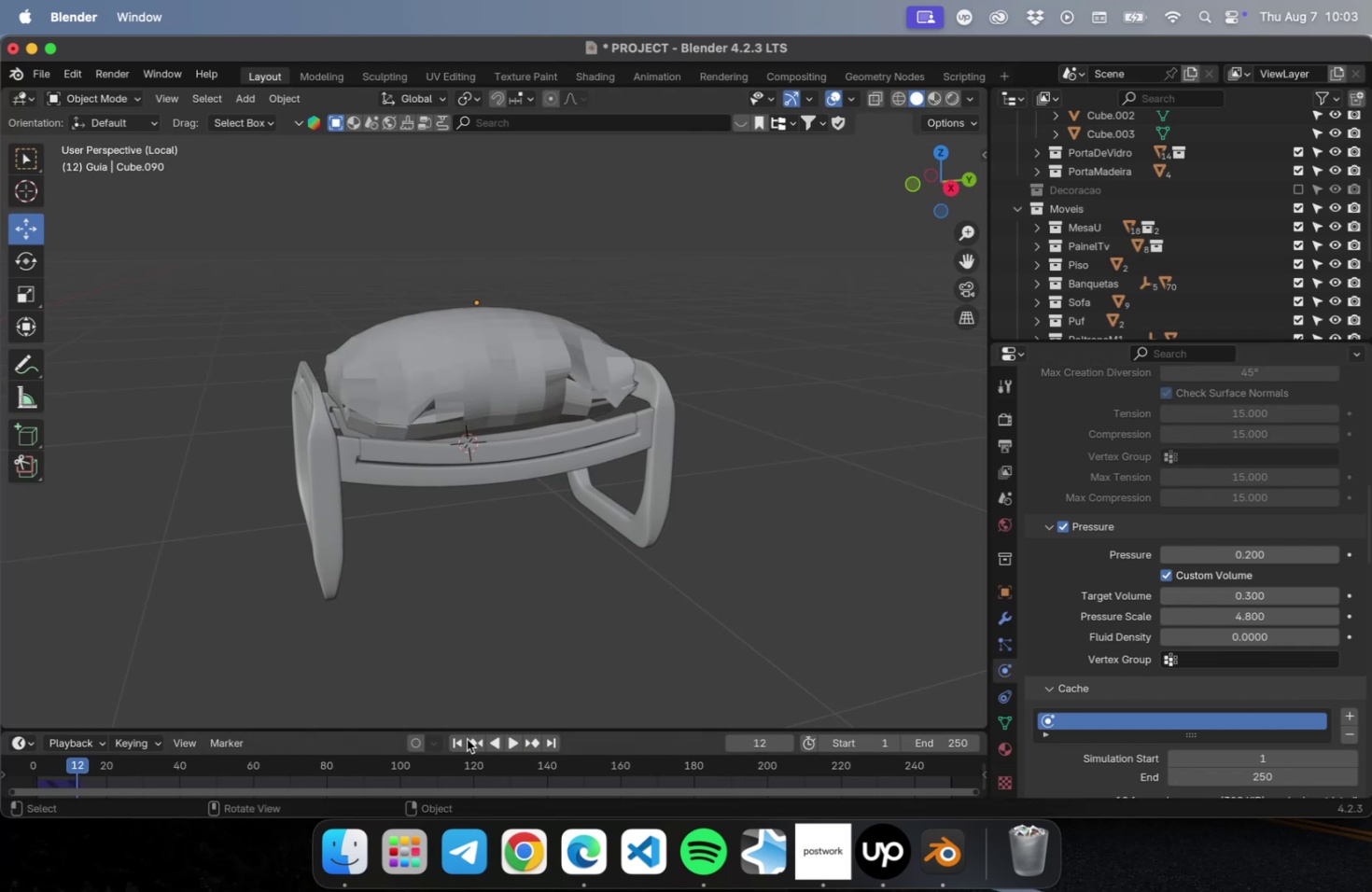 
left_click([462, 740])
 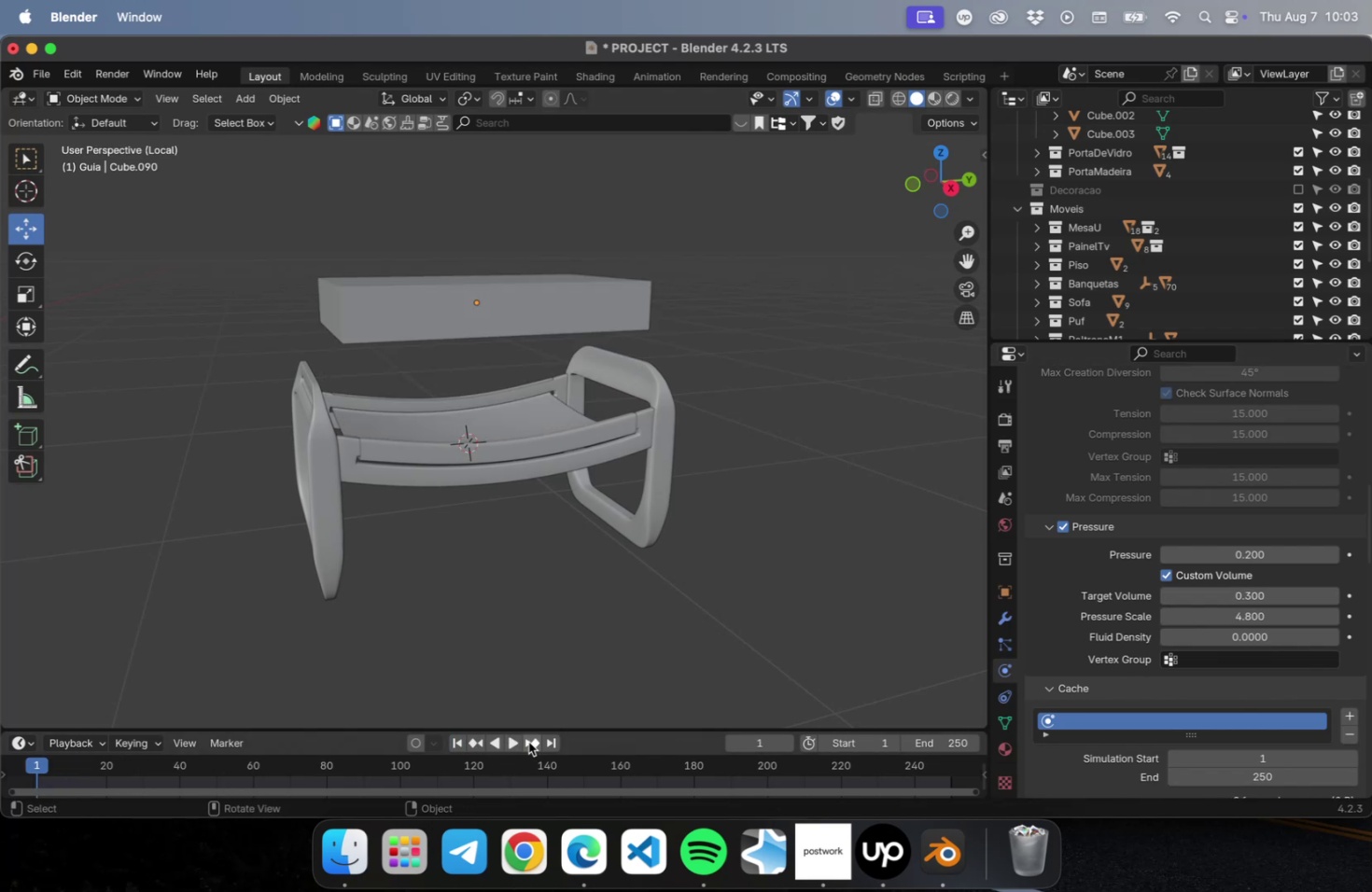 
left_click([515, 741])
 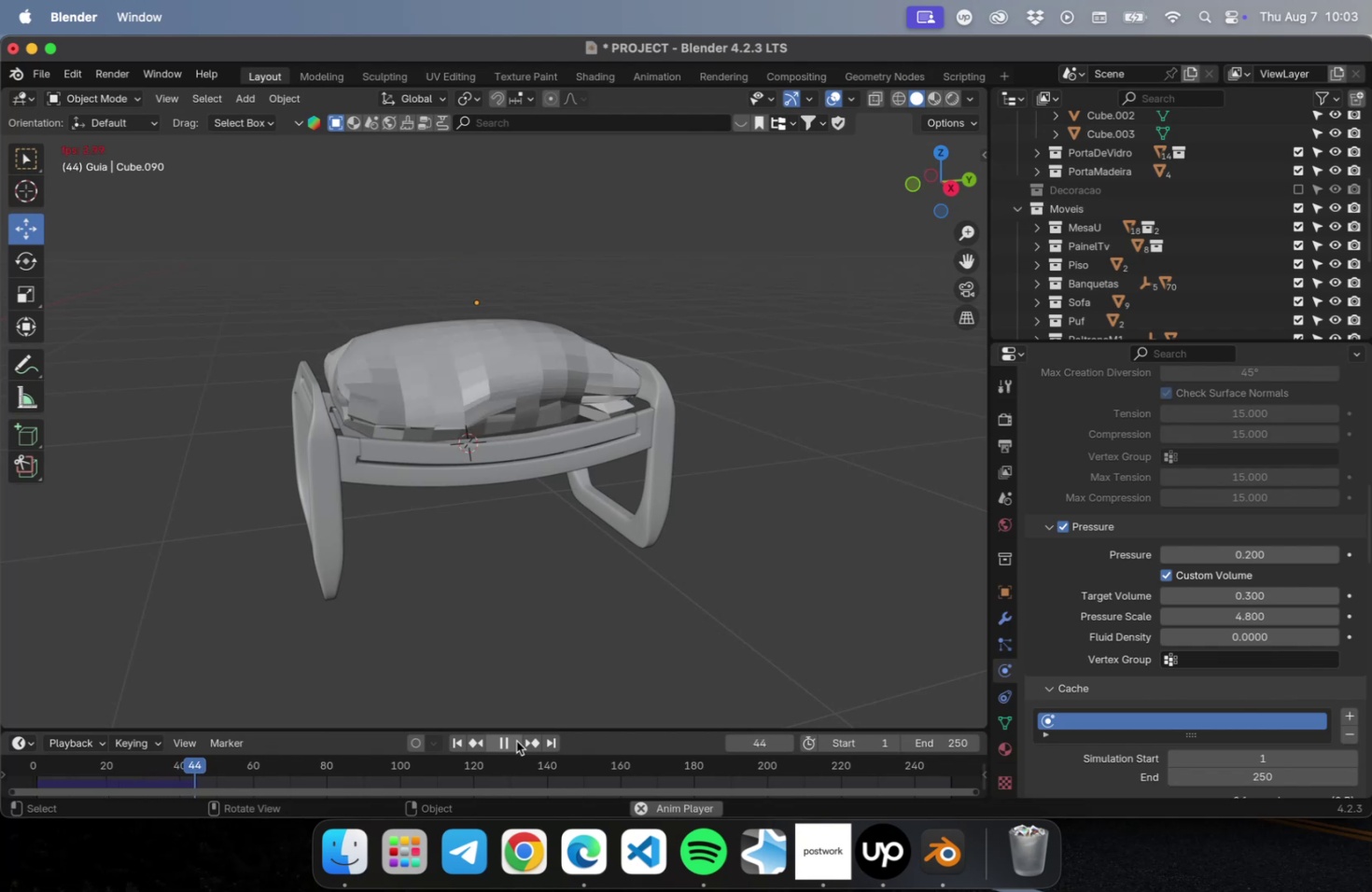 
wait(21.39)
 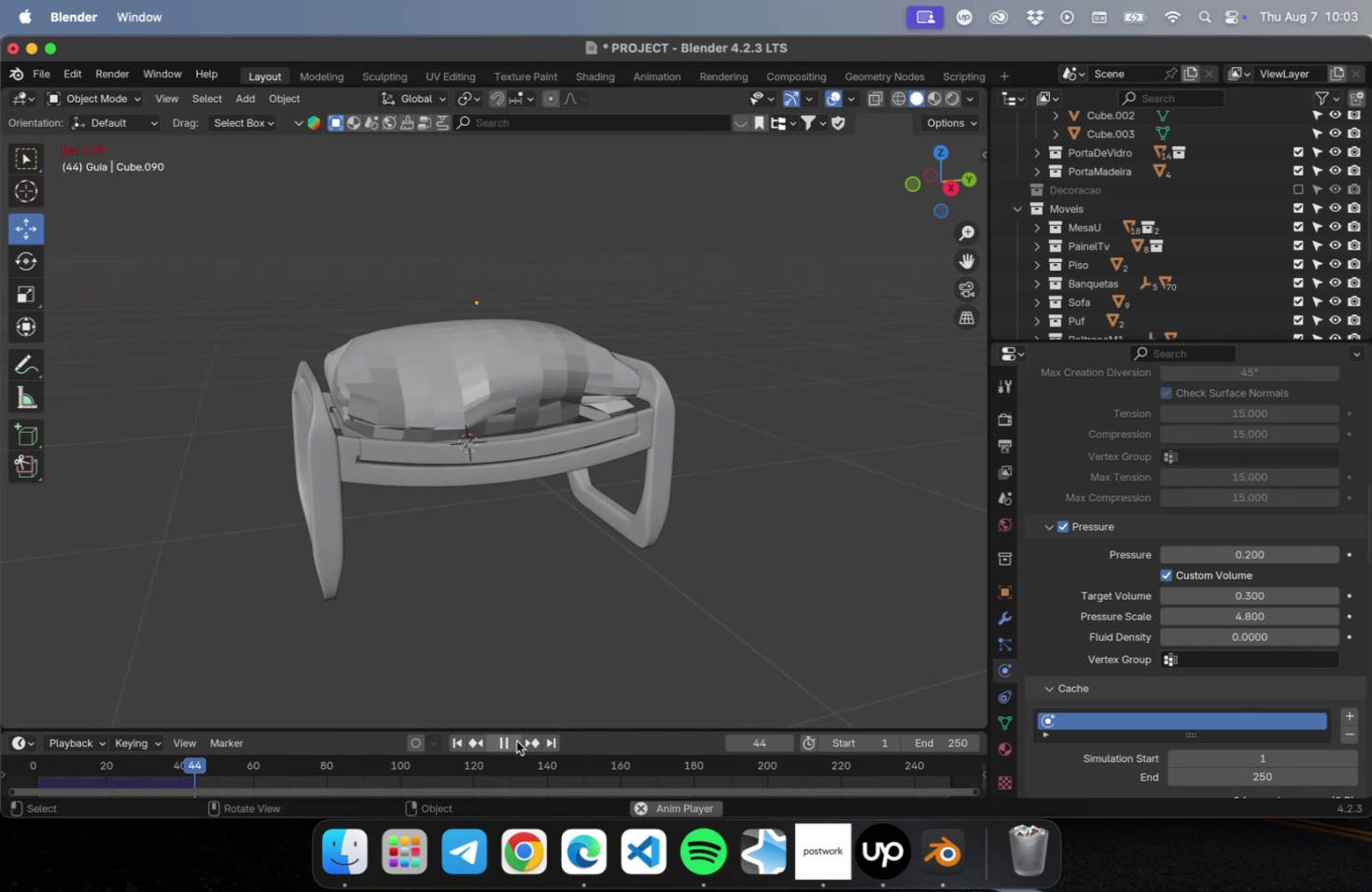 
scroll: coordinate [516, 740], scroll_direction: up, amount: 1.0
 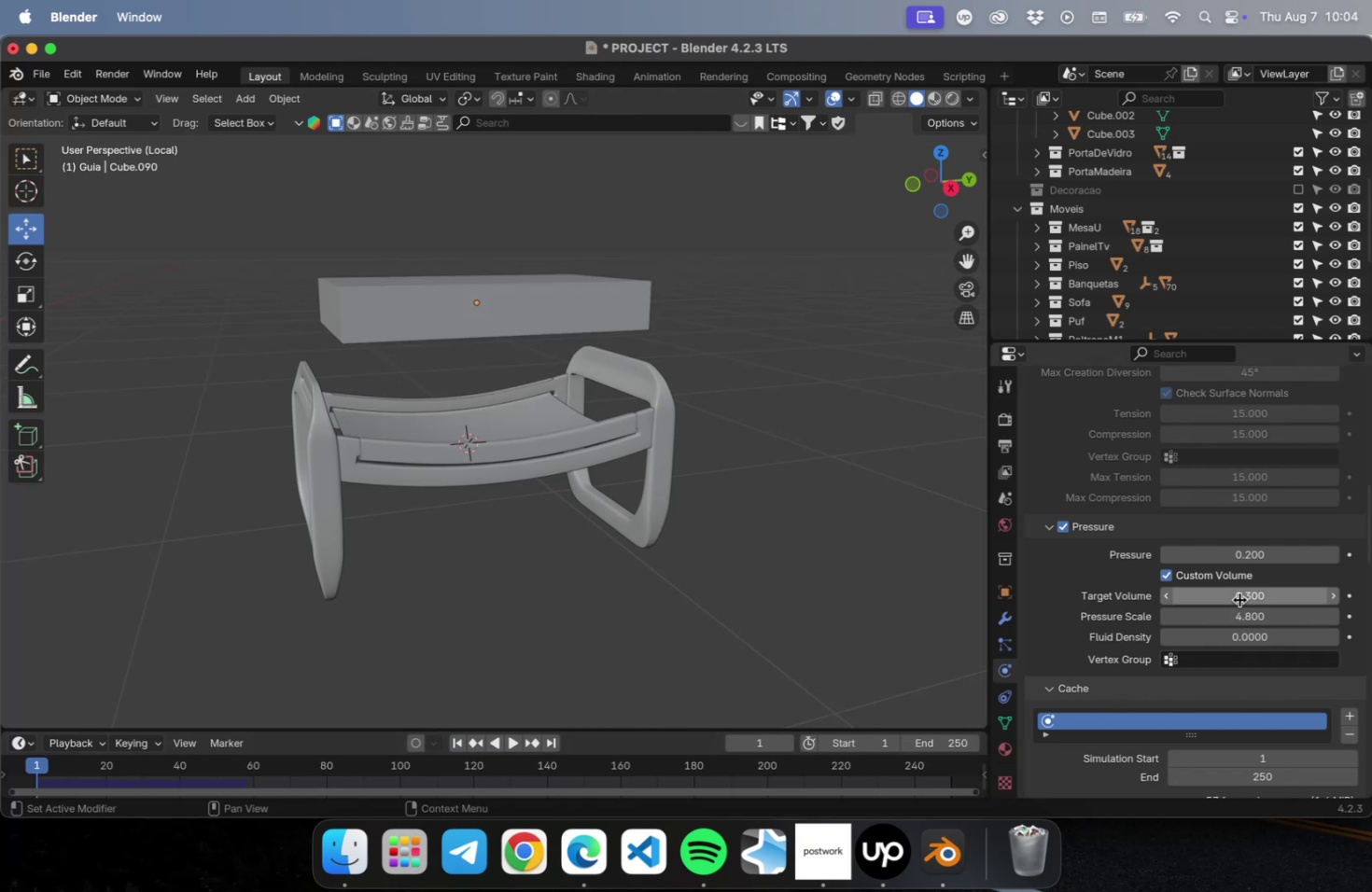 
wait(7.14)
 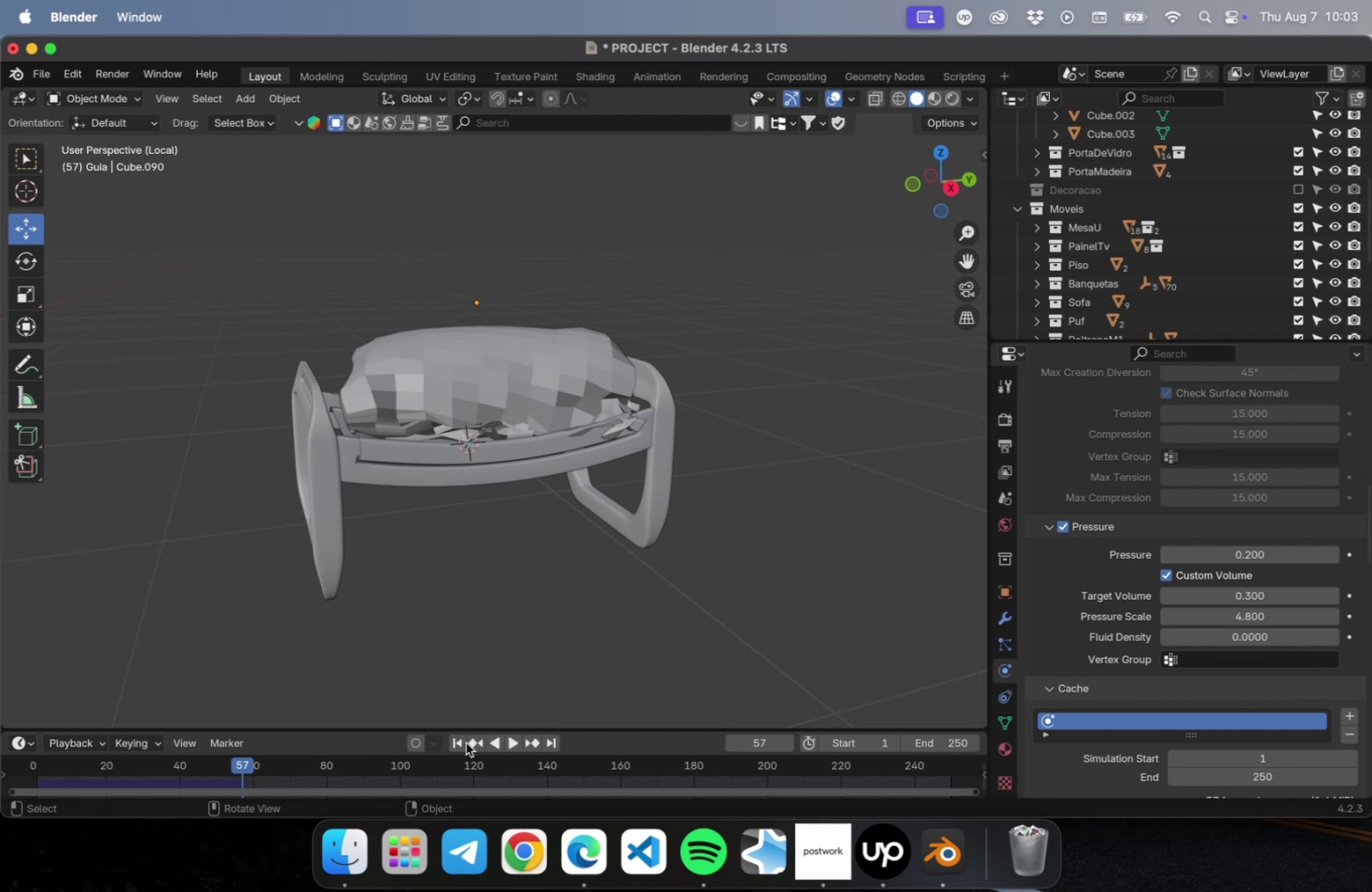 
left_click([1332, 596])
 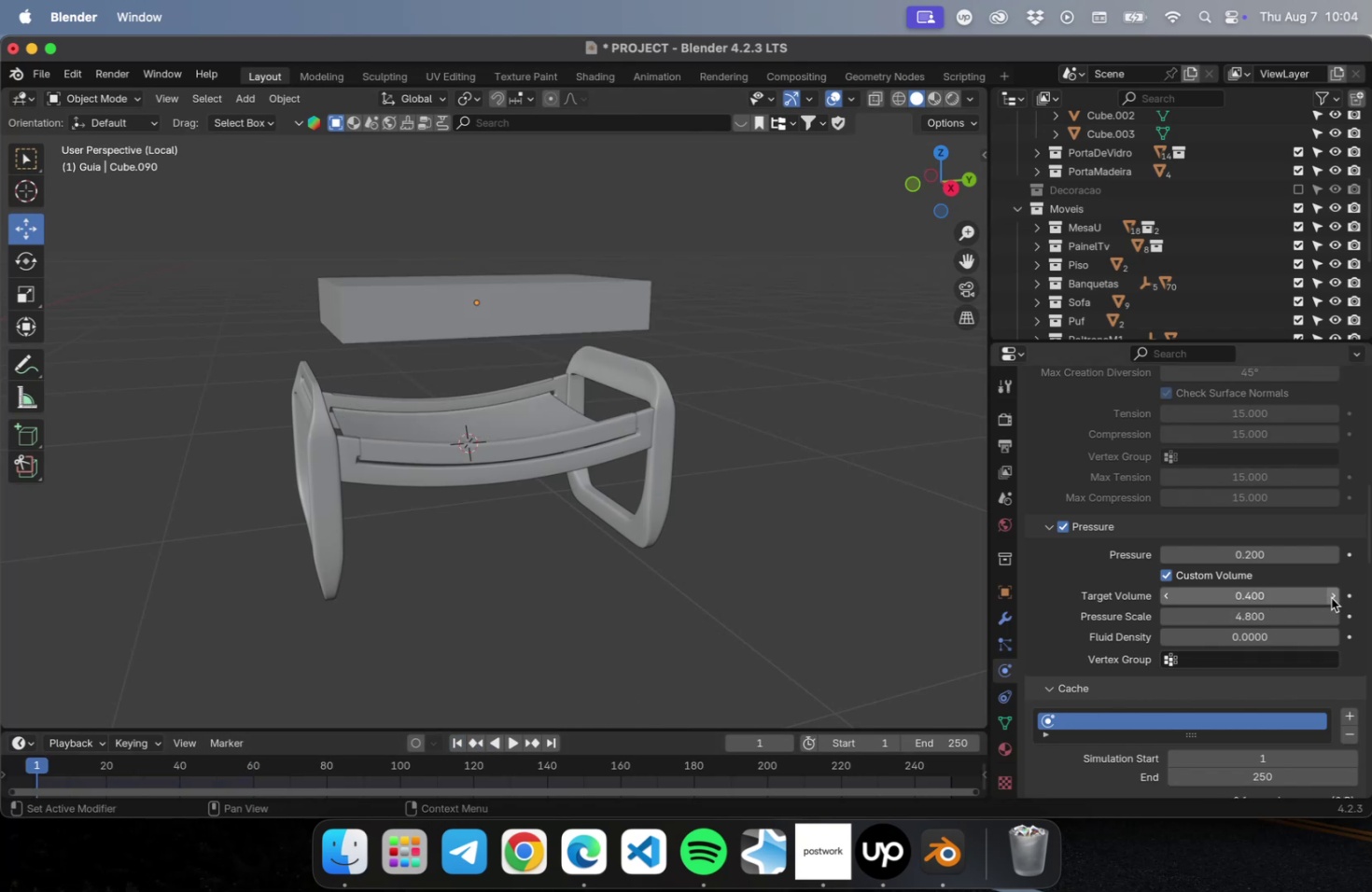 
left_click([1330, 597])
 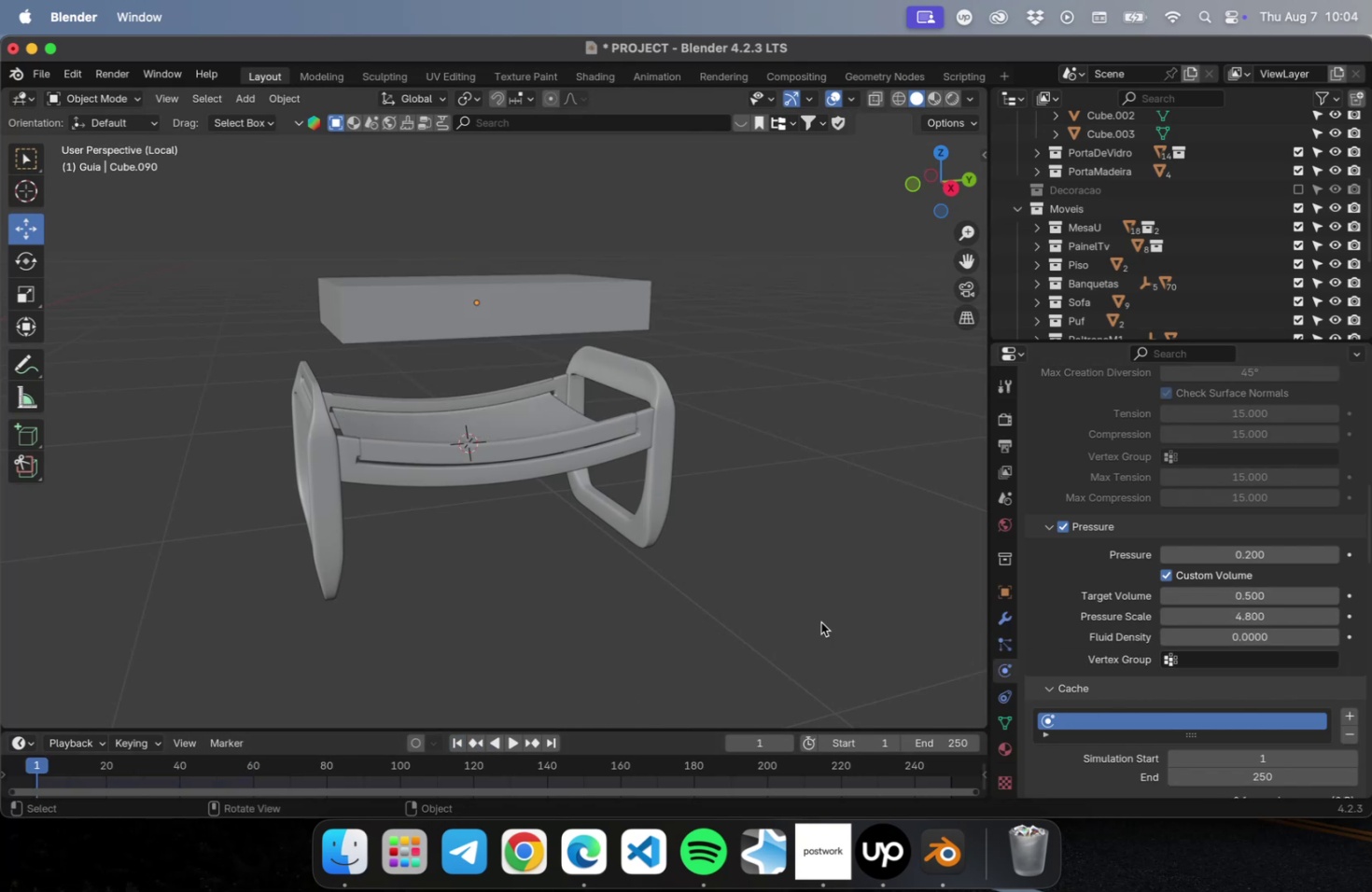 
left_click([513, 738])
 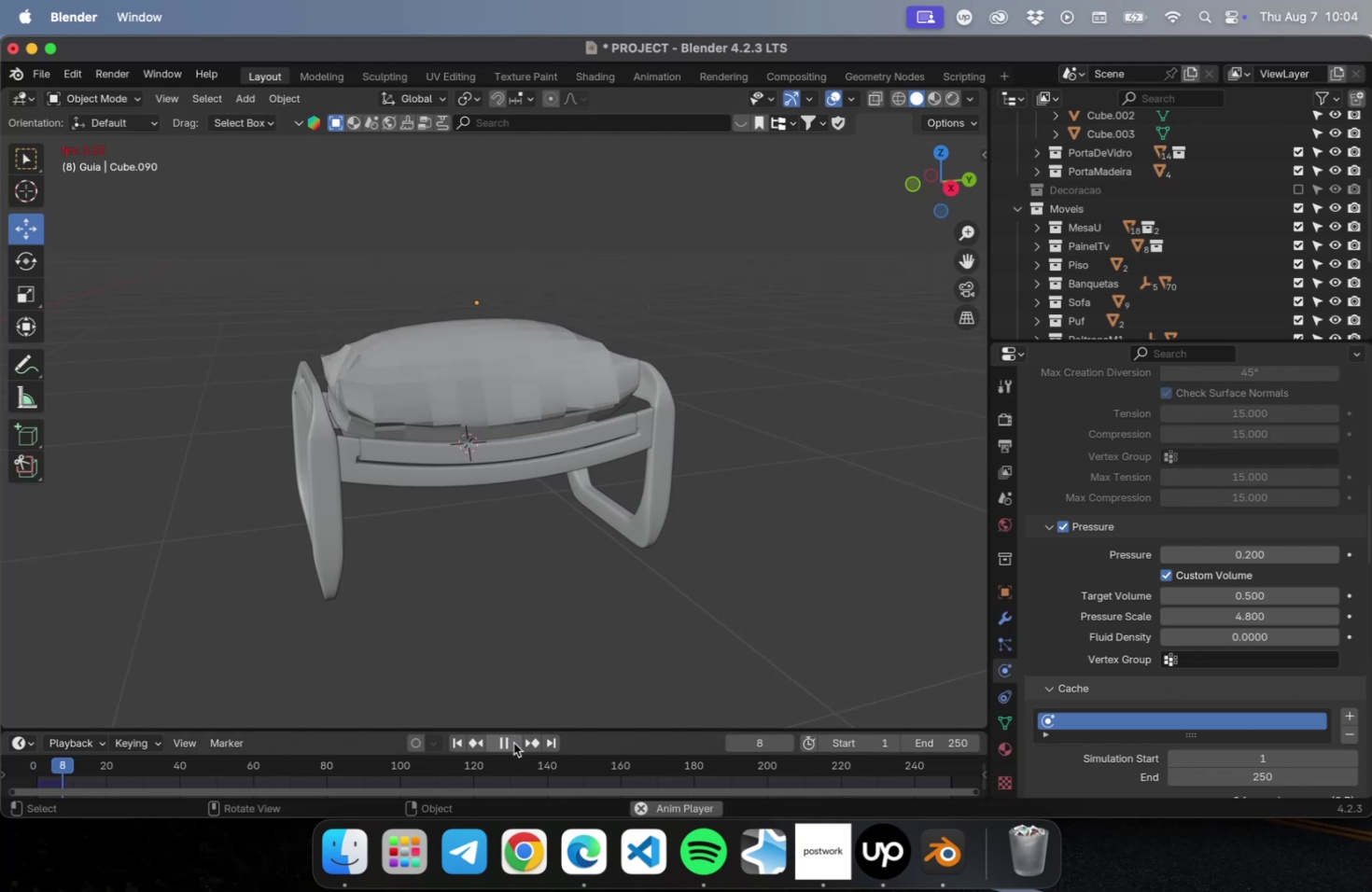 
left_click([513, 742])
 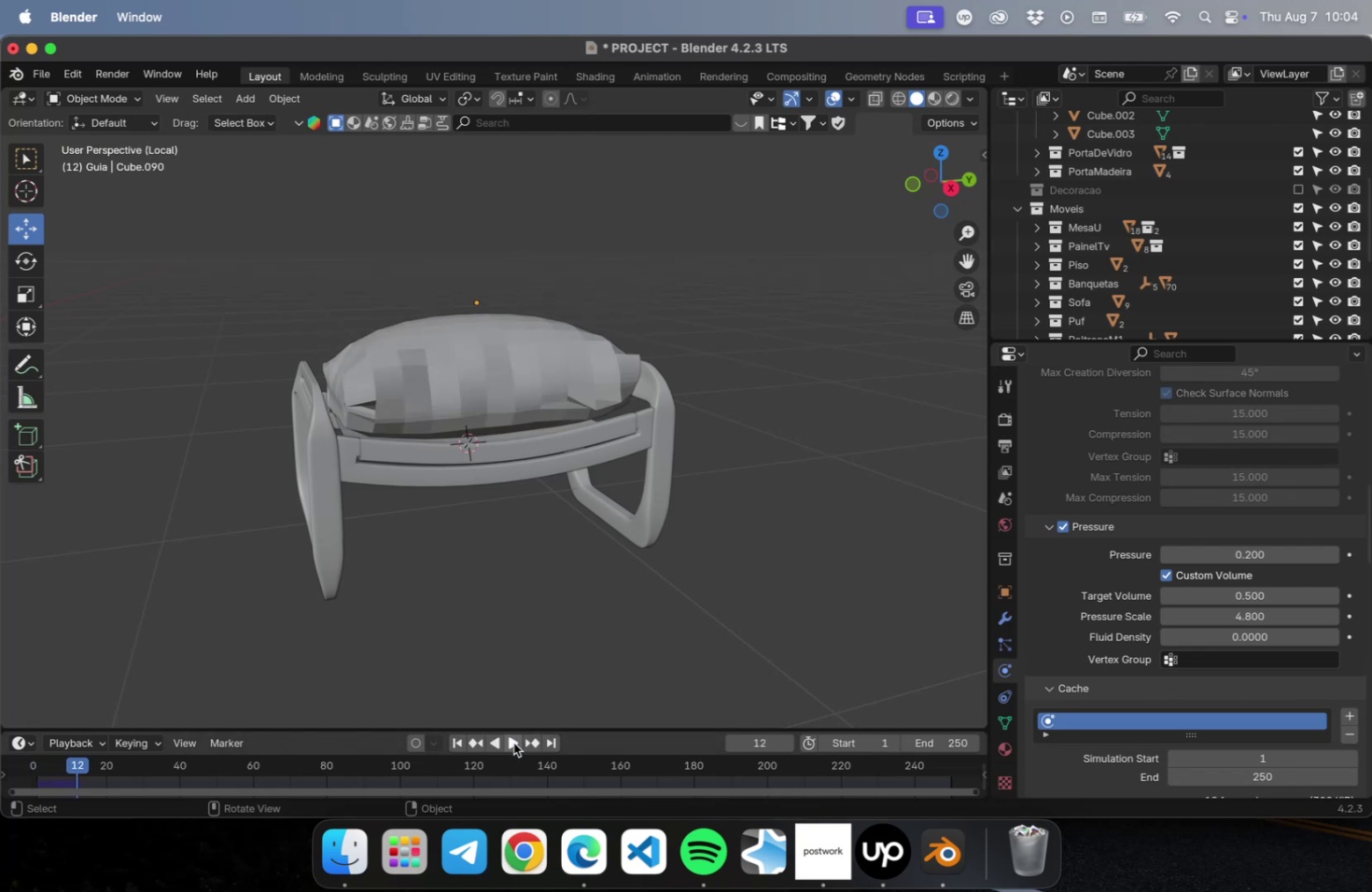 
left_click([513, 742])
 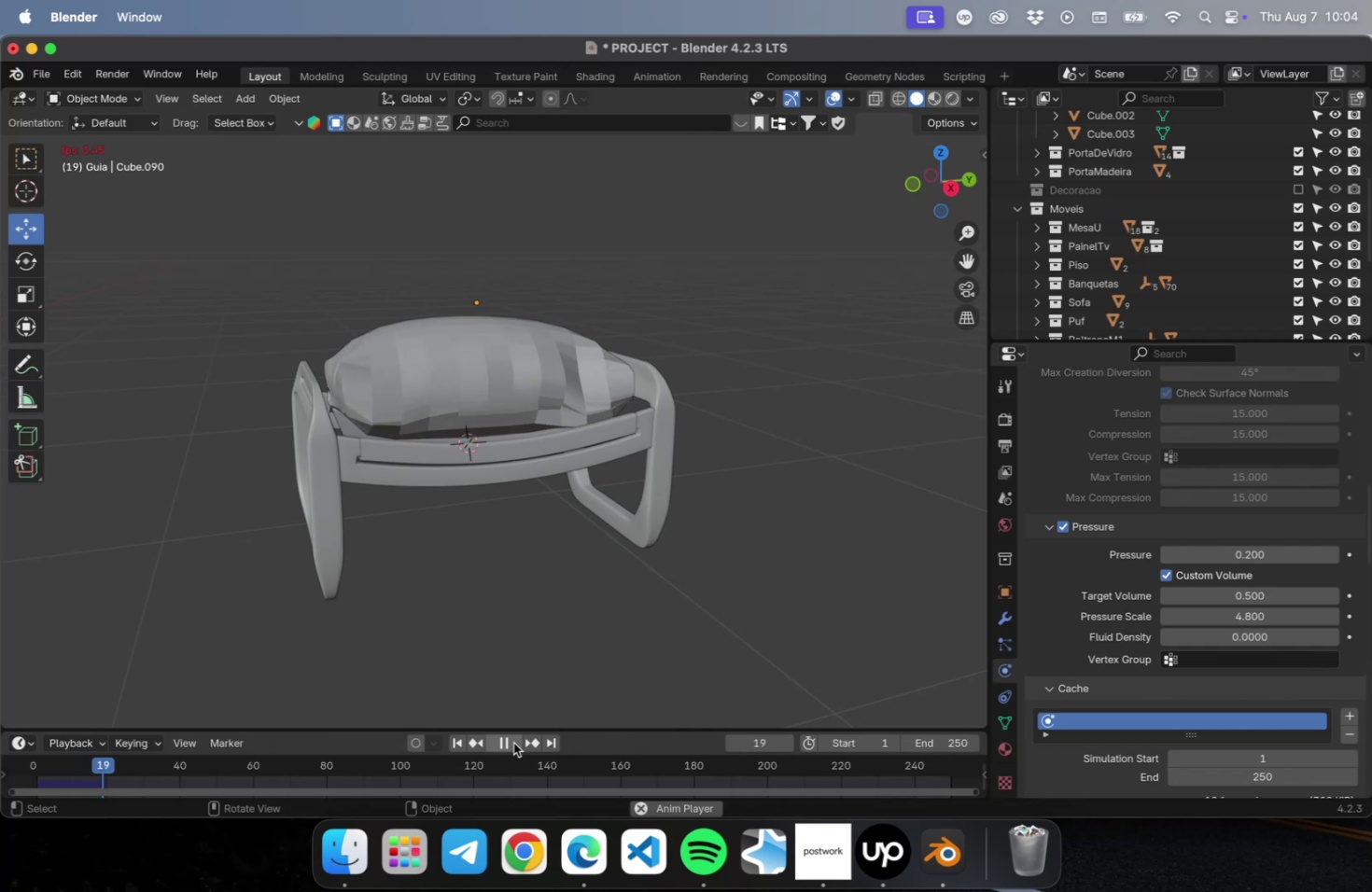 
left_click([513, 742])
 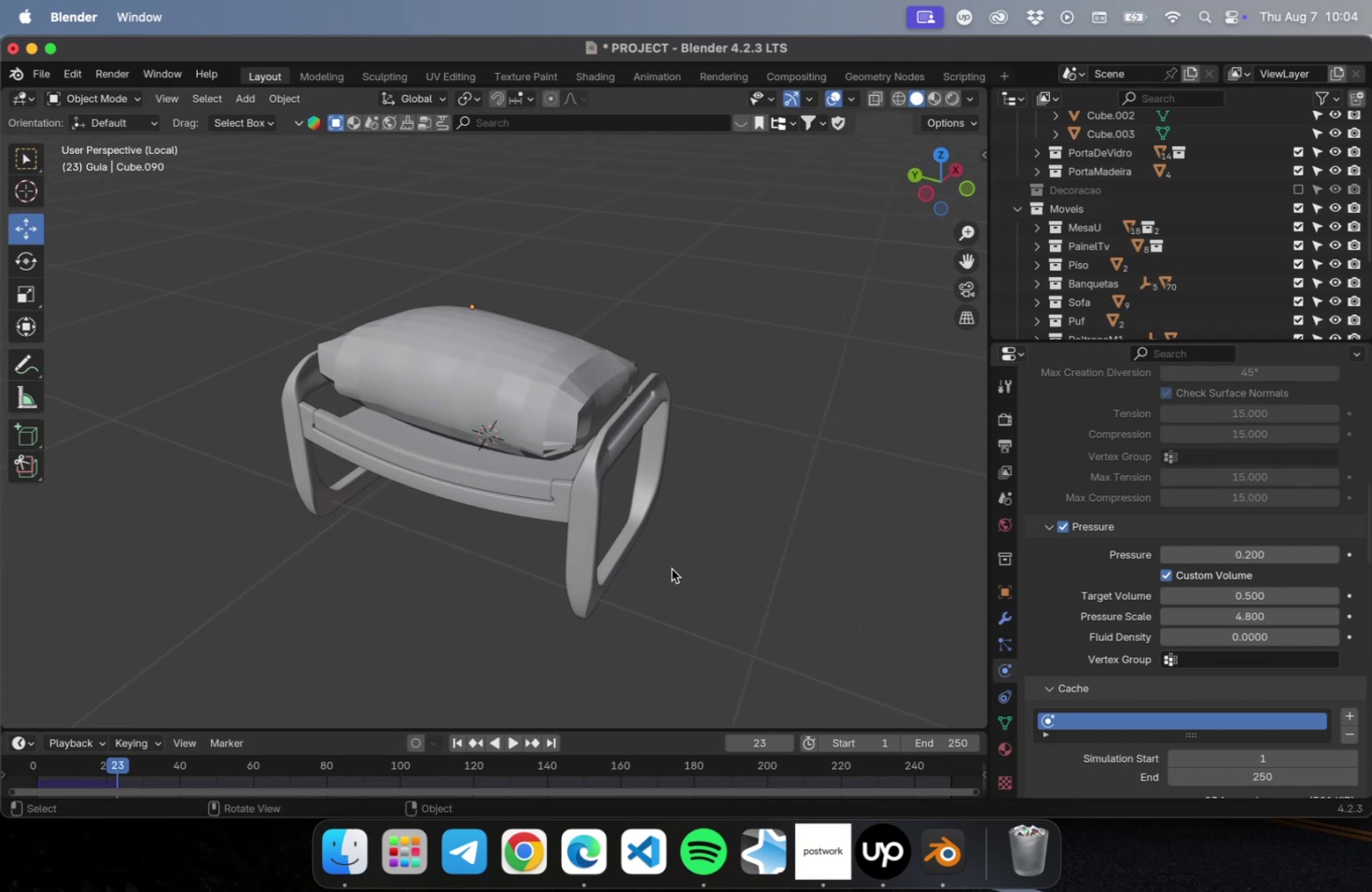 
wait(5.0)
 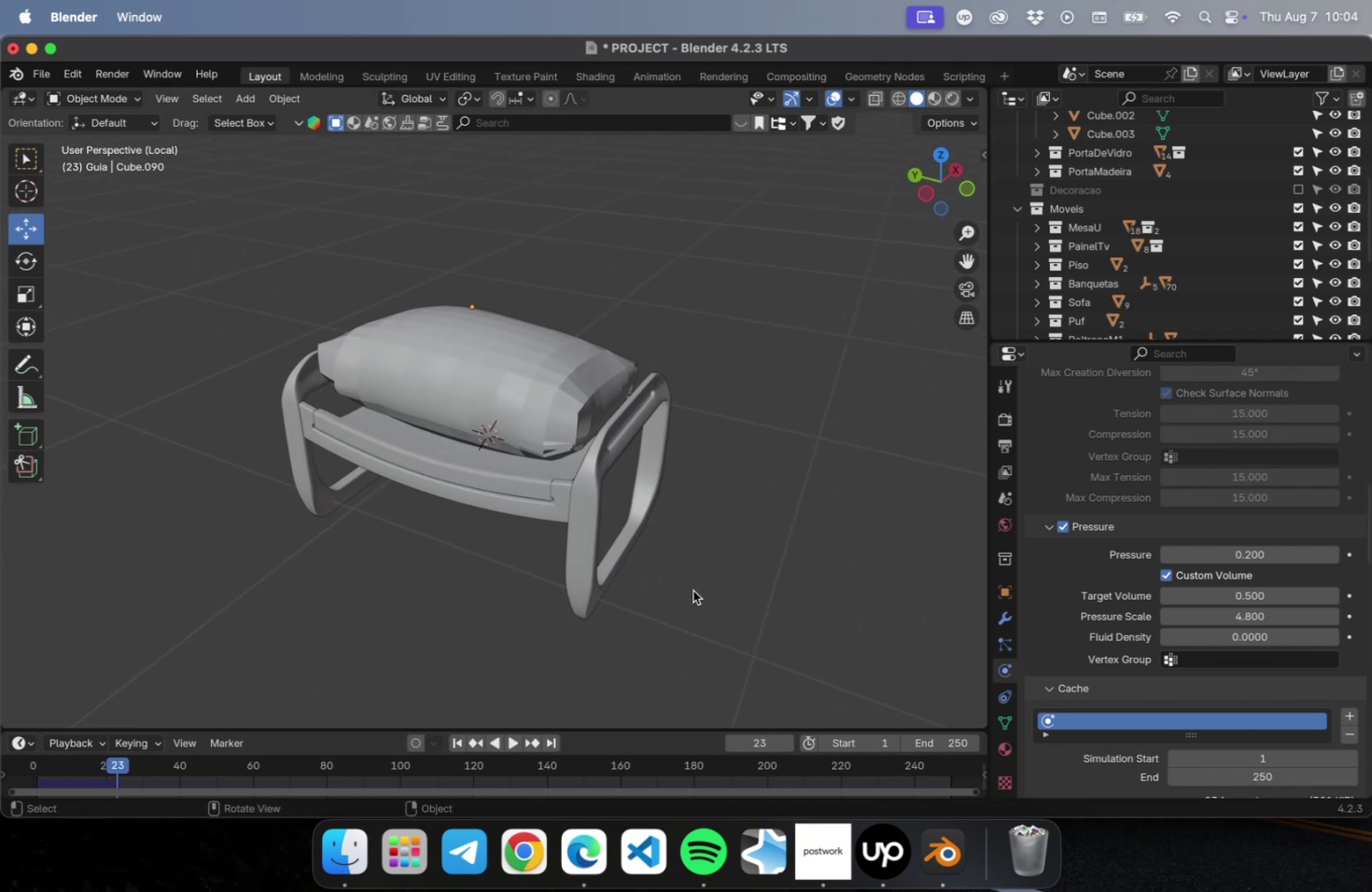 
left_click_drag(start_coordinate=[1236, 554], to_coordinate=[1227, 554])
 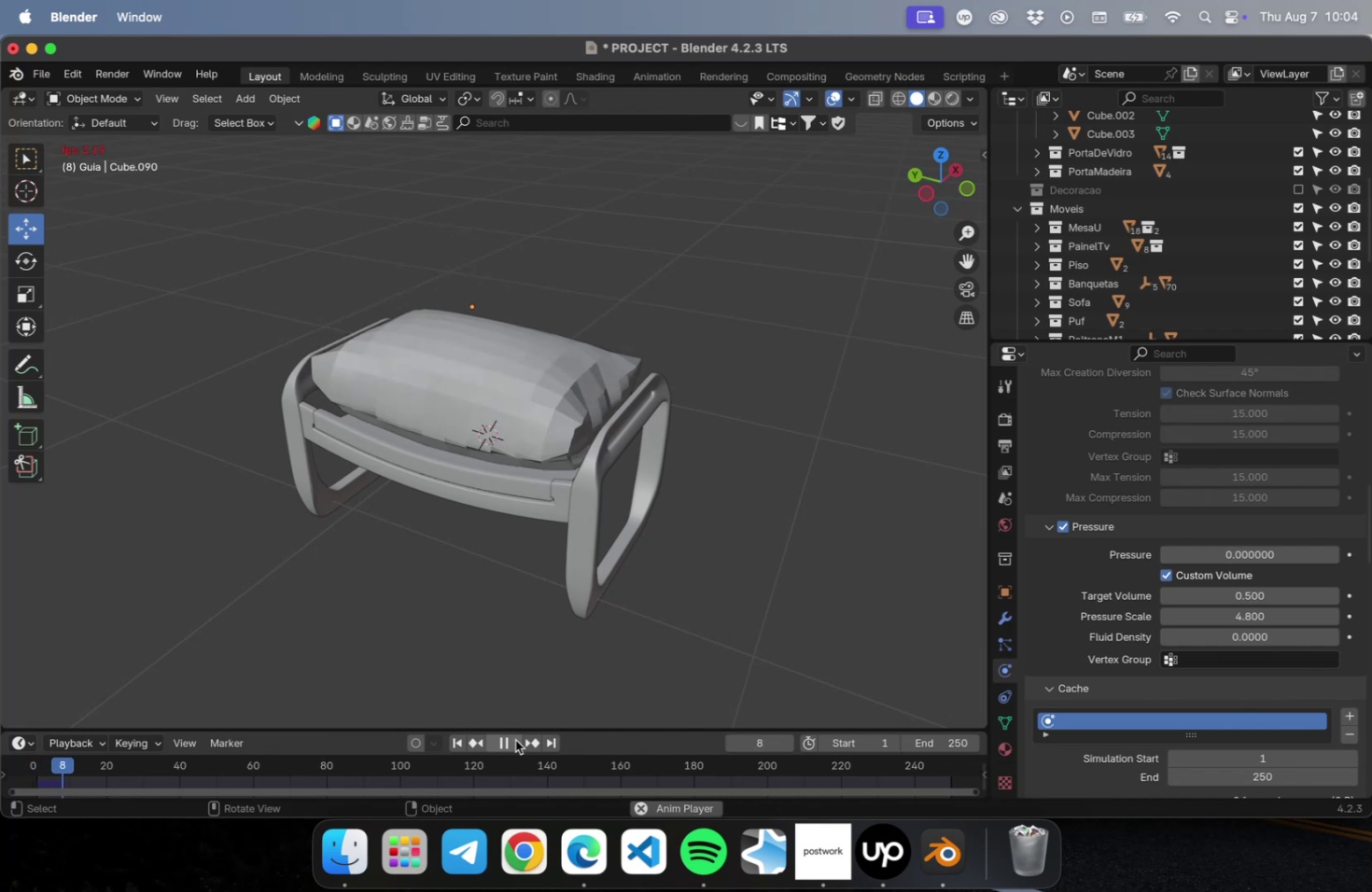 
wait(10.52)
 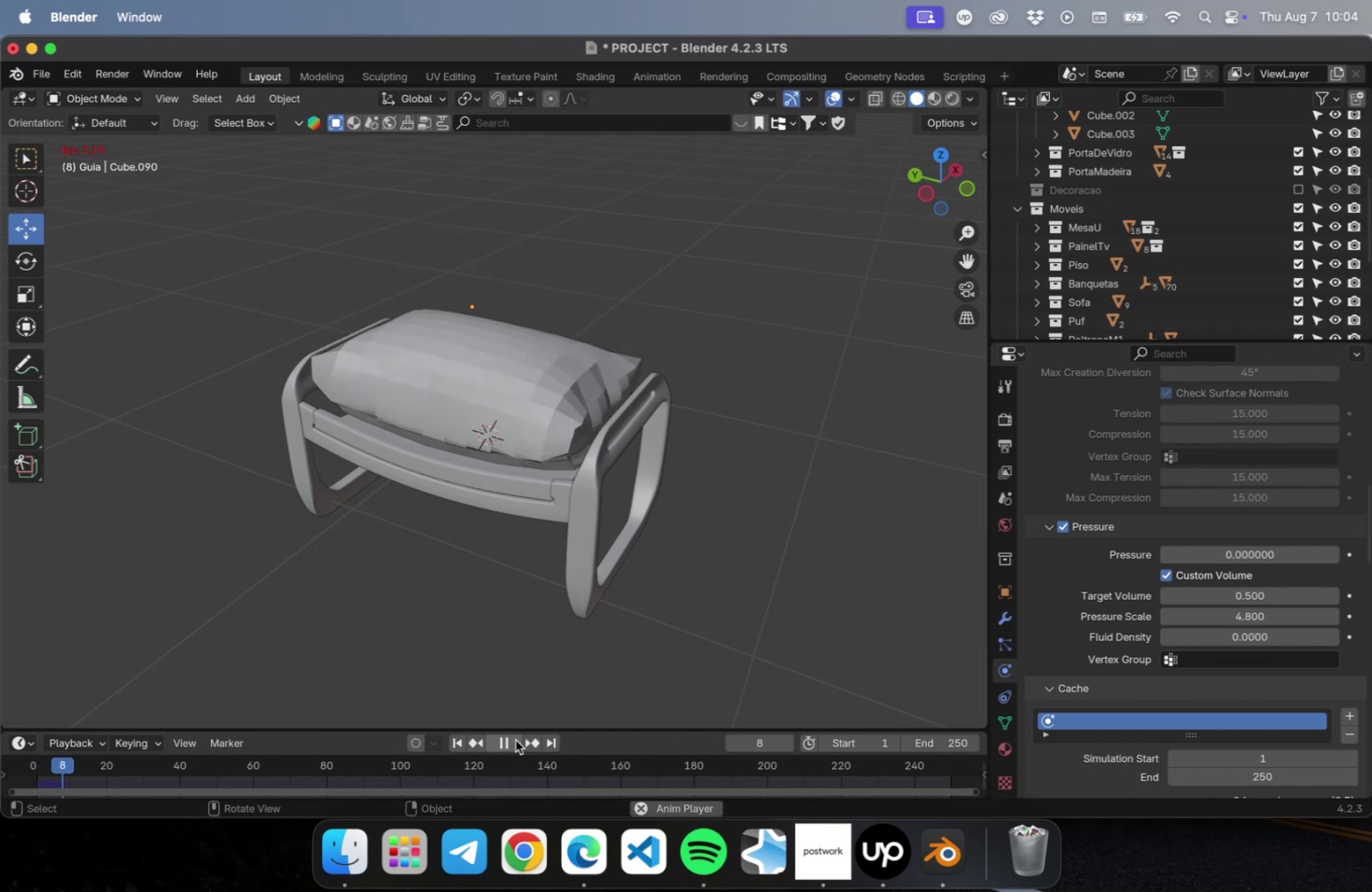 
double_click([1165, 600])
 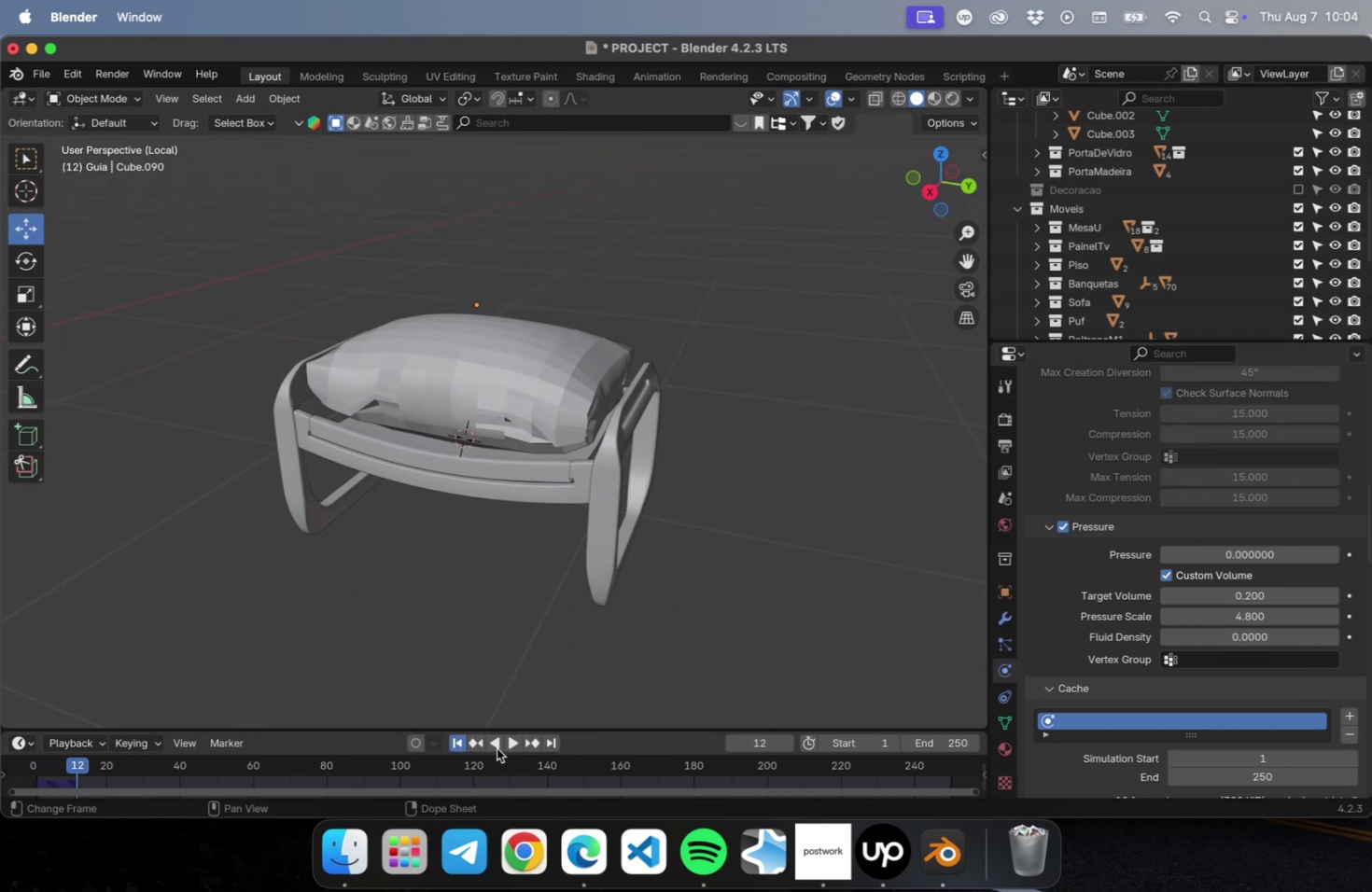 
left_click([509, 745])
 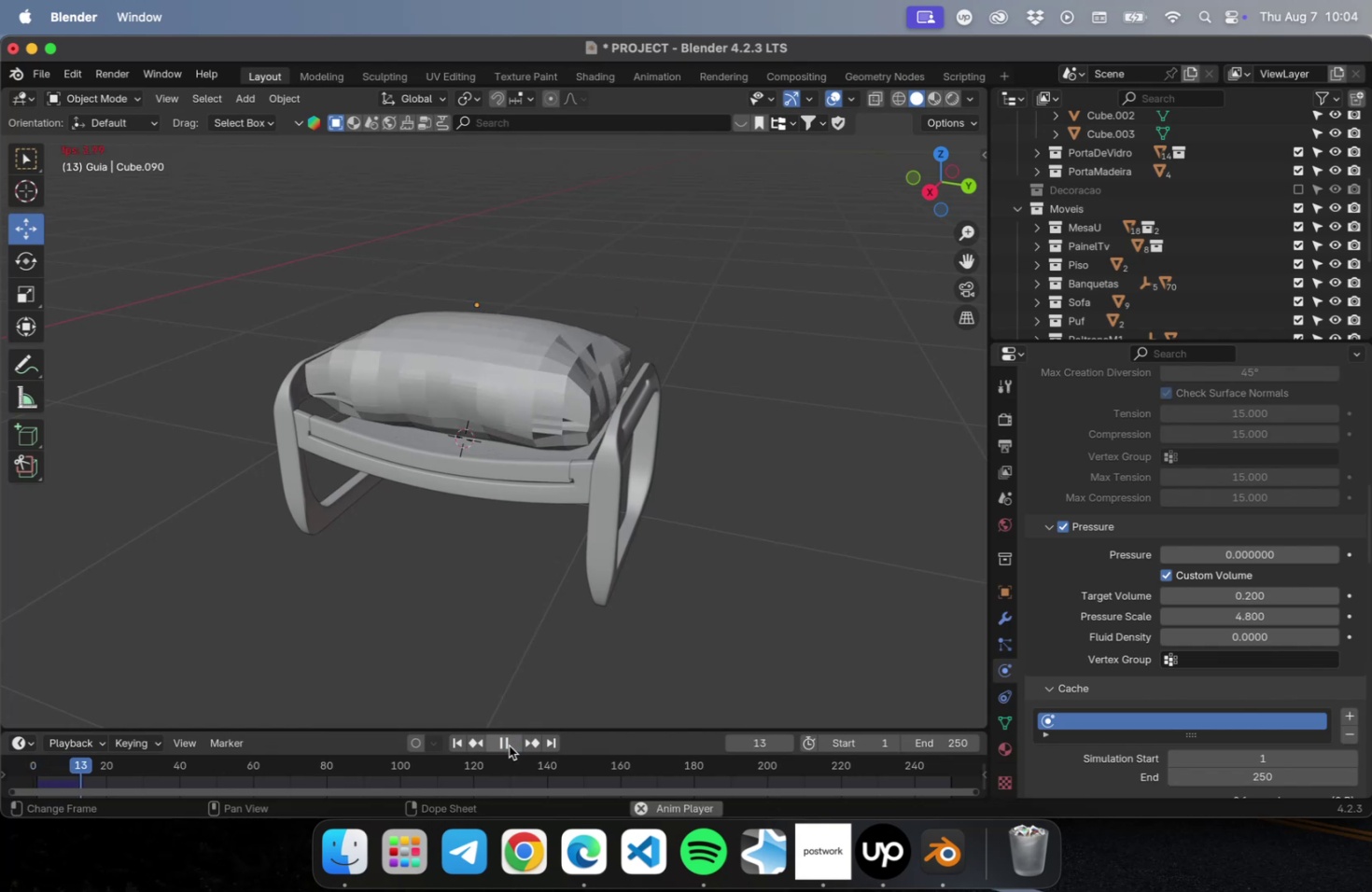 
wait(9.43)
 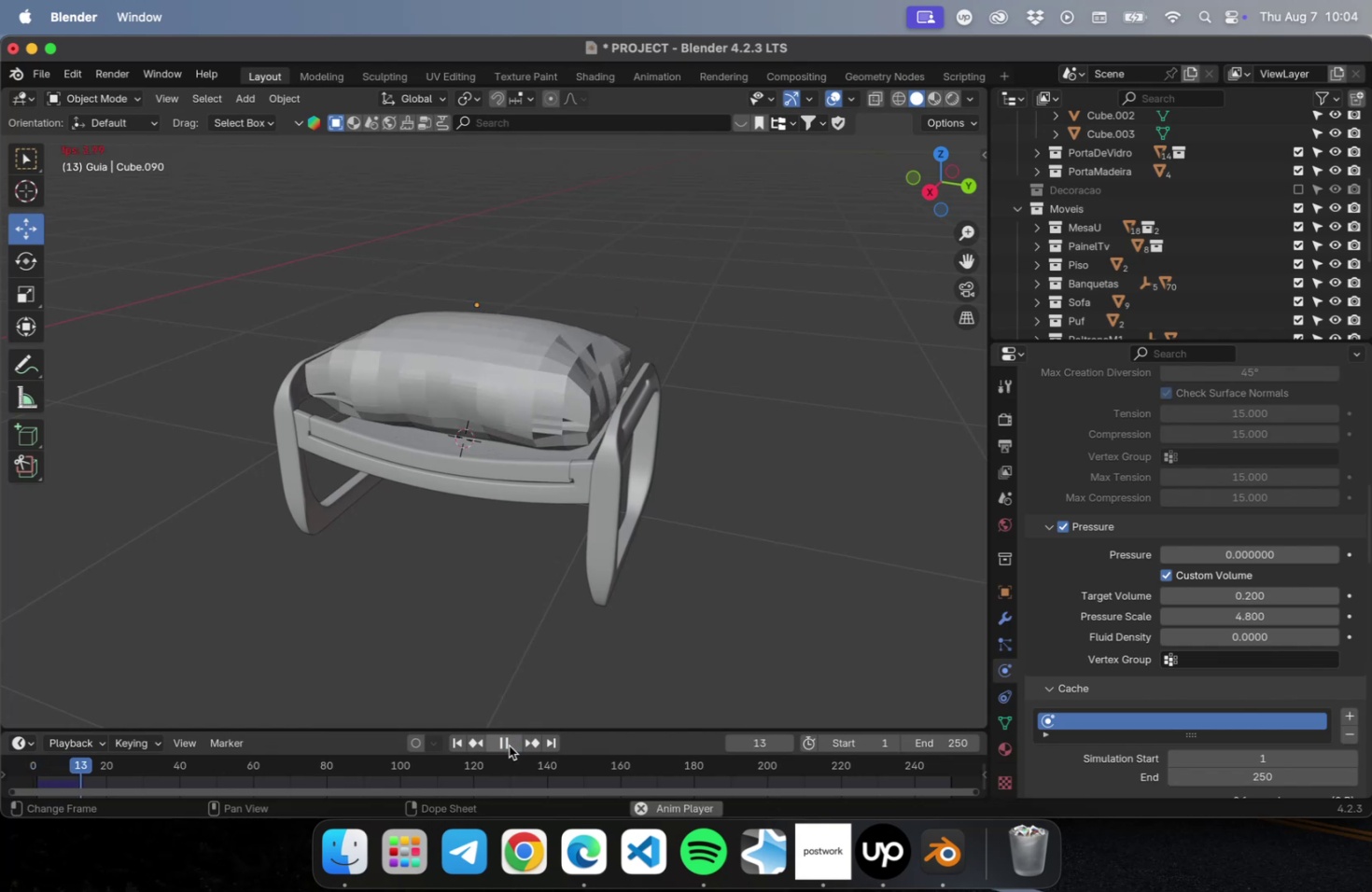 
left_click([509, 745])
 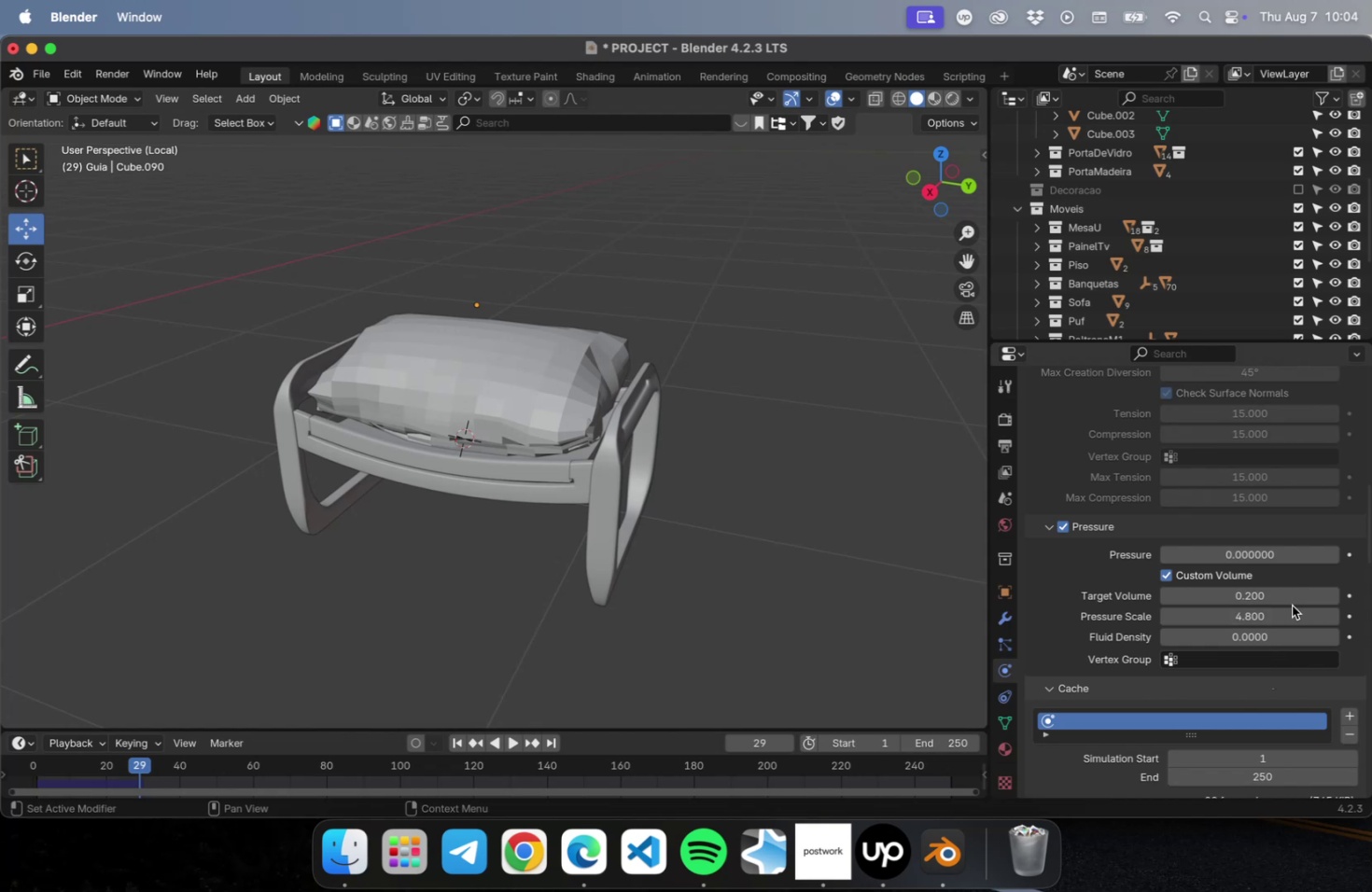 
left_click_drag(start_coordinate=[1283, 611], to_coordinate=[1237, 612])
 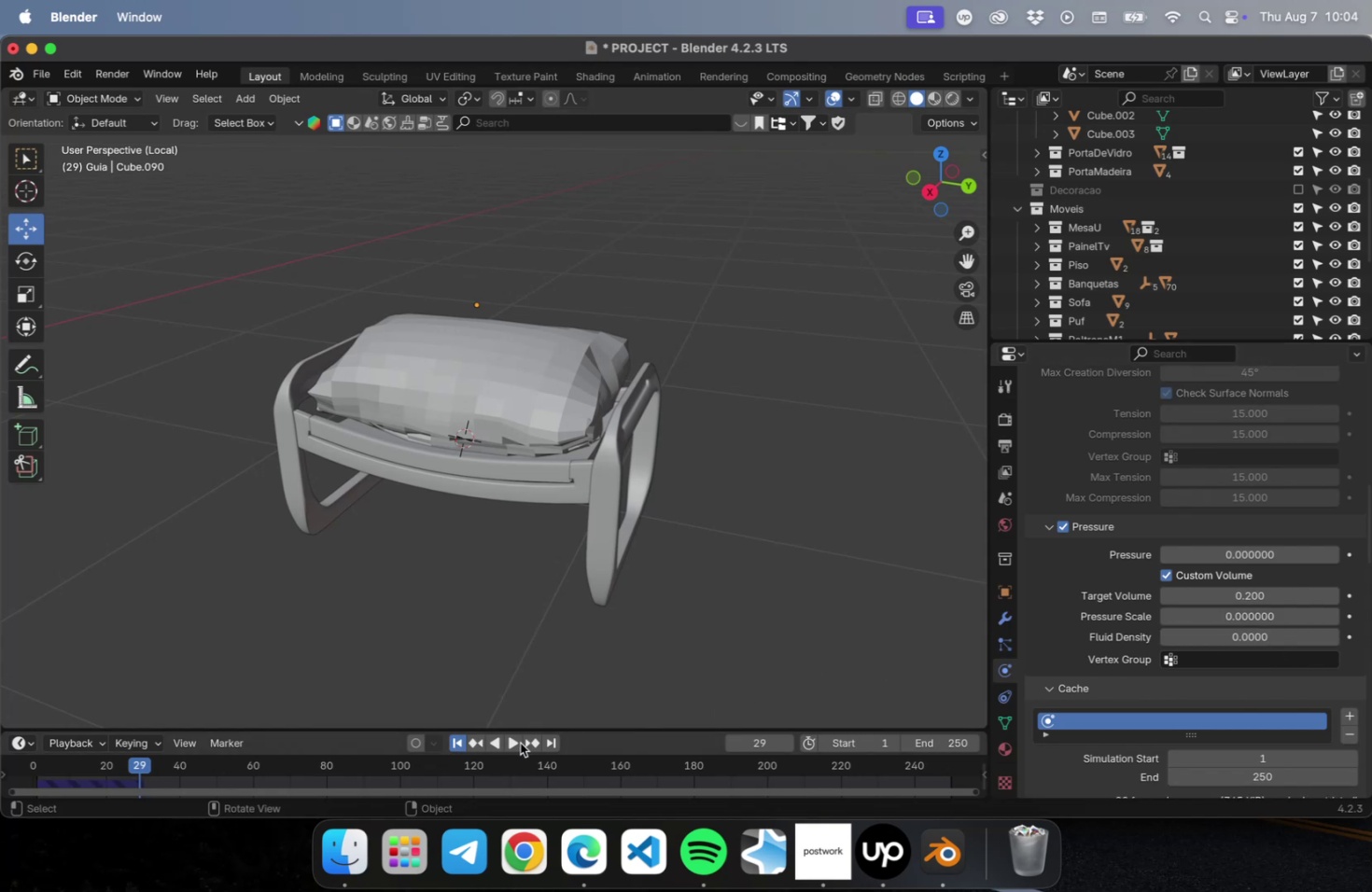 
left_click([516, 743])
 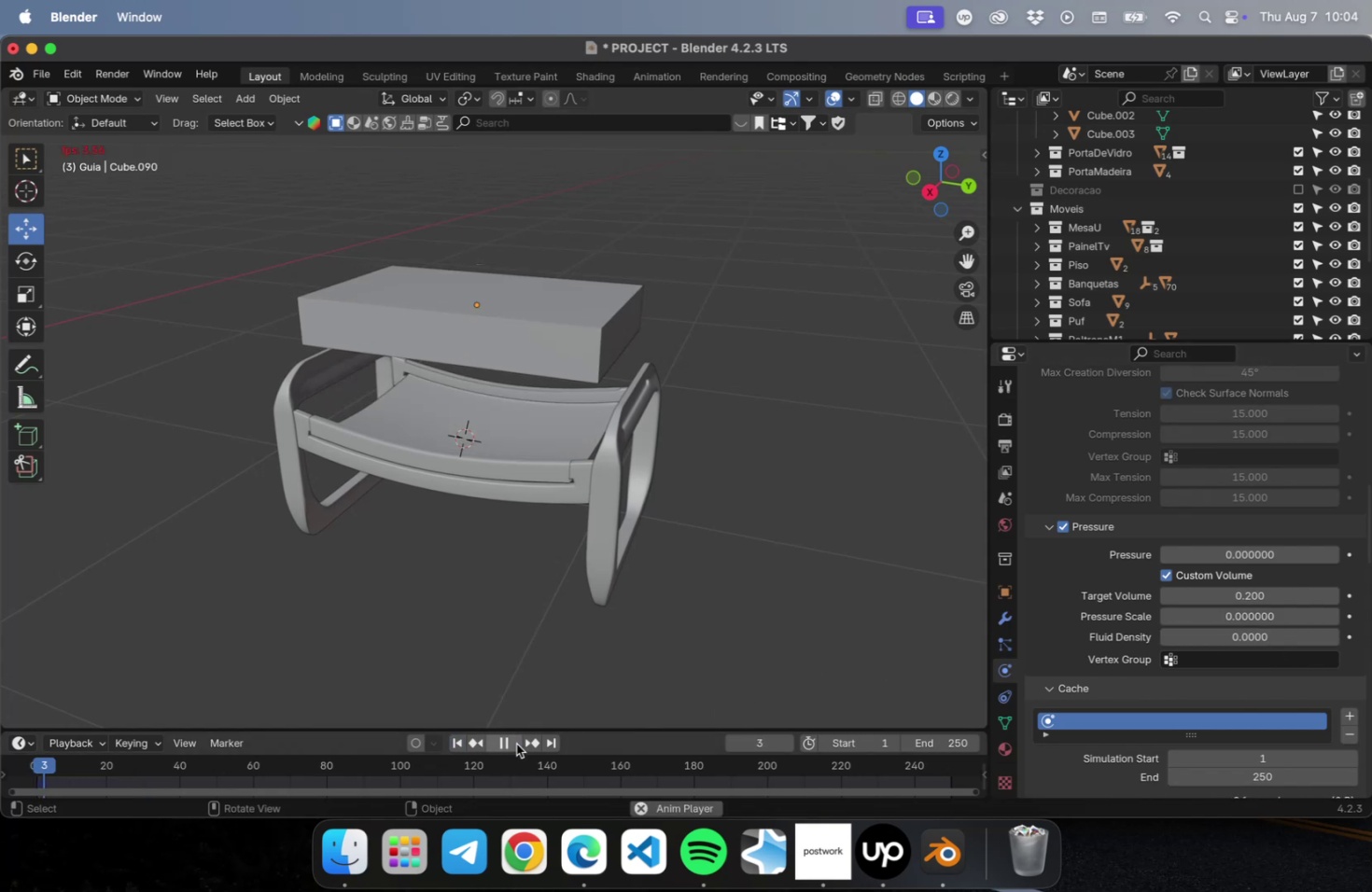 
left_click([516, 743])
 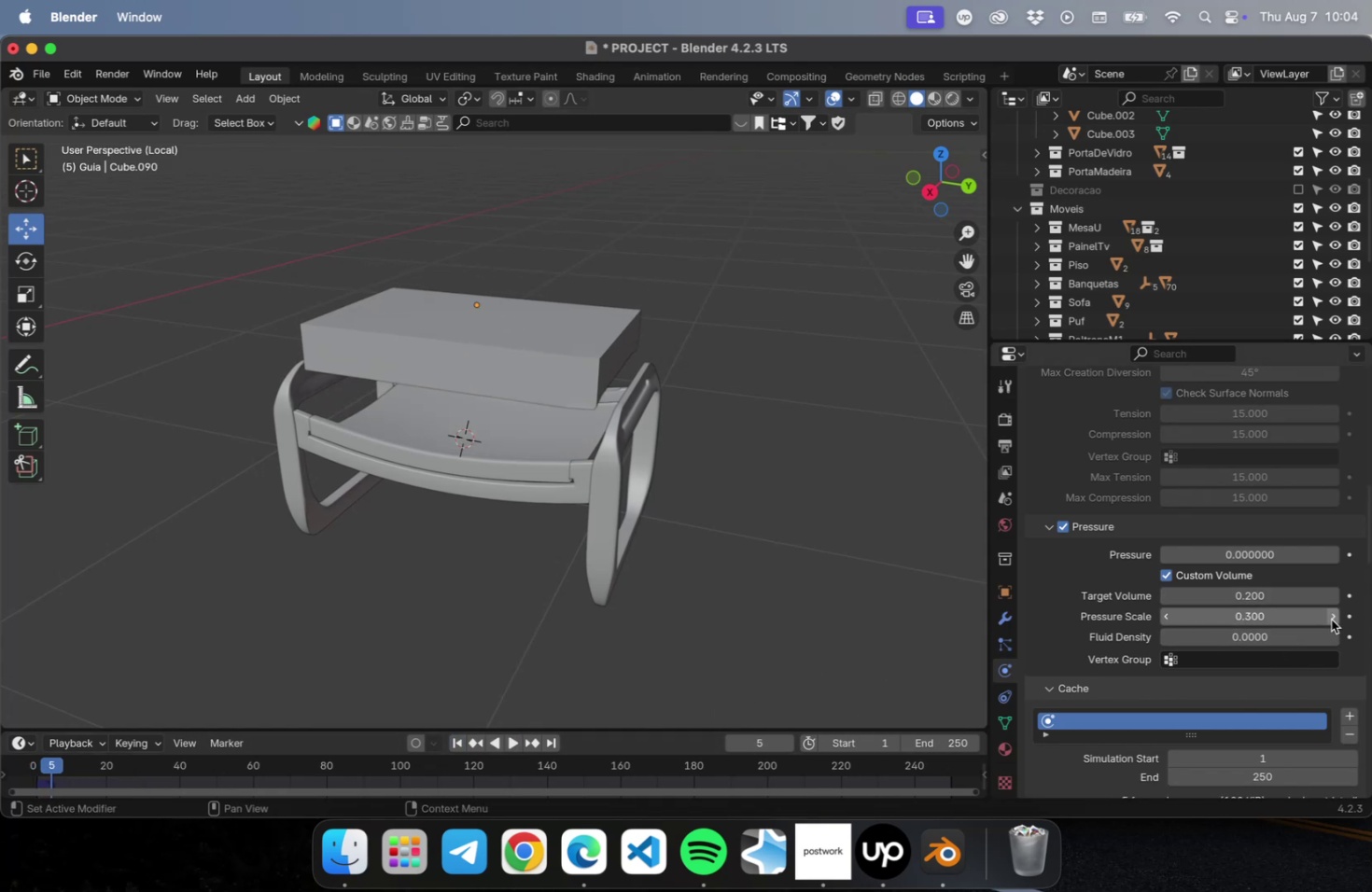 
left_click([454, 743])
 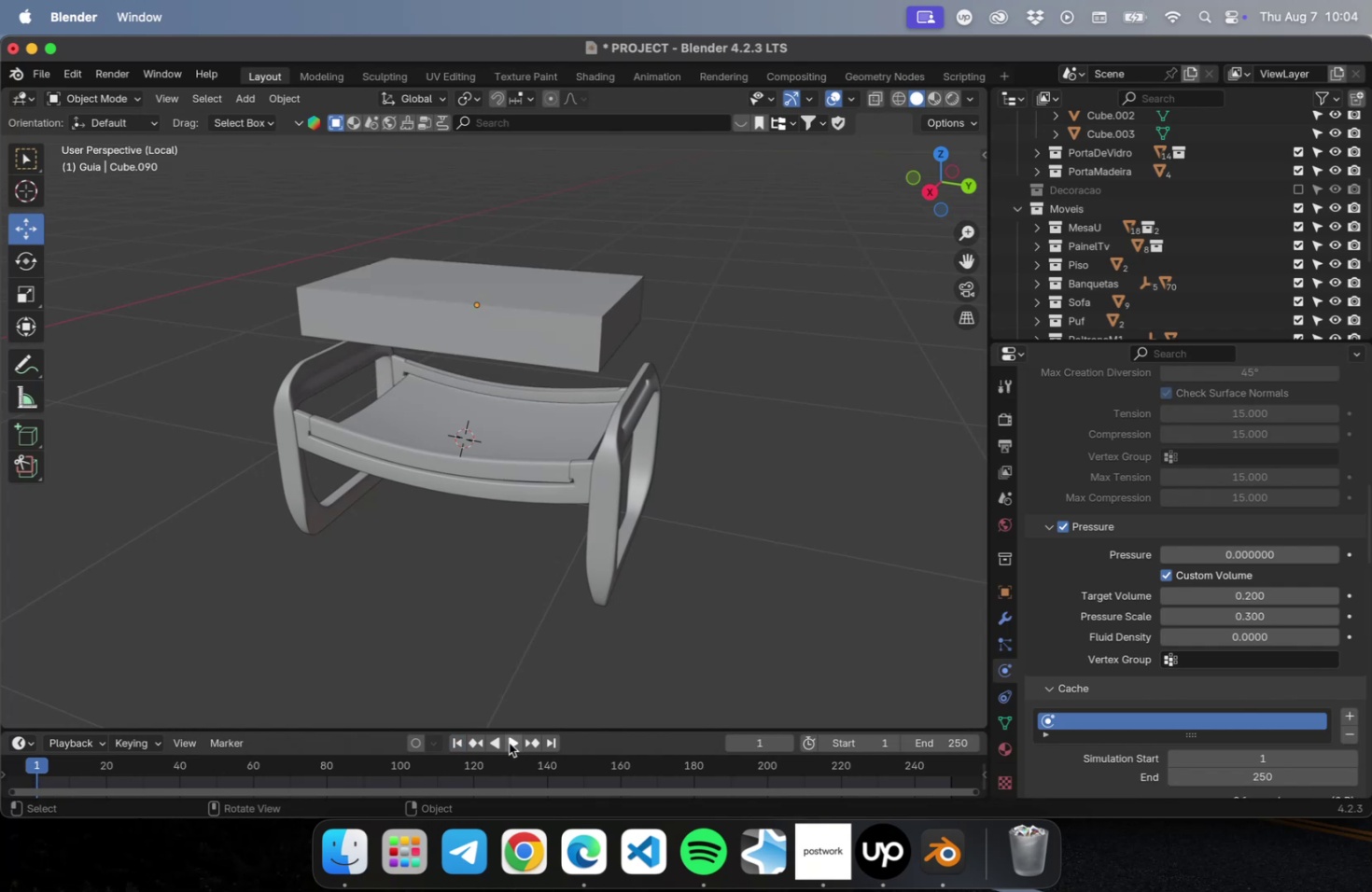 
left_click([510, 741])
 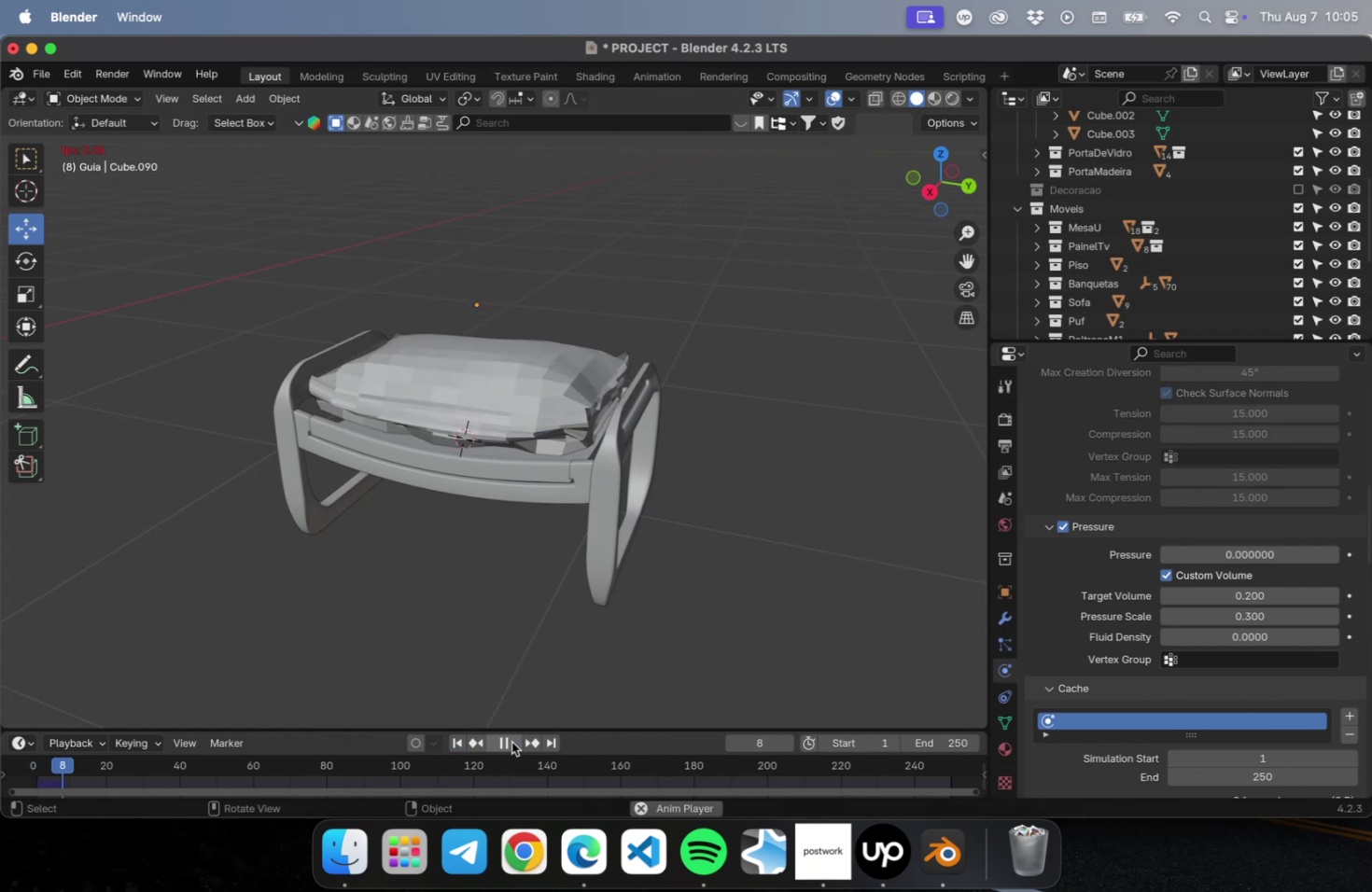 
left_click([511, 741])
 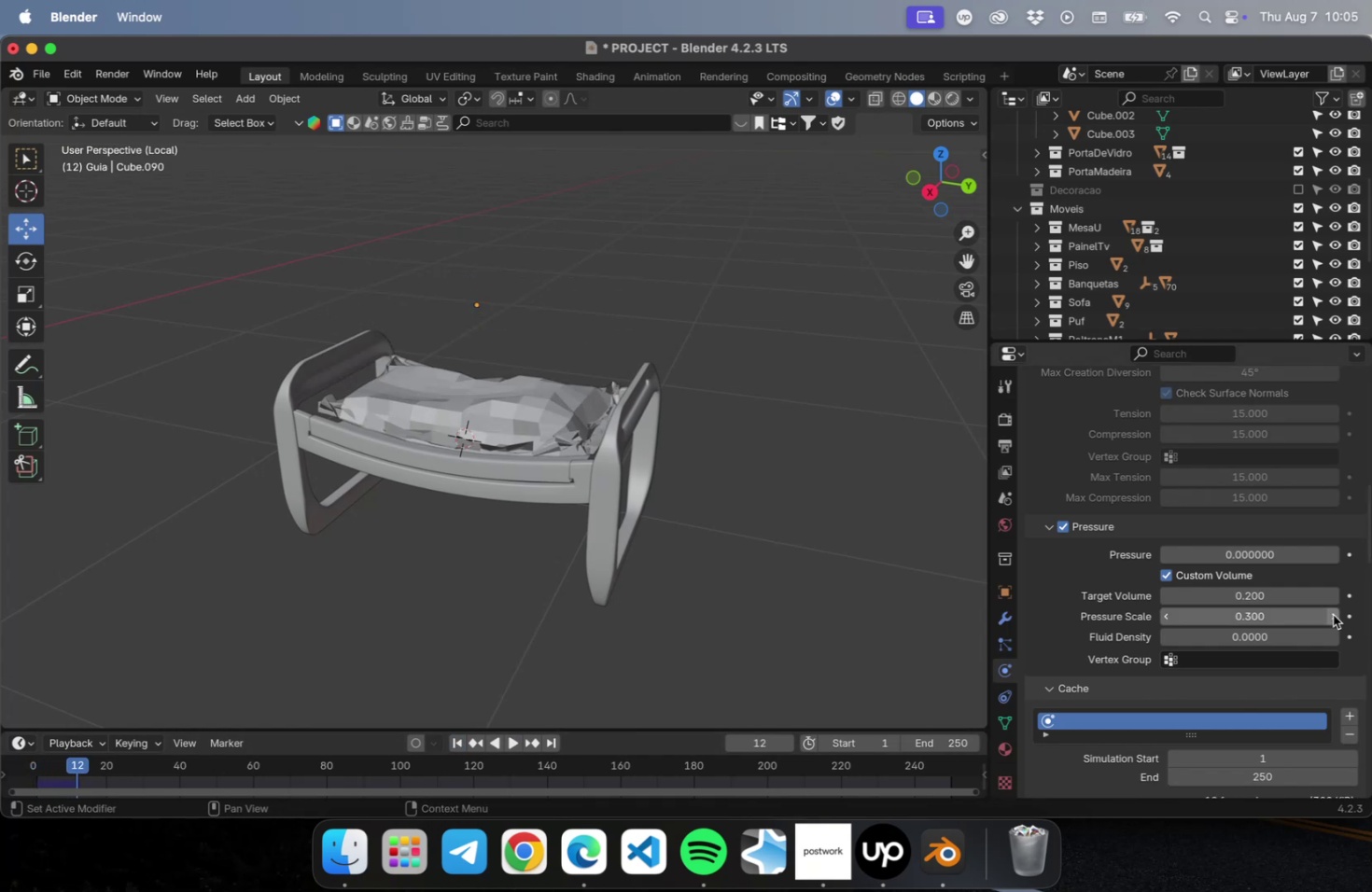 
double_click([1332, 615])
 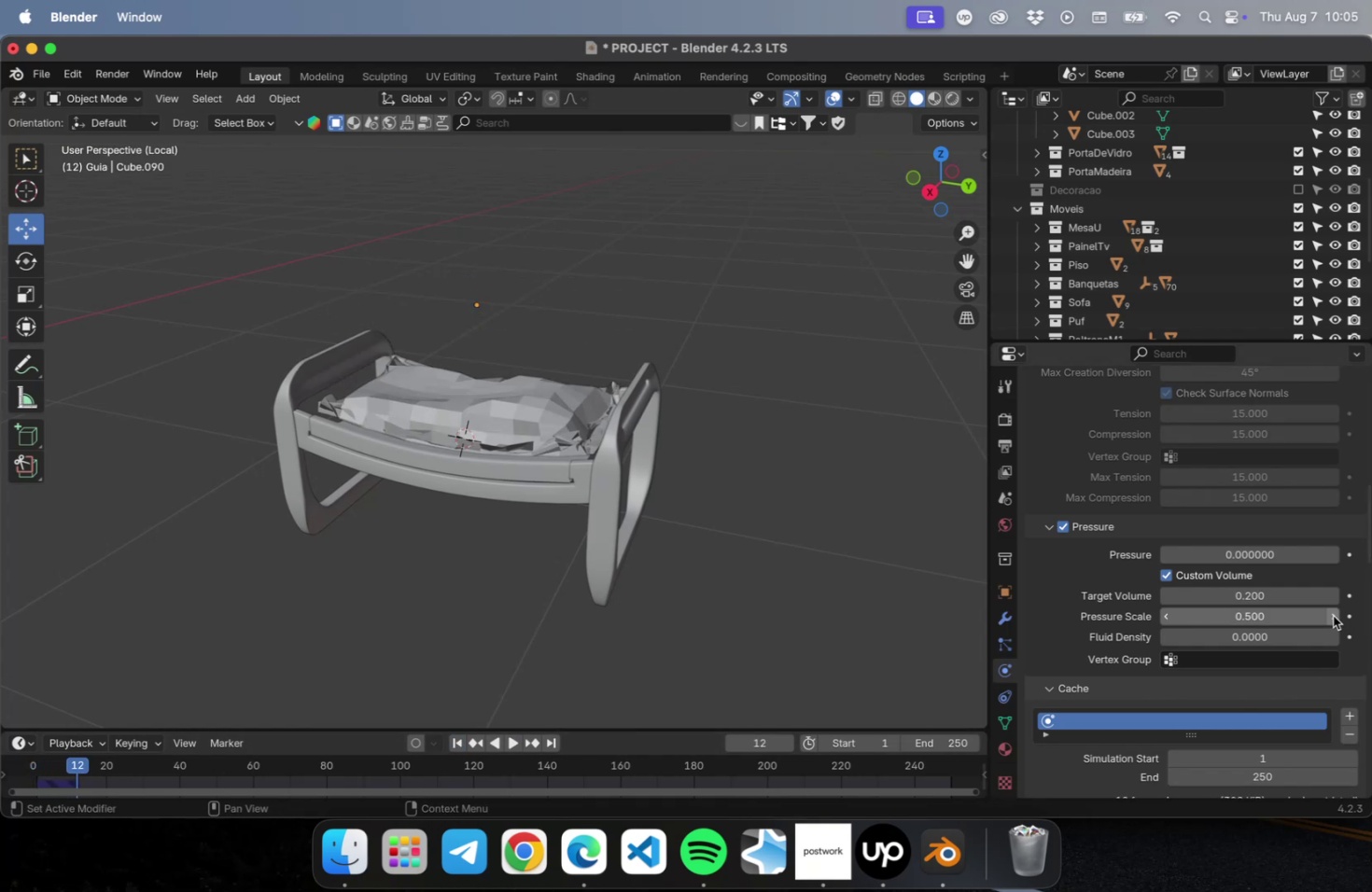 
triple_click([1332, 615])
 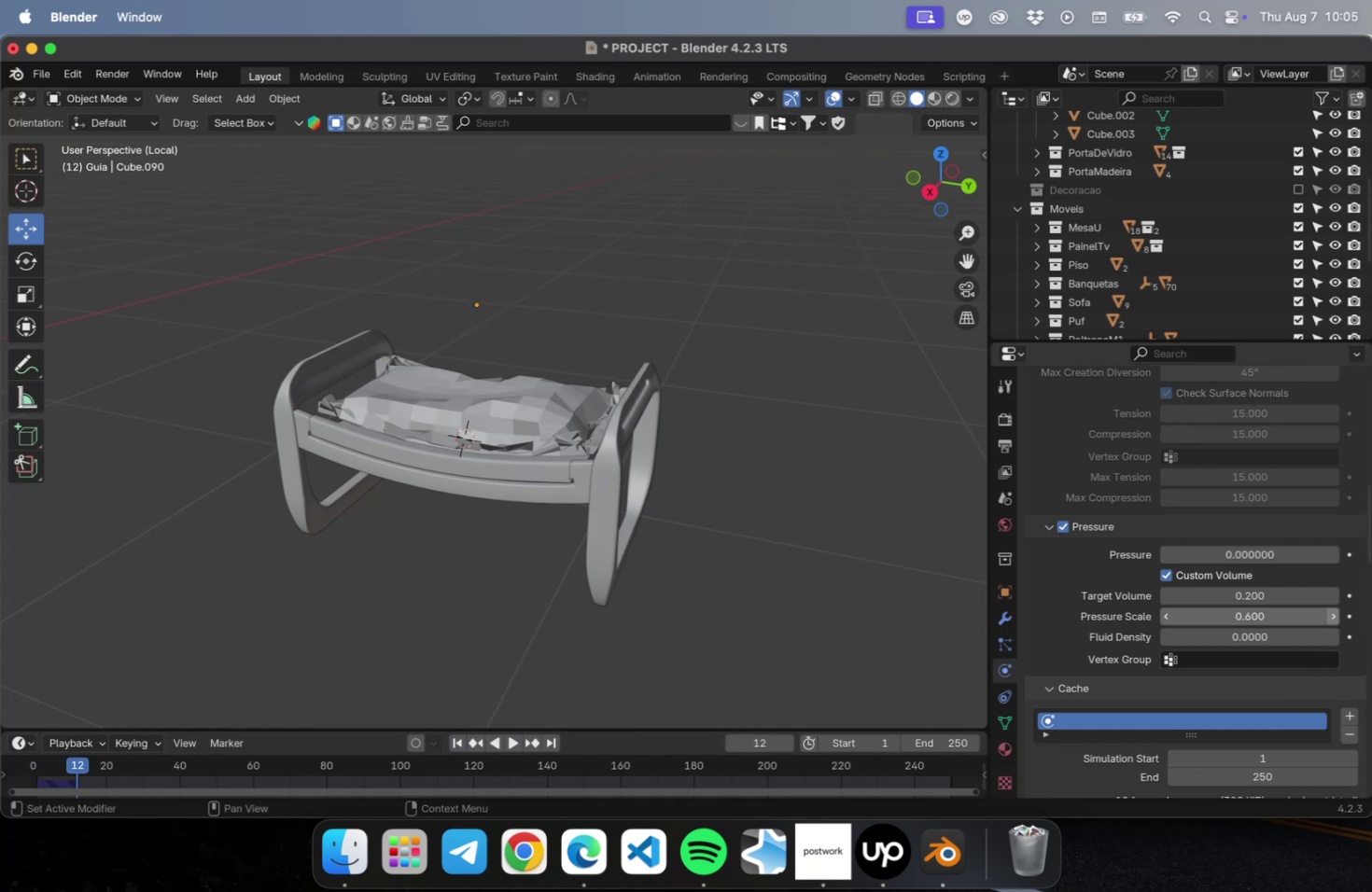 
triple_click([1332, 615])
 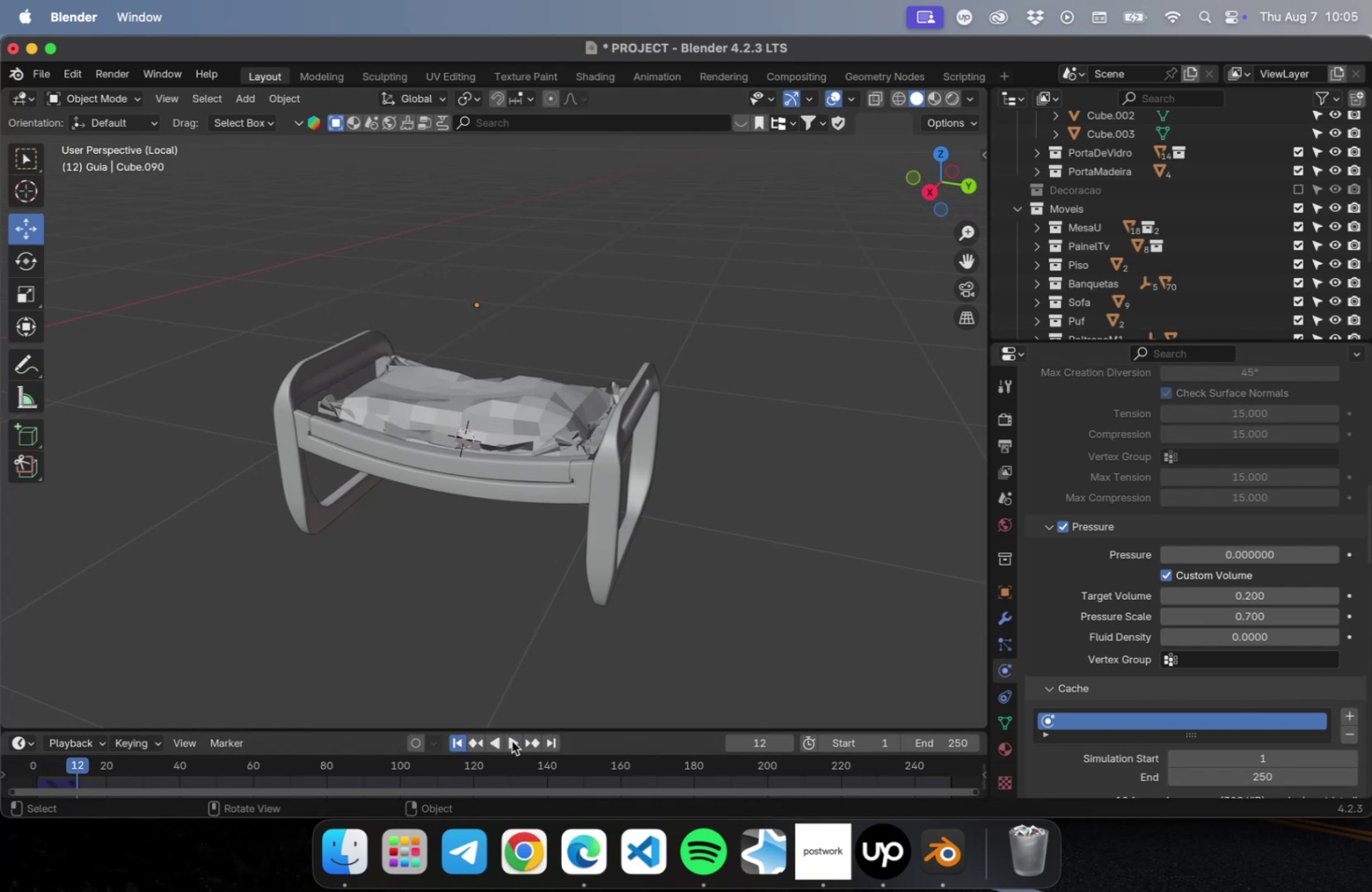 
left_click([513, 740])
 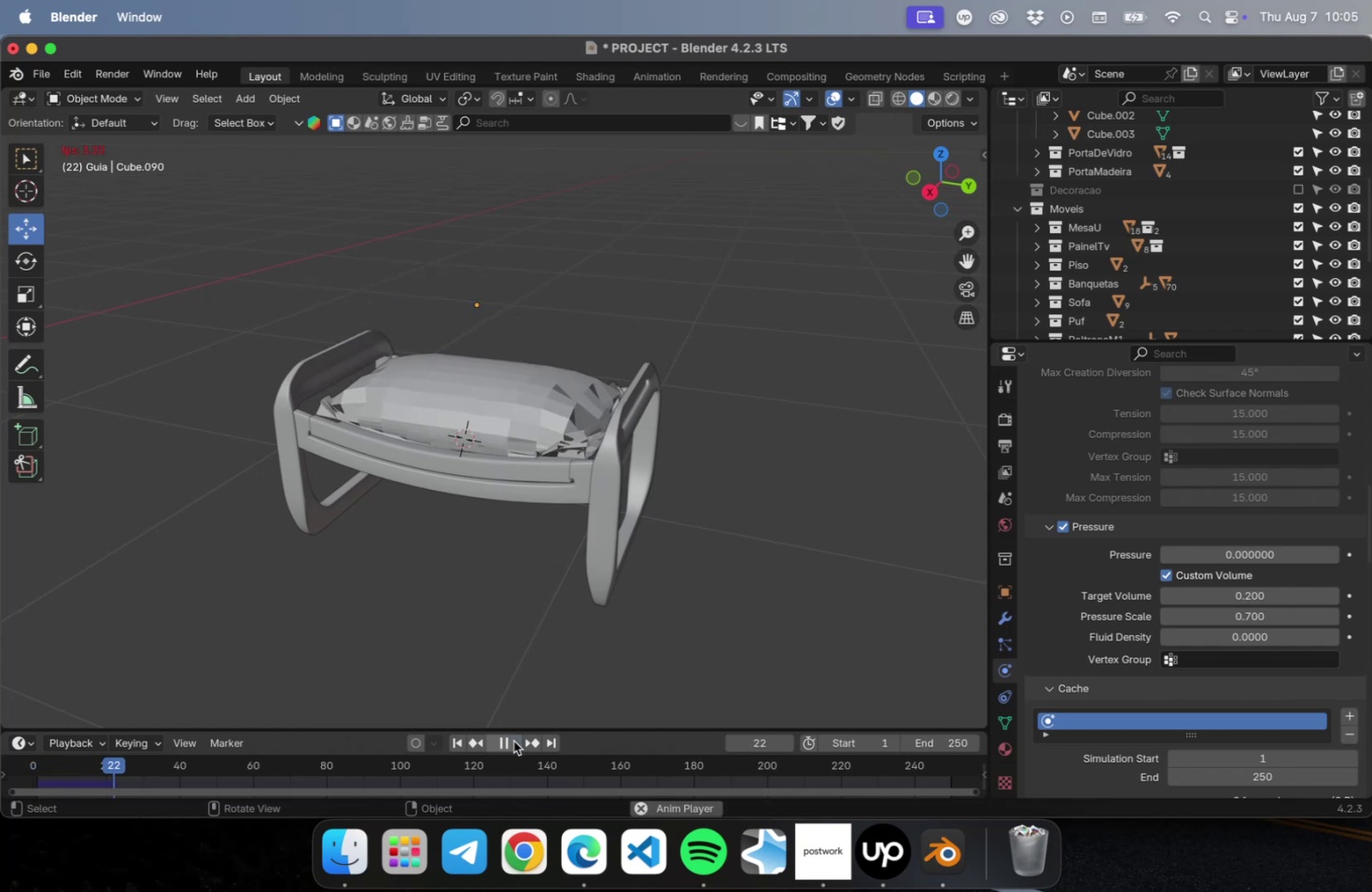 
wait(12.22)
 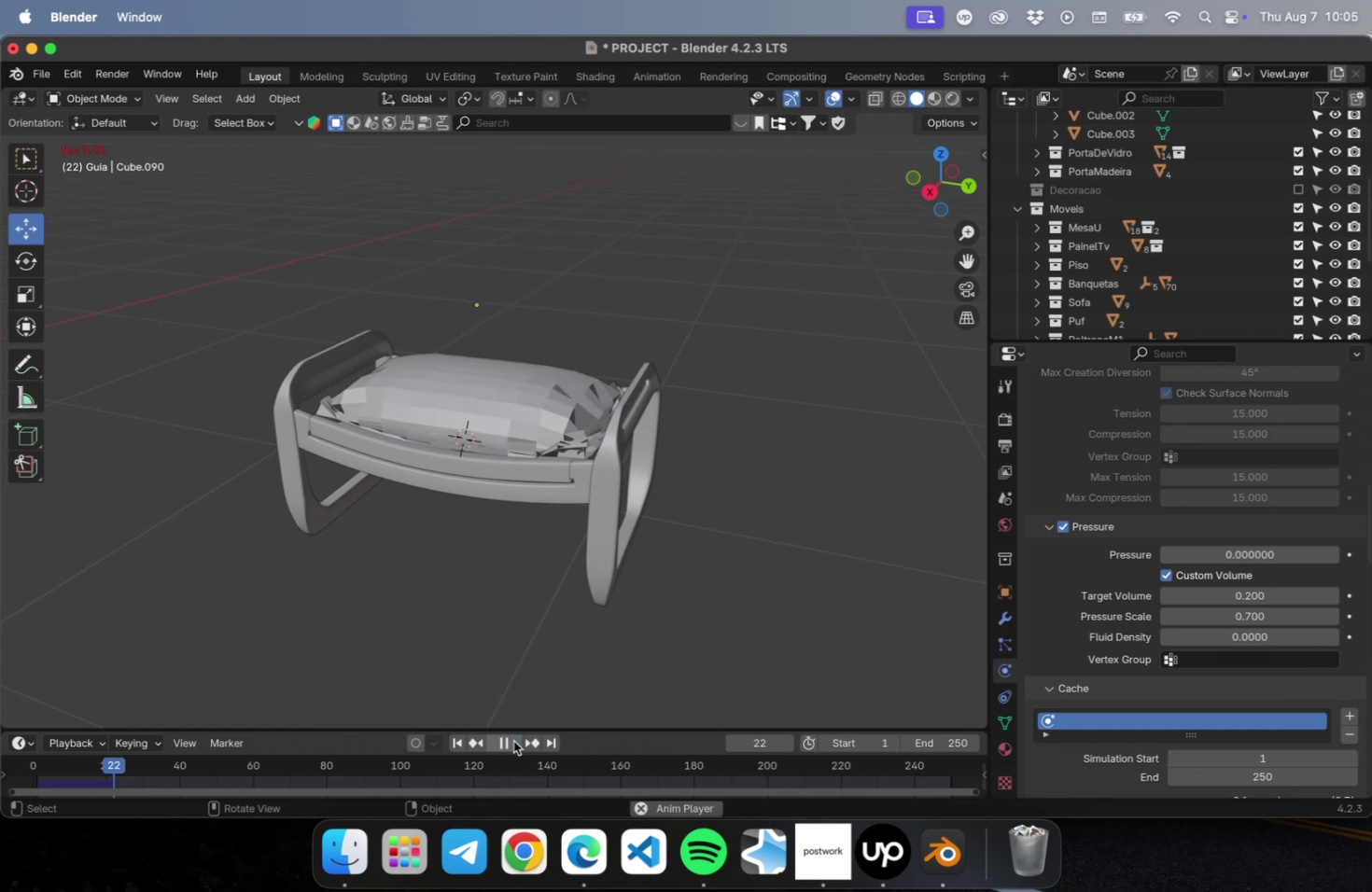 
double_click([1331, 617])
 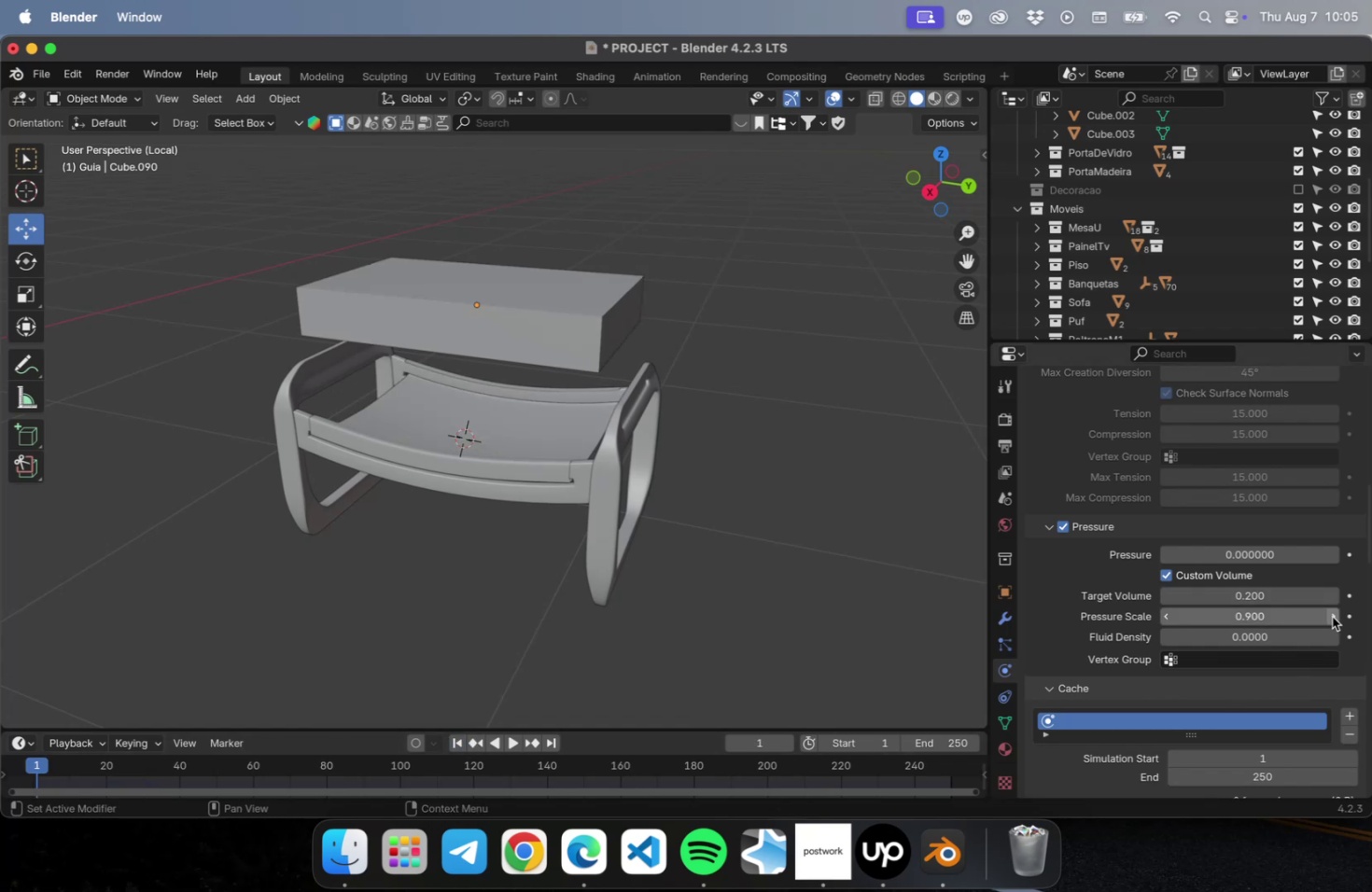 
triple_click([1331, 616])
 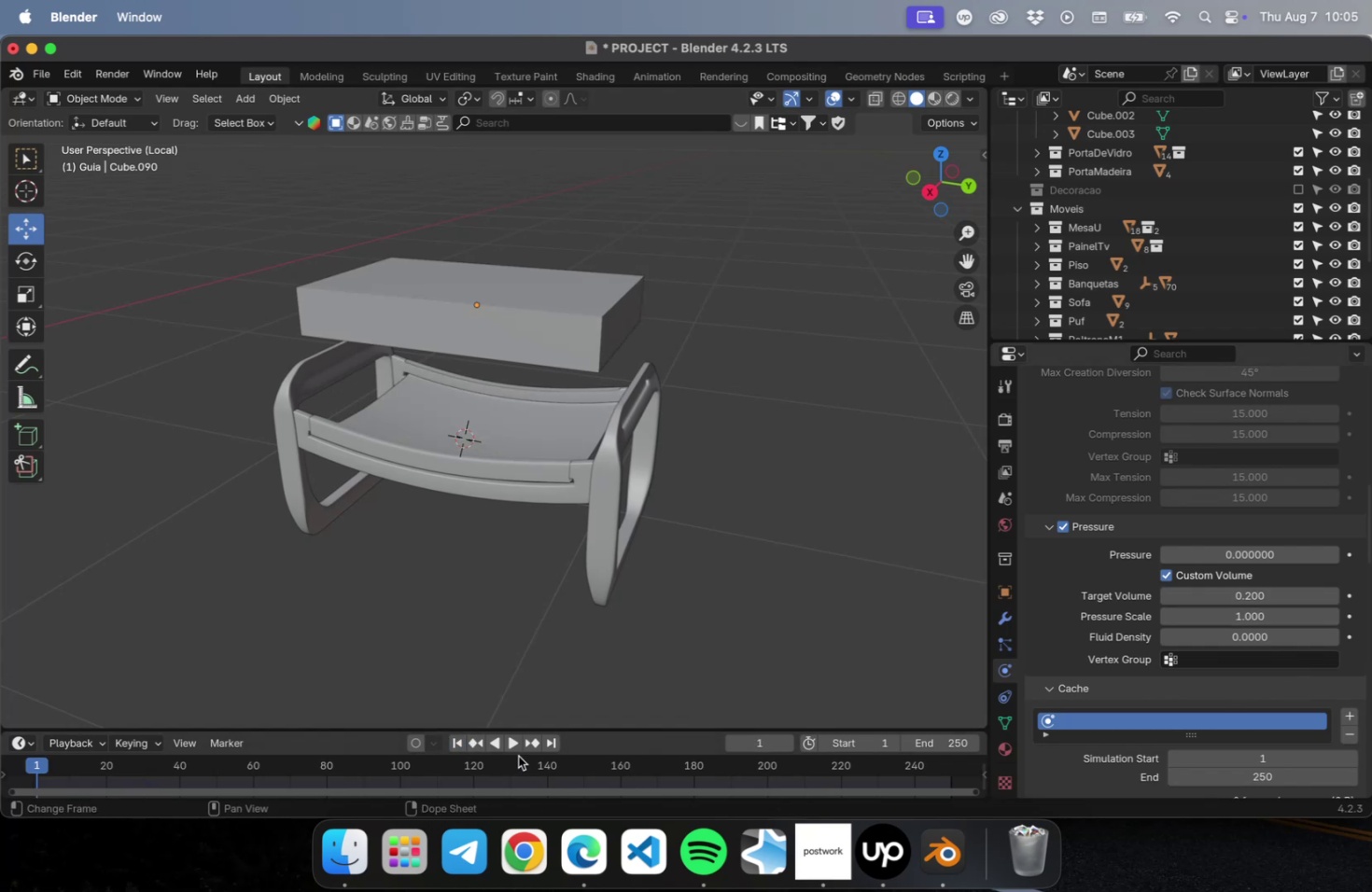 
left_click([511, 742])
 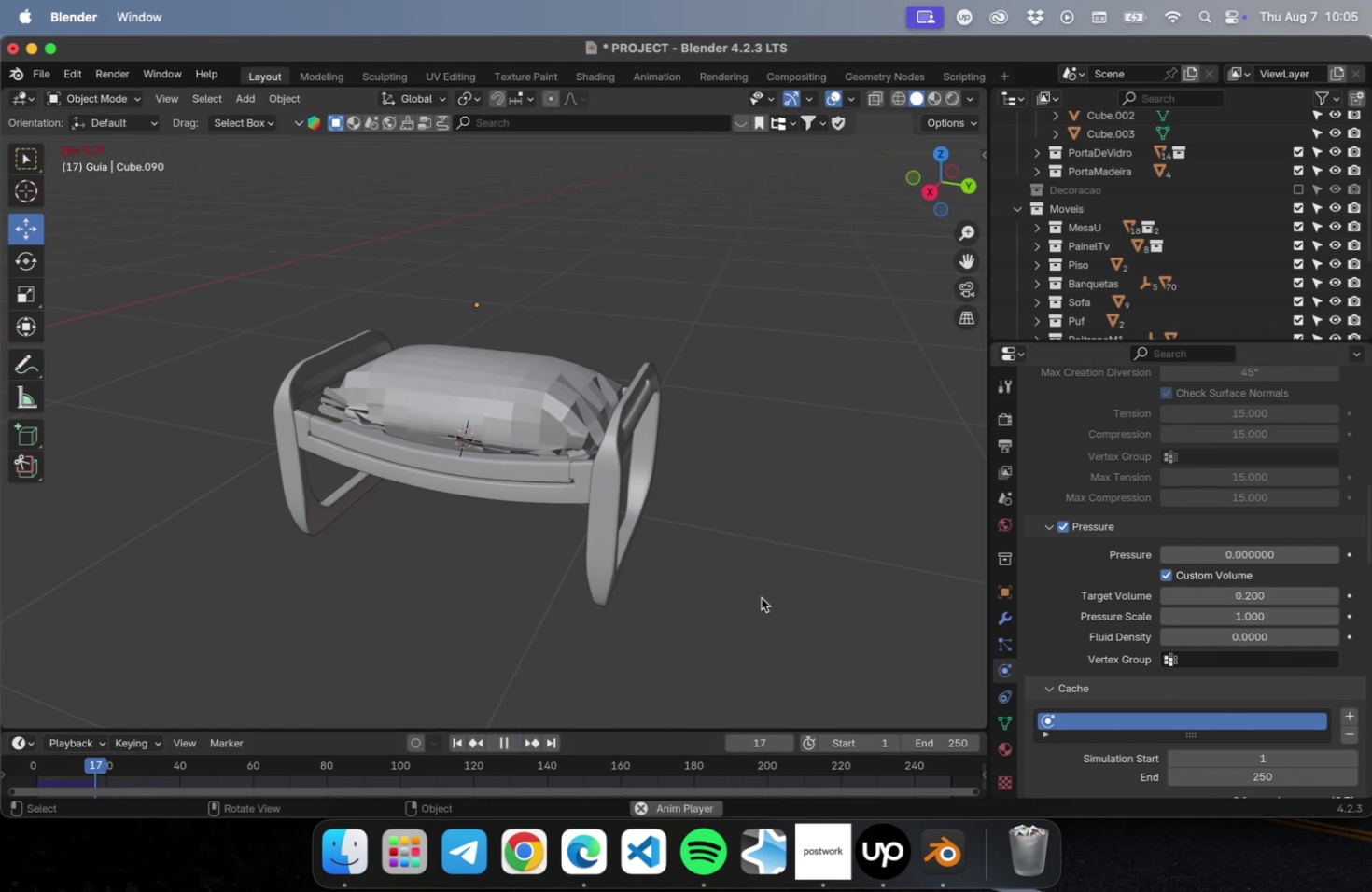 
wait(7.6)
 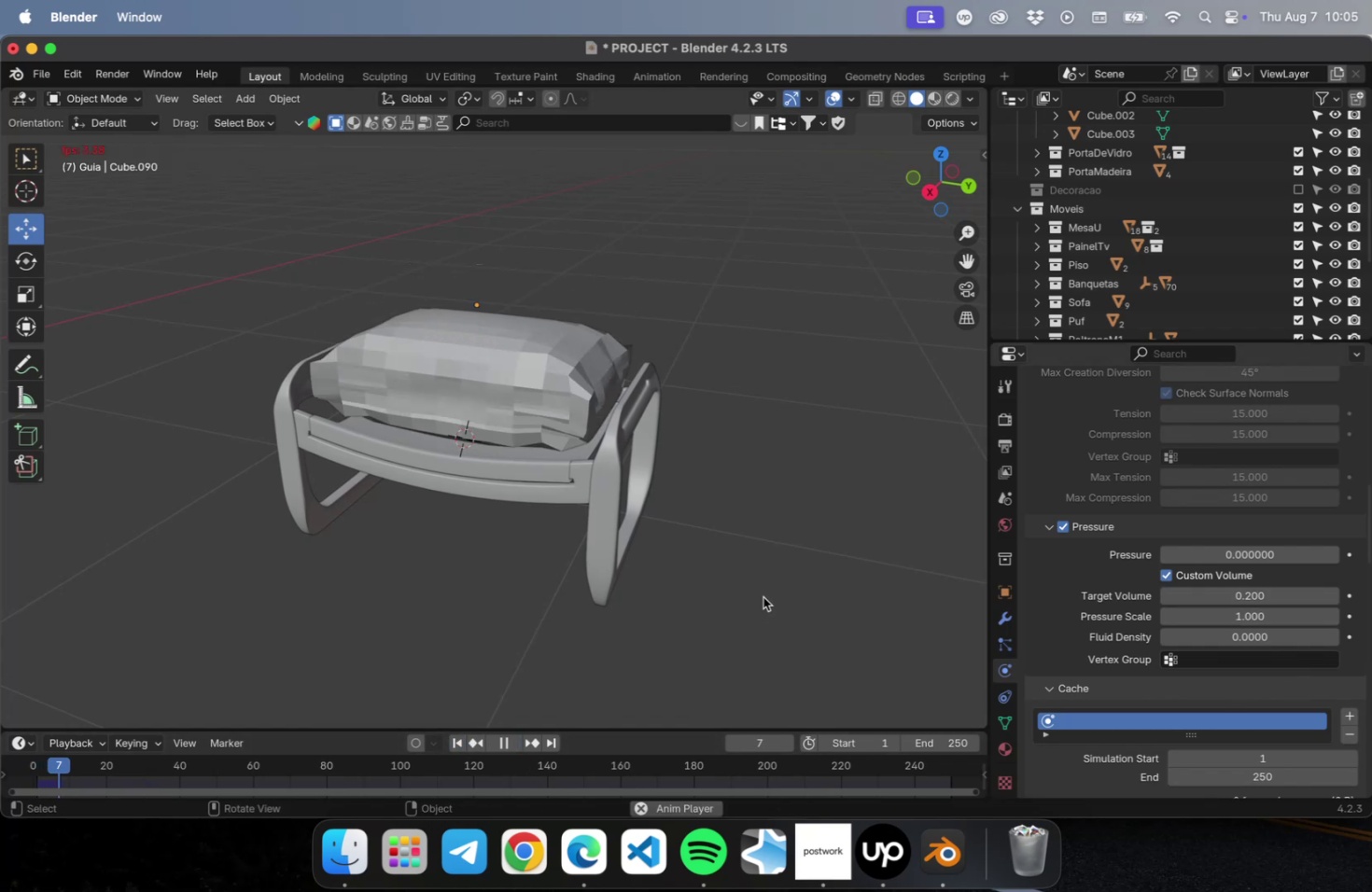 
left_click([454, 735])
 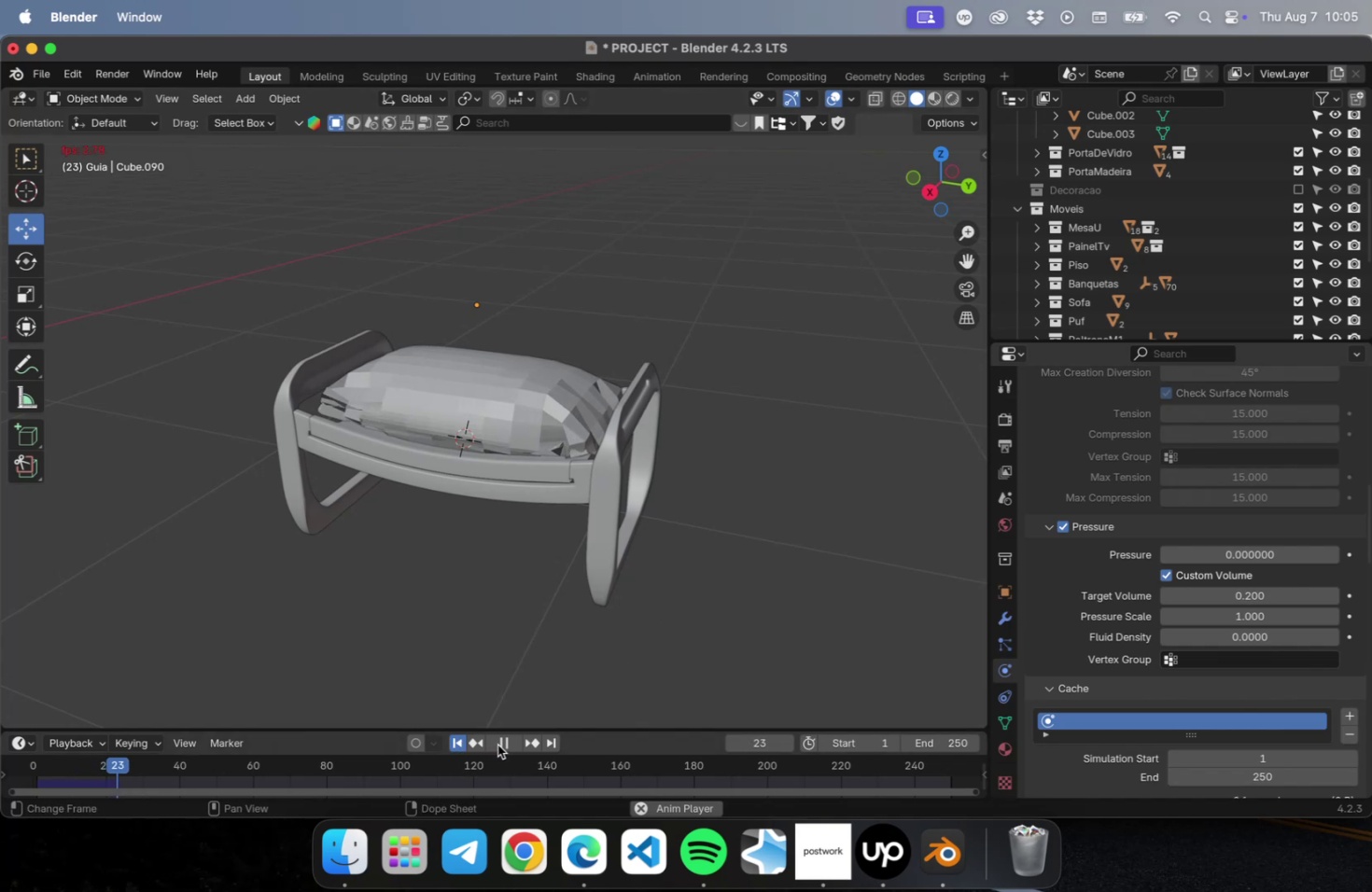 
left_click([503, 743])
 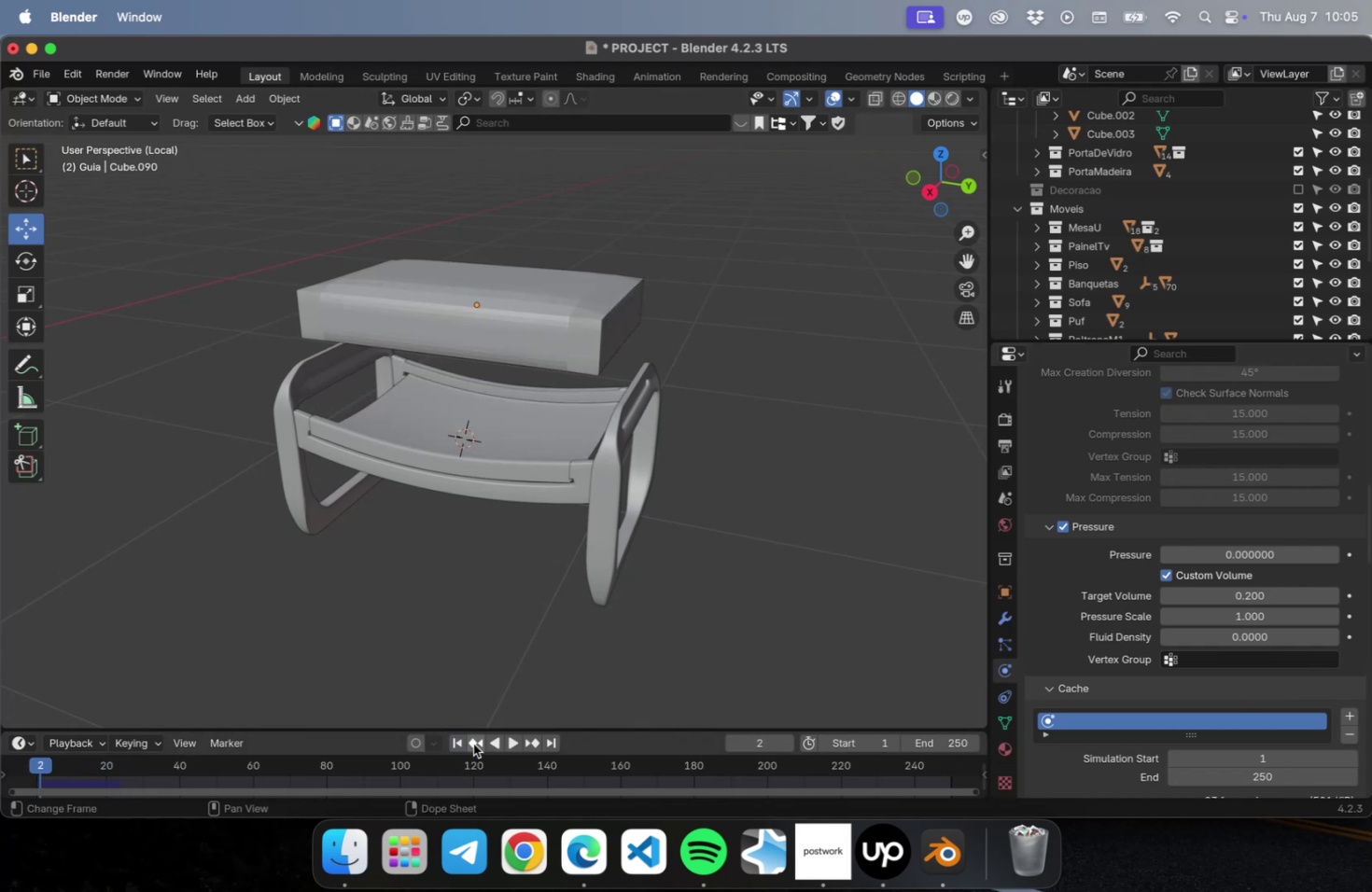 
left_click([497, 742])
 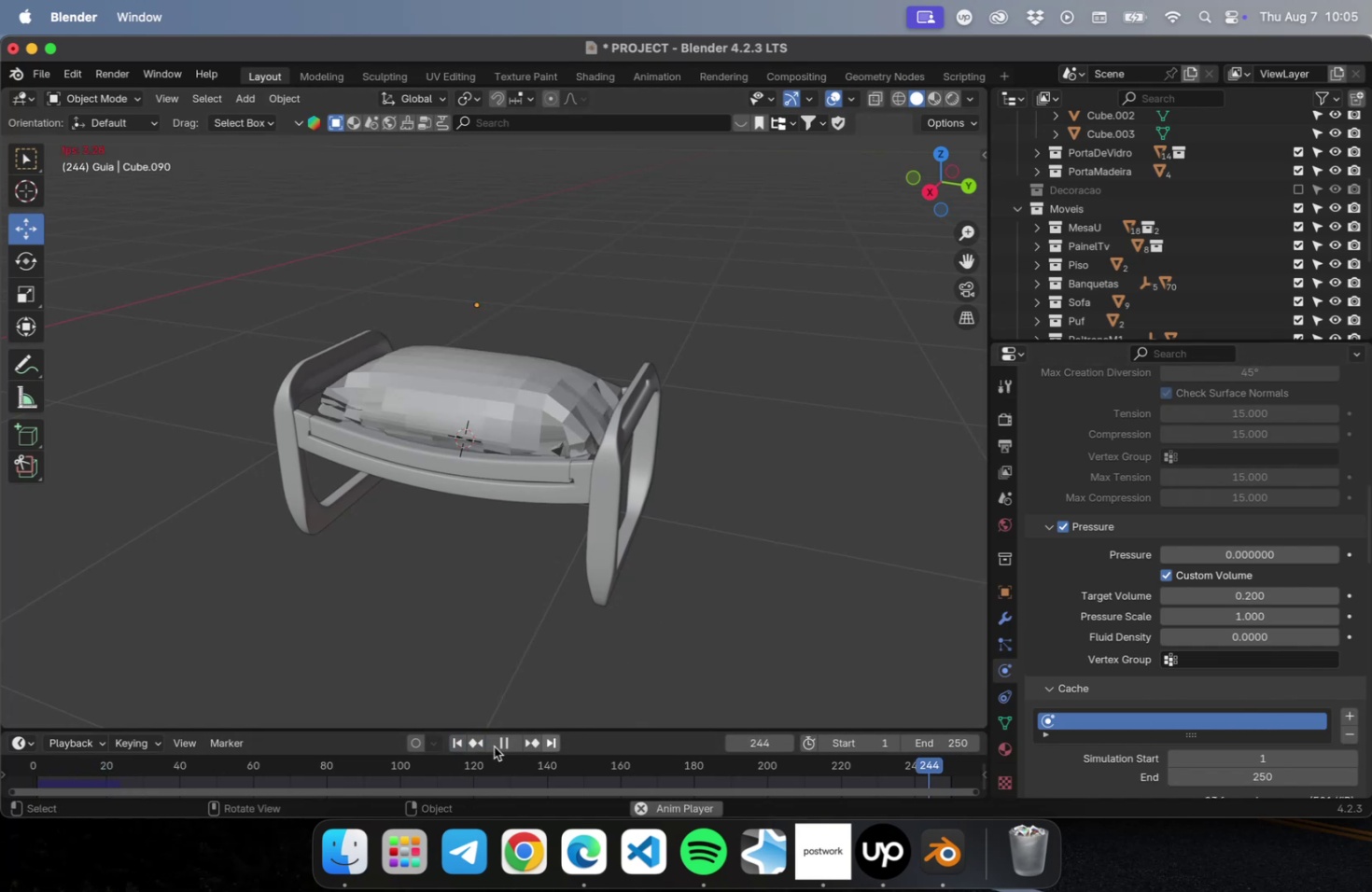 
left_click([456, 743])
 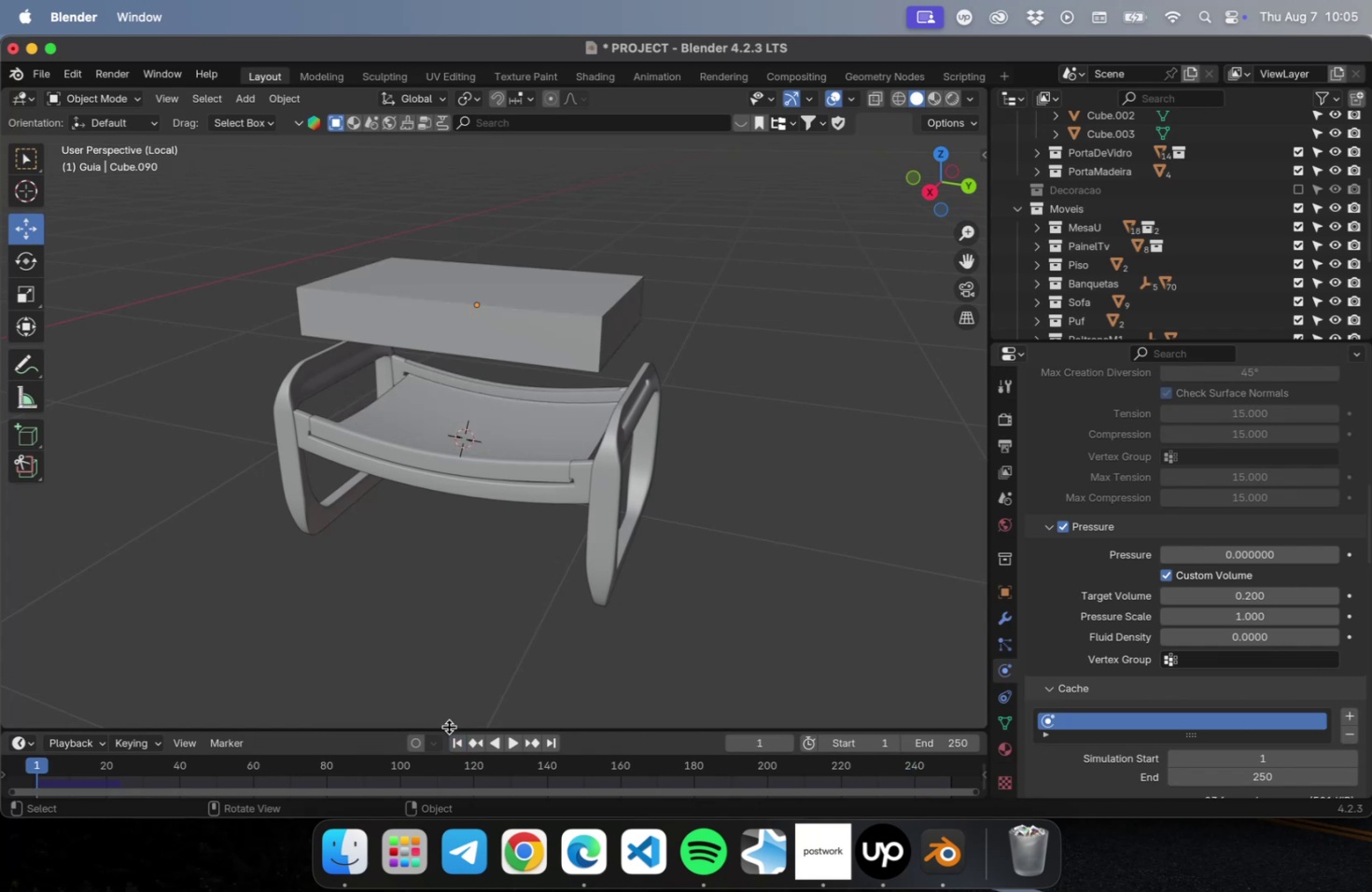 
mouse_move([431, 744])
 